 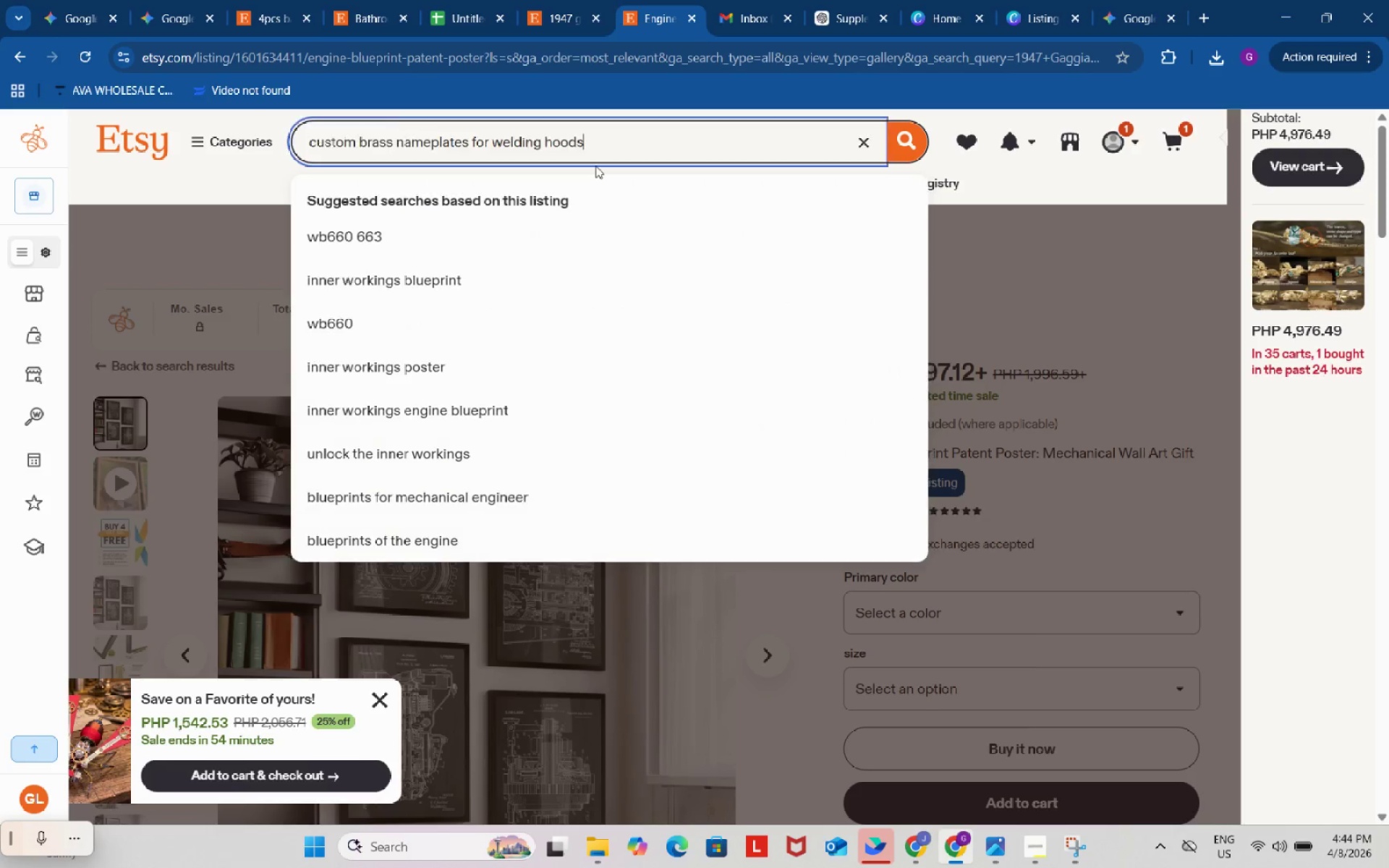 
key(Control+V)
 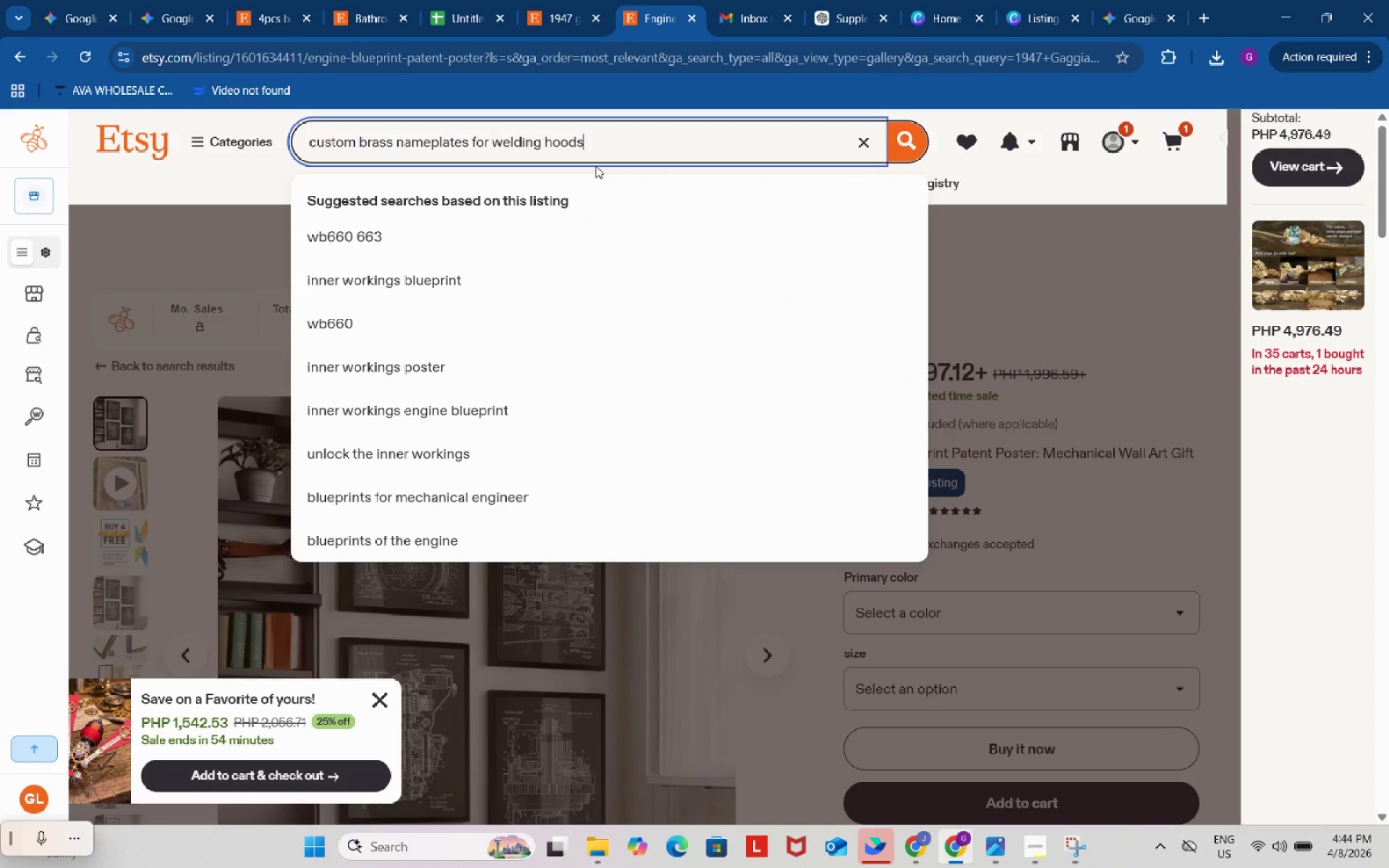 
key(Enter)
 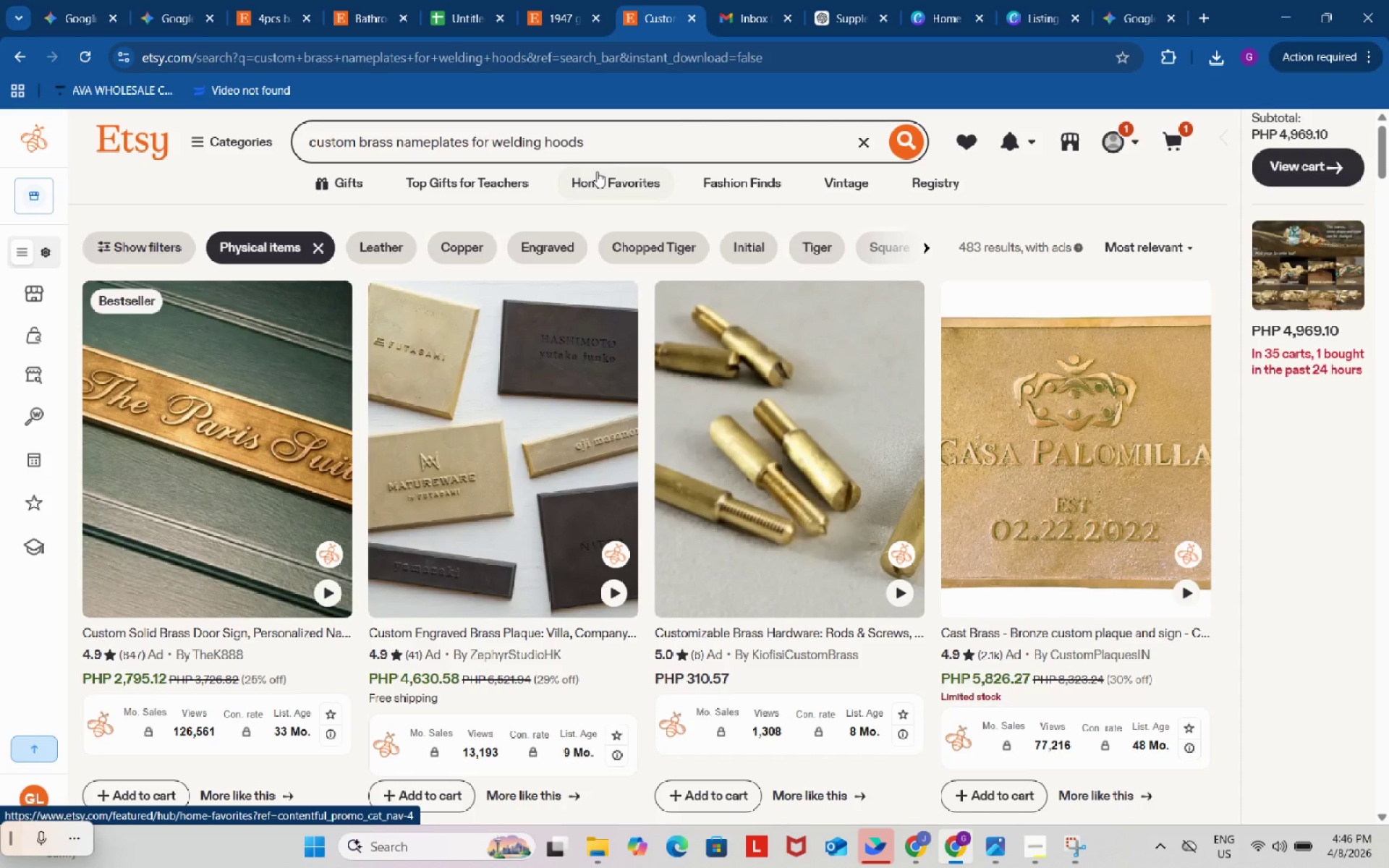 
wait(139.59)
 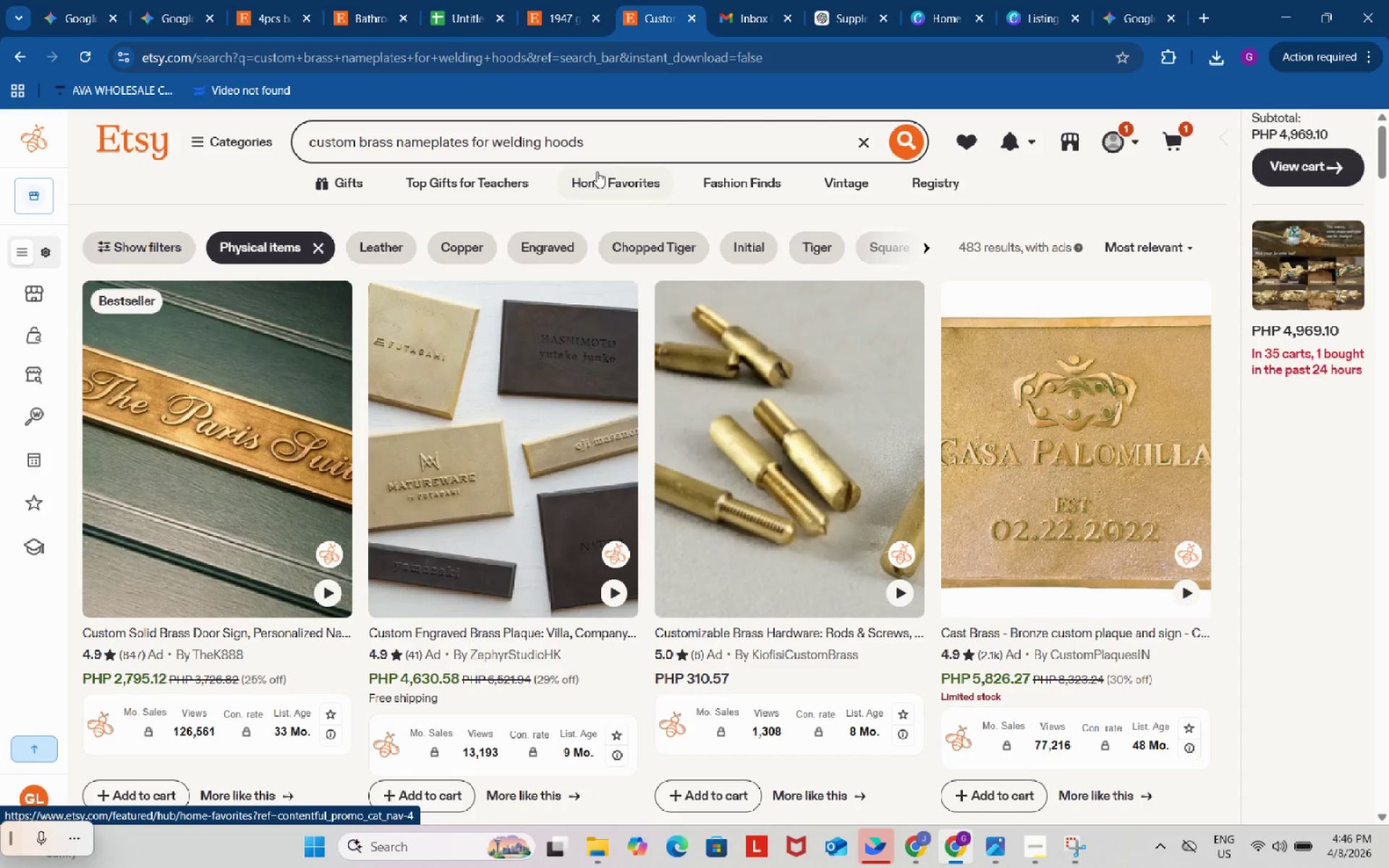 
scroll: coordinate [624, 490], scroll_direction: down, amount: 2.0
 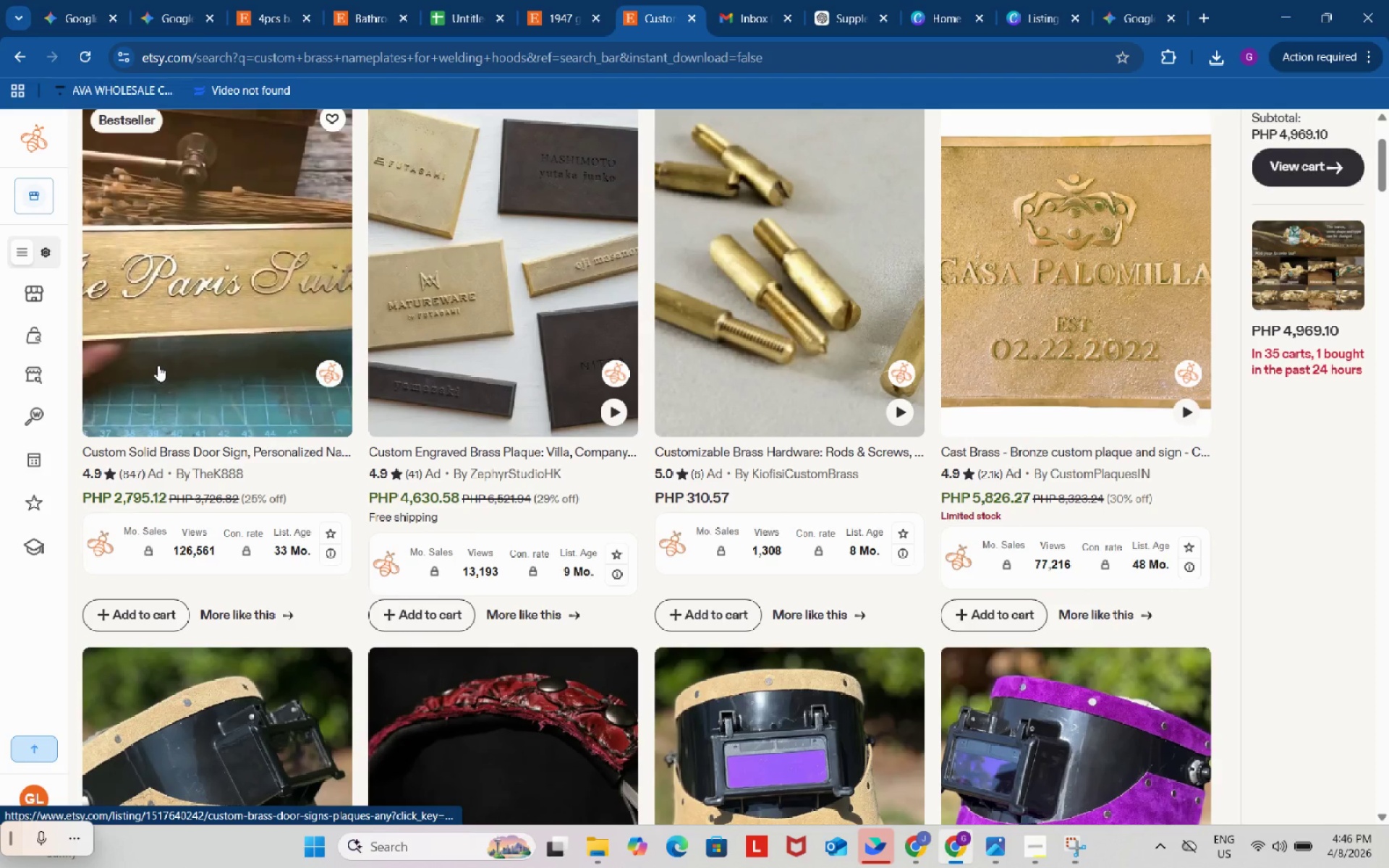 
right_click([171, 313])
 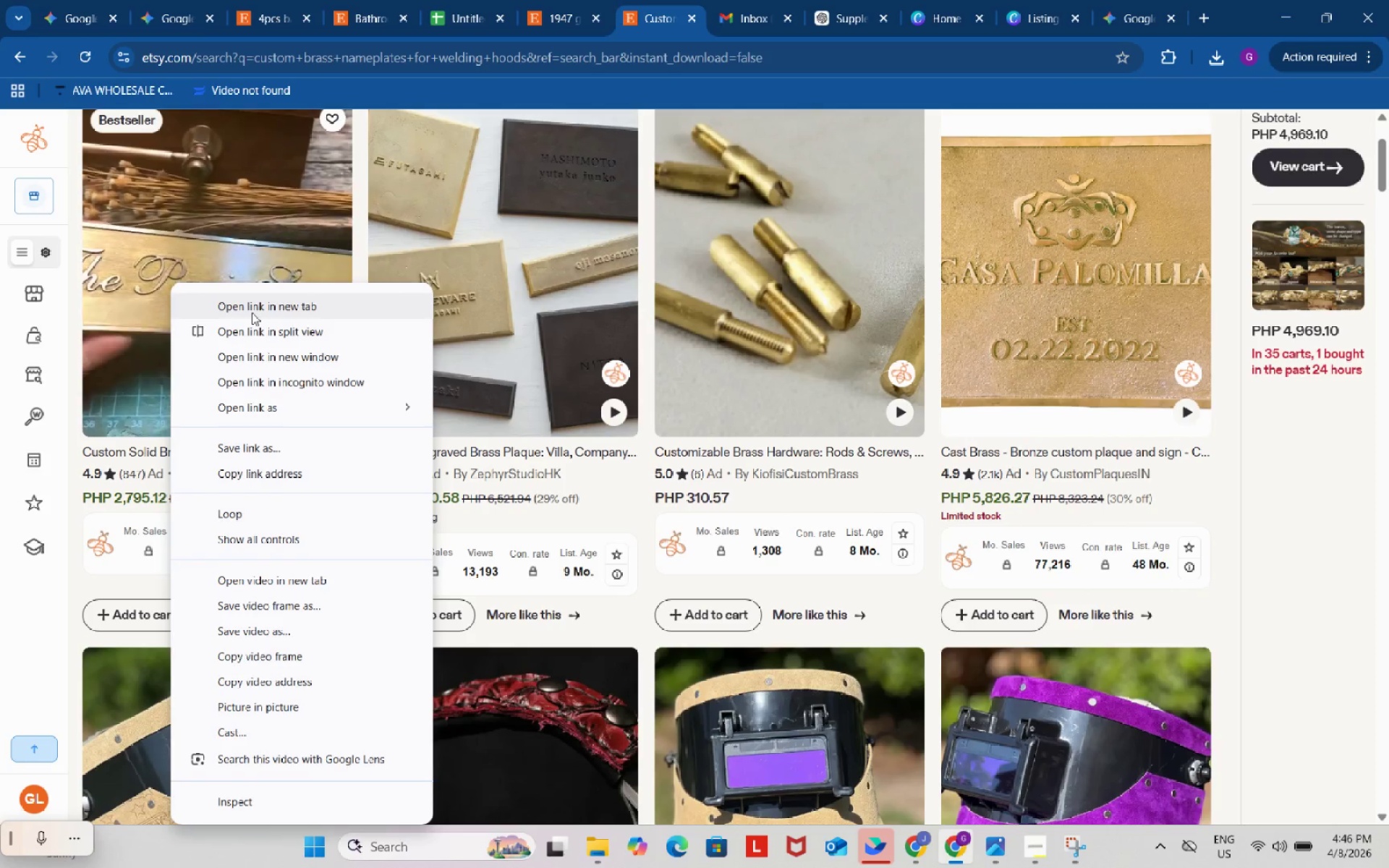 
left_click([252, 309])
 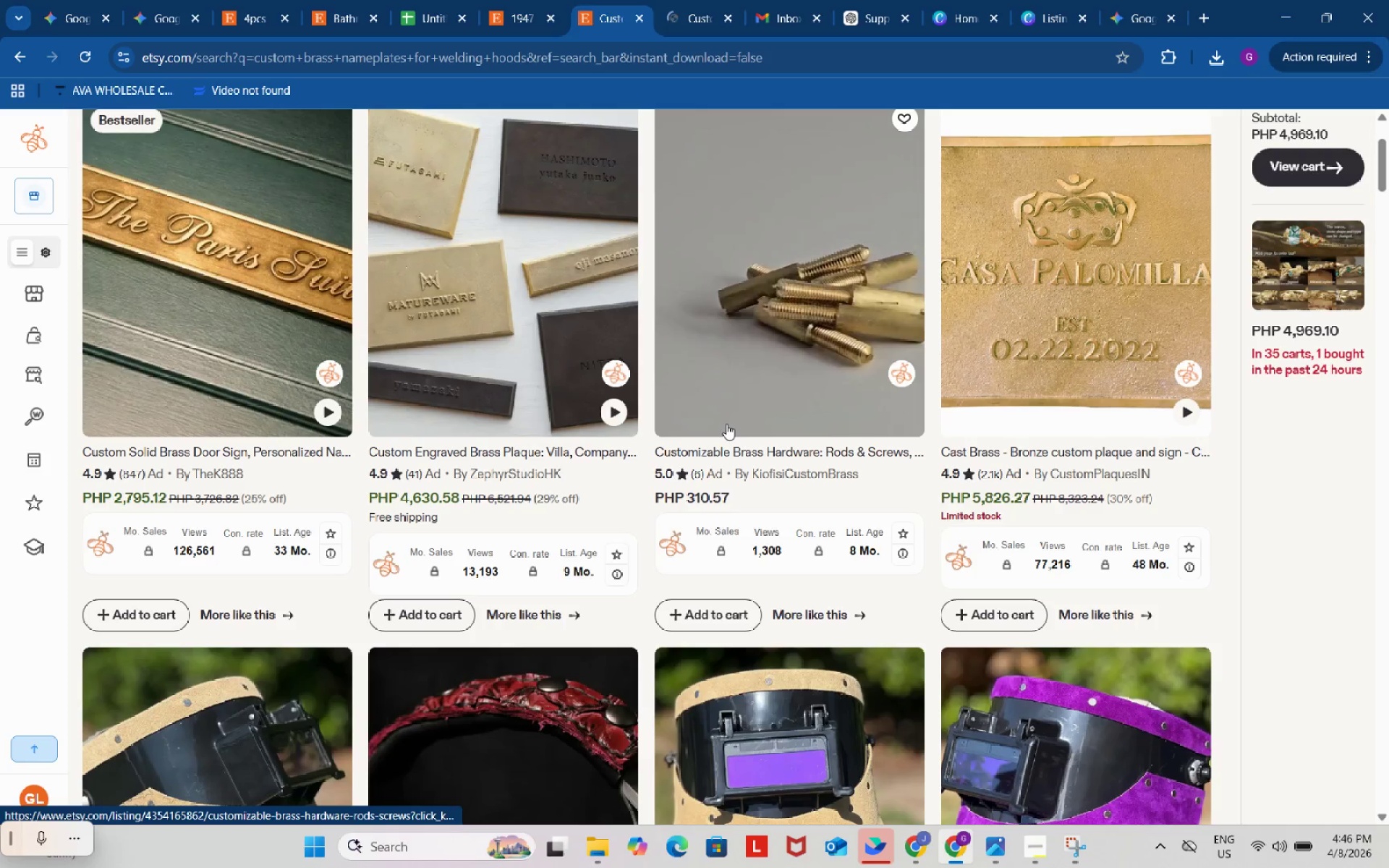 
left_click([690, 0])
 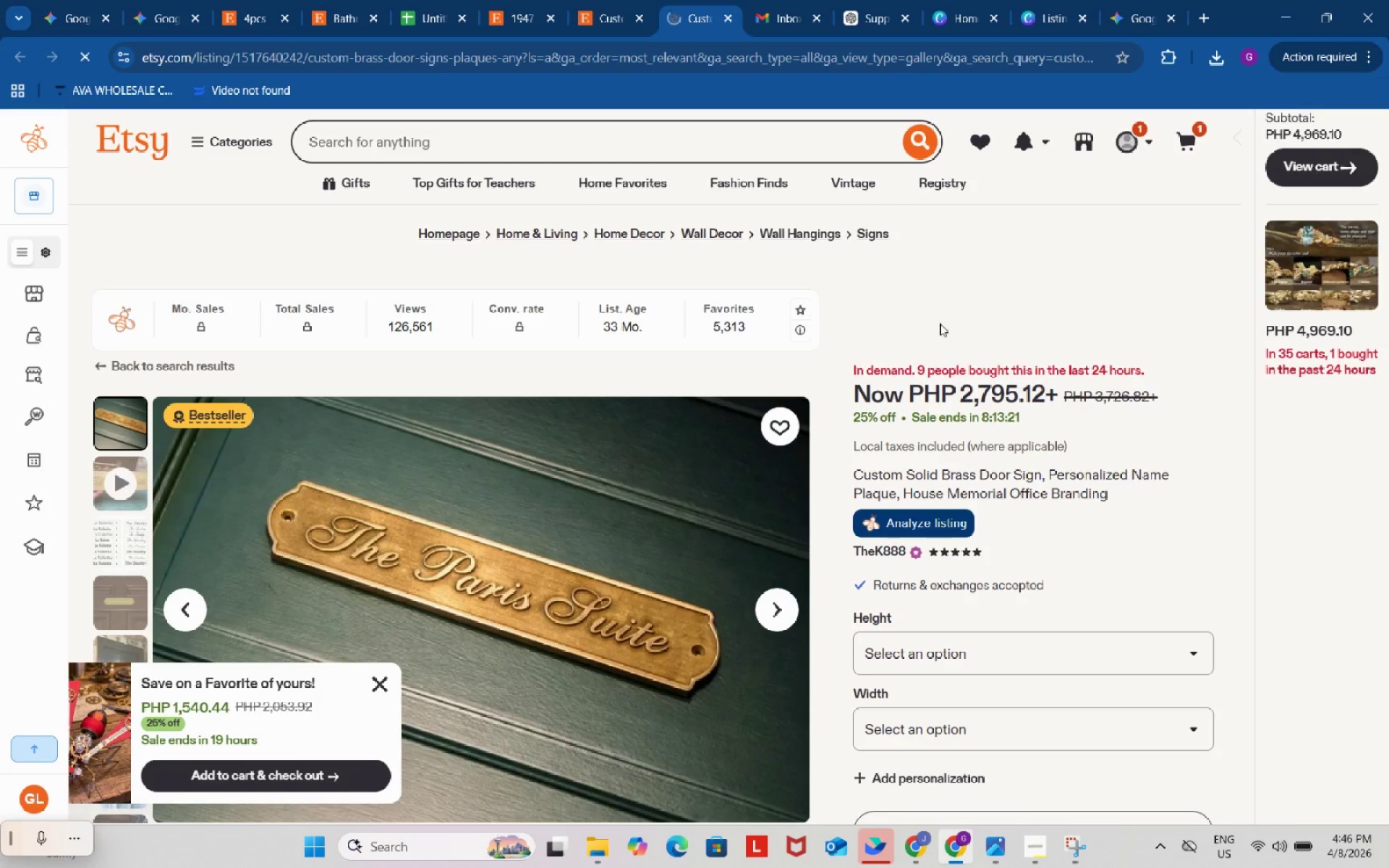 
wait(5.12)
 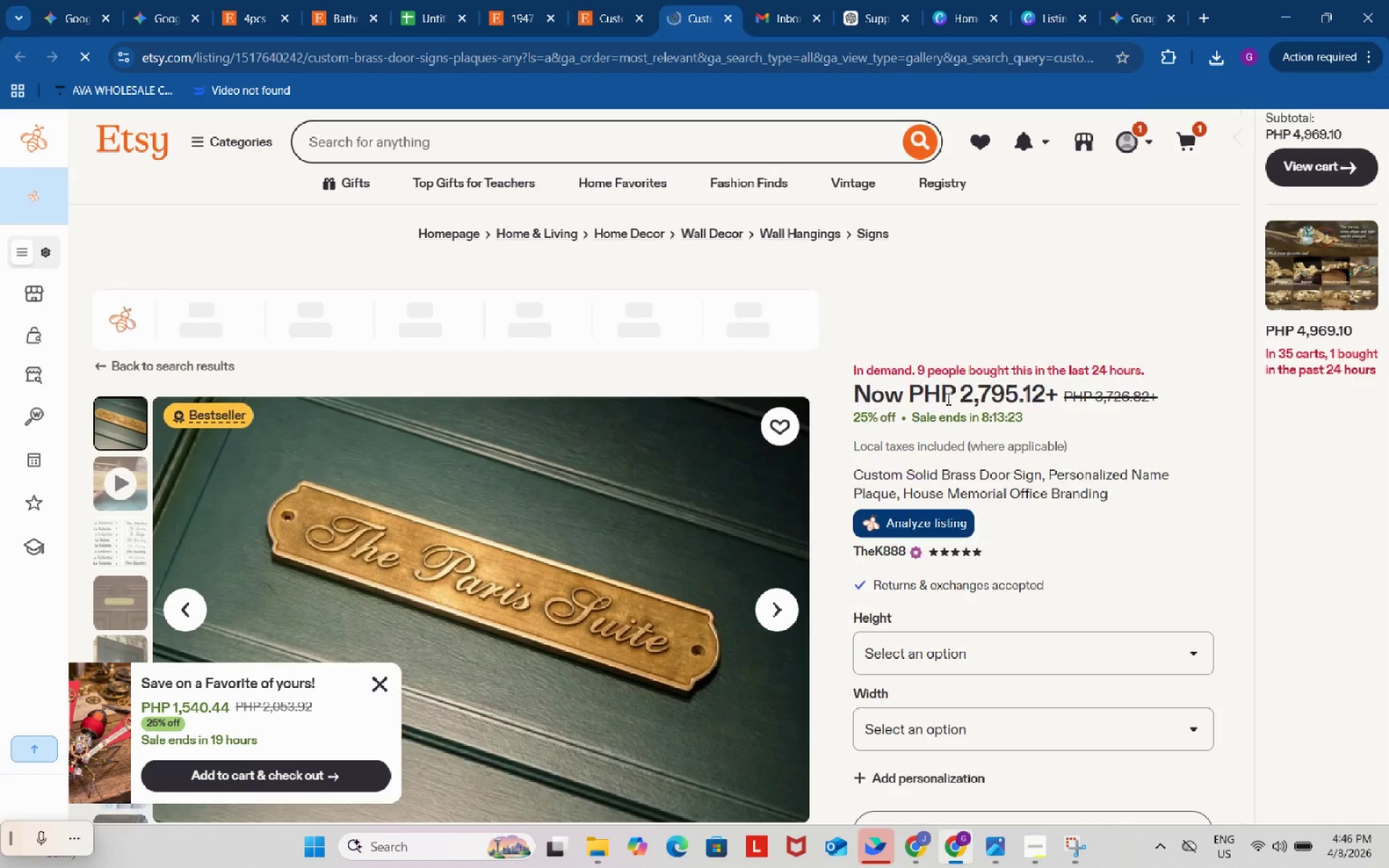 
left_click([1138, 0])
 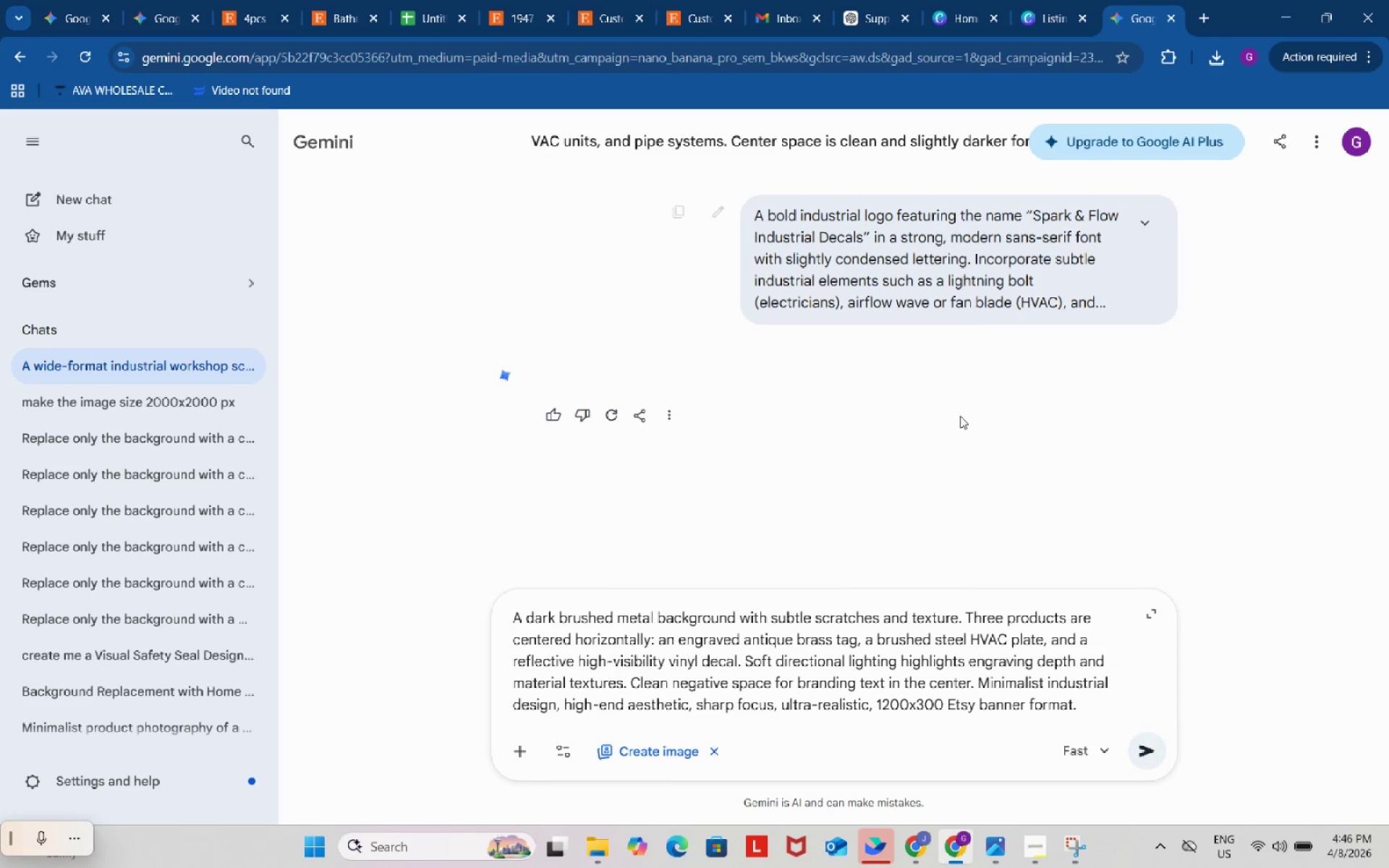 
scroll: coordinate [1035, 480], scroll_direction: down, amount: 5.0
 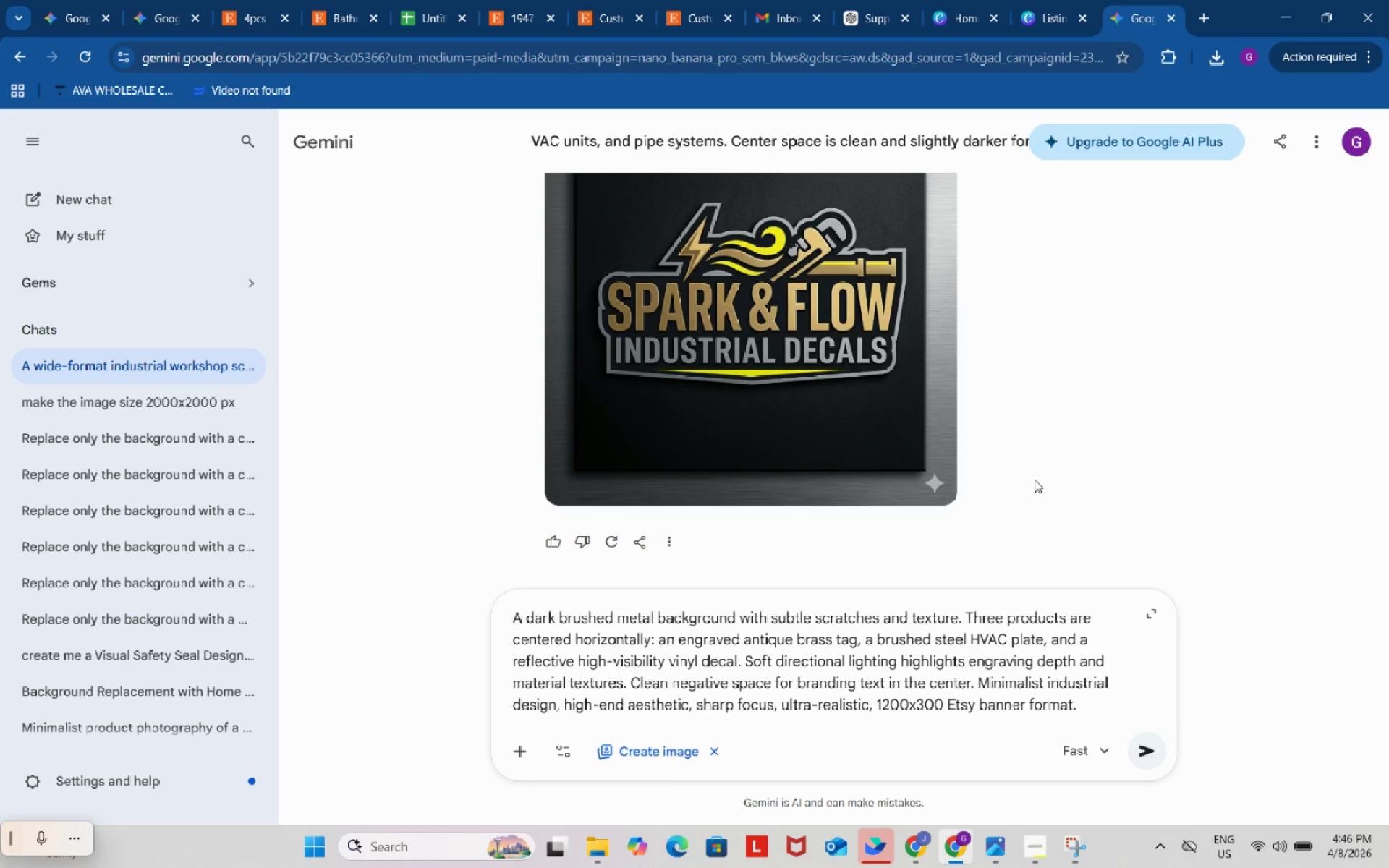 
scroll: coordinate [1035, 480], scroll_direction: up, amount: 1.0
 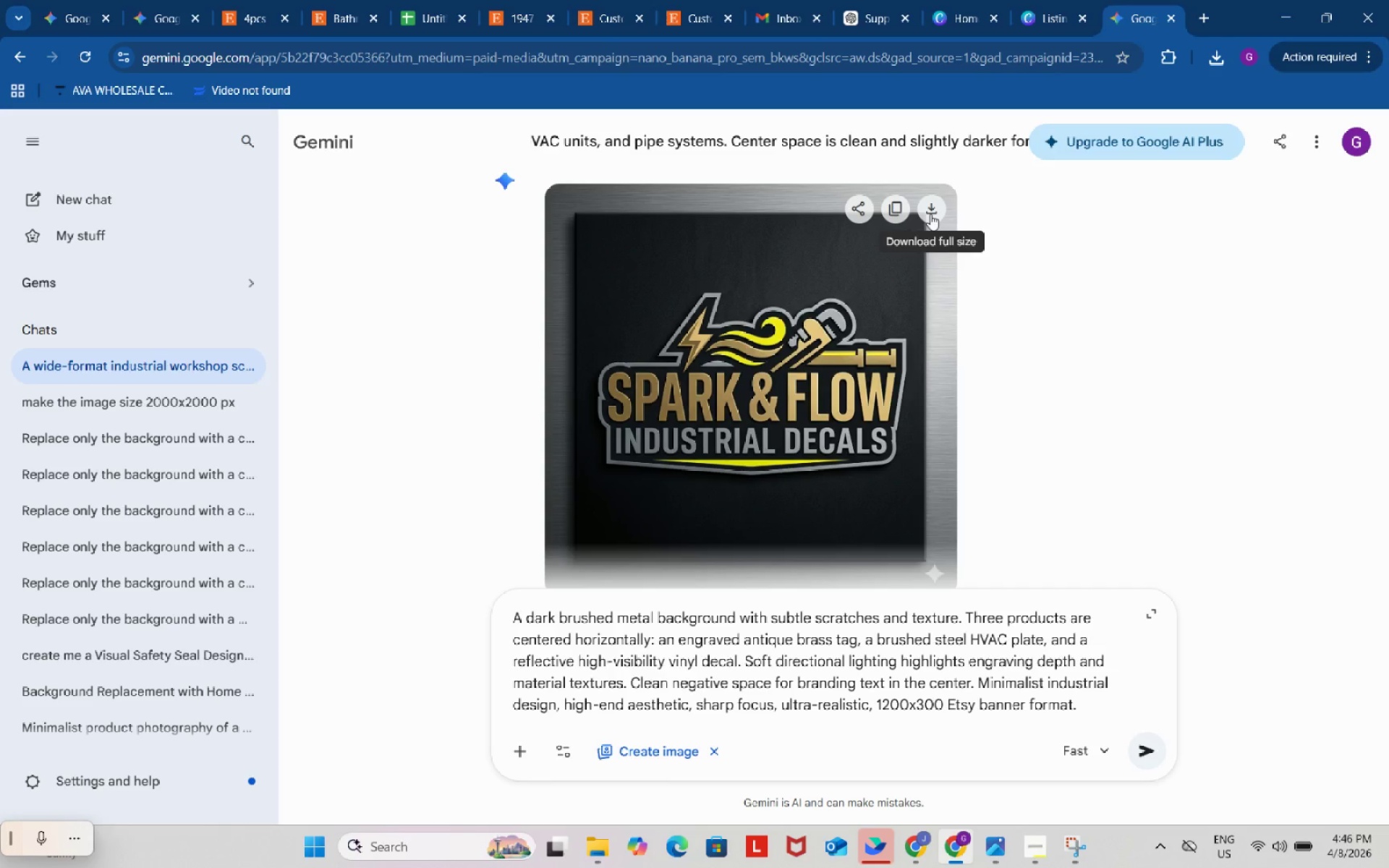 
left_click([930, 209])
 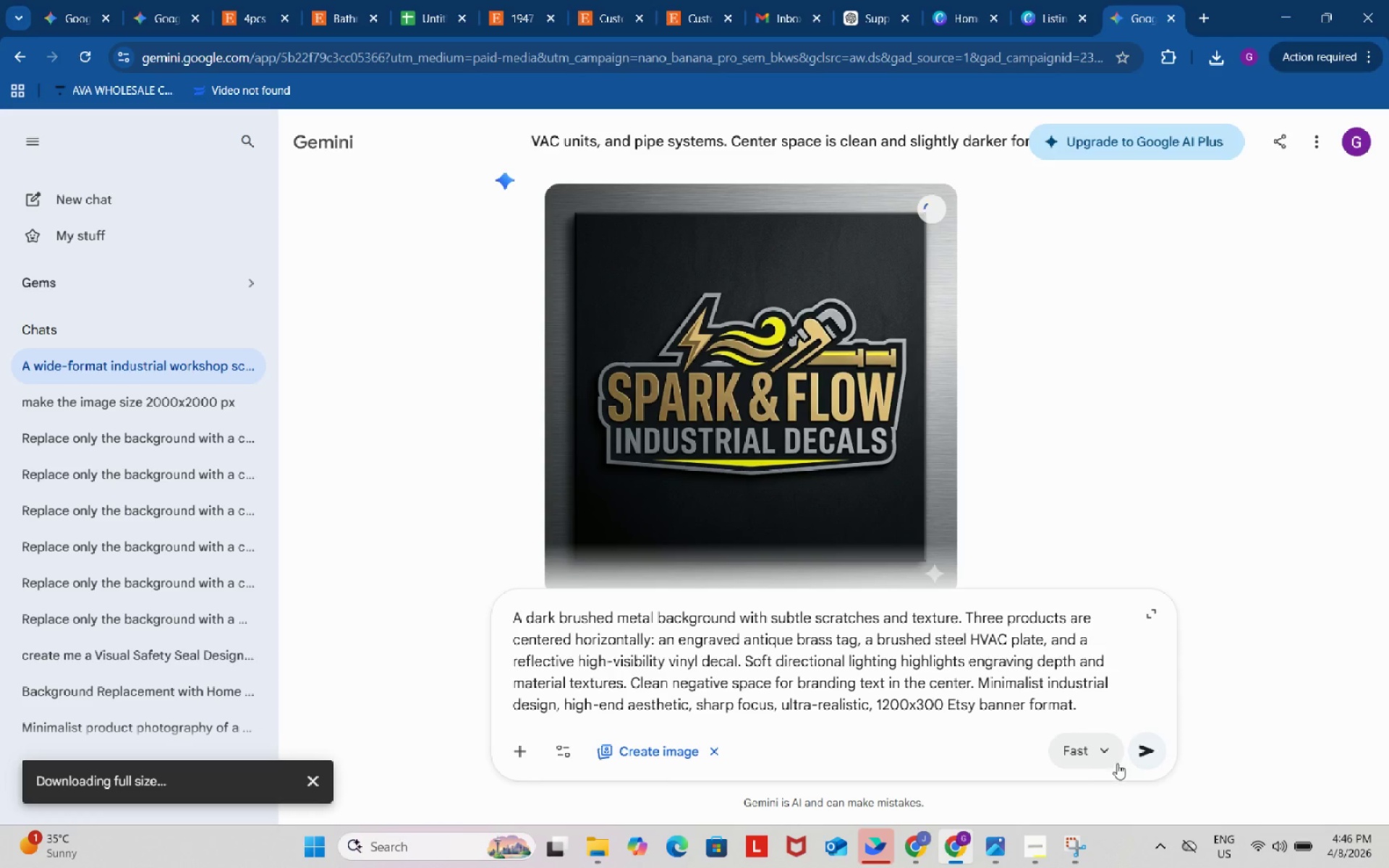 
left_click([1145, 752])
 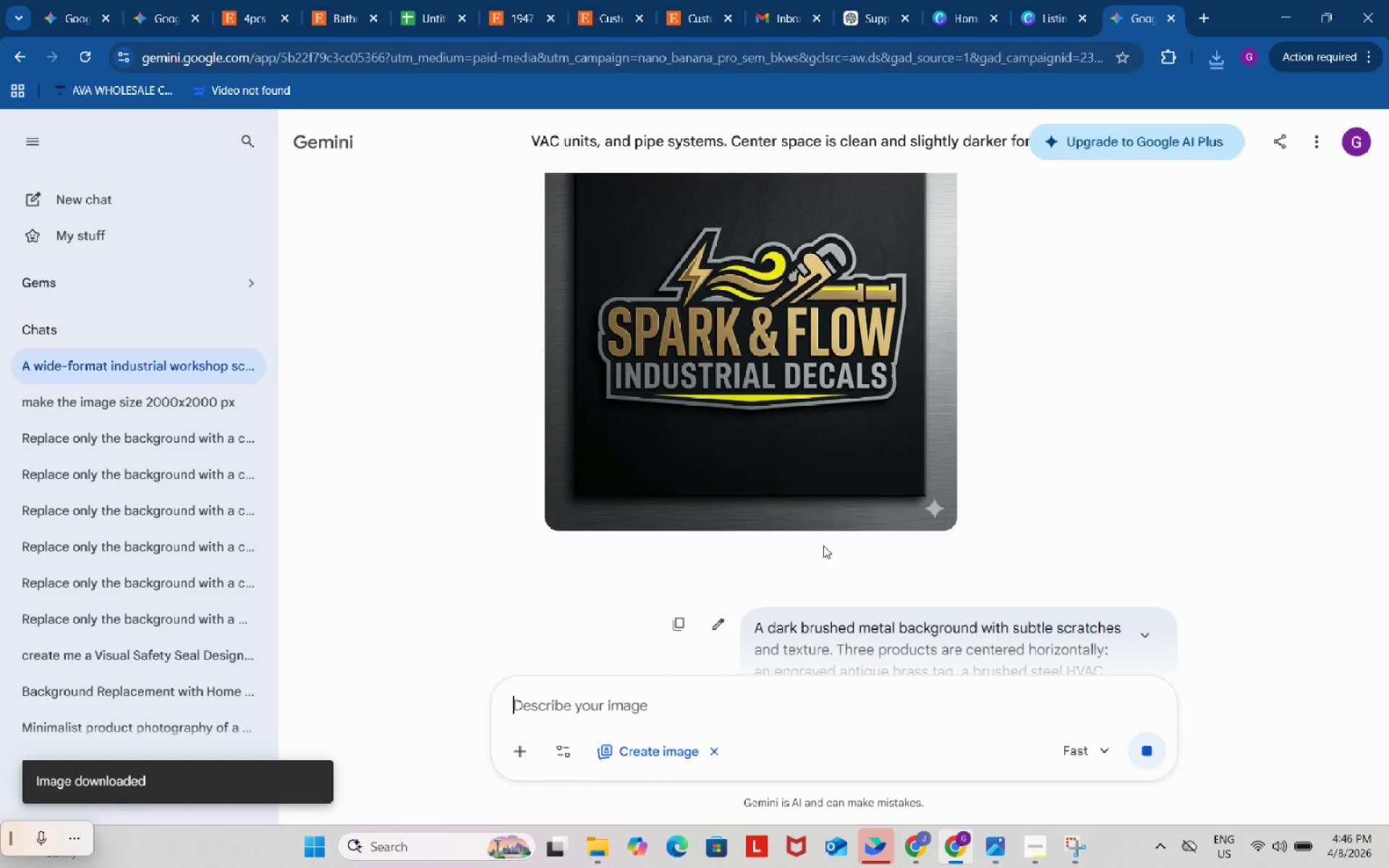 
scroll: coordinate [742, 473], scroll_direction: down, amount: 2.0
 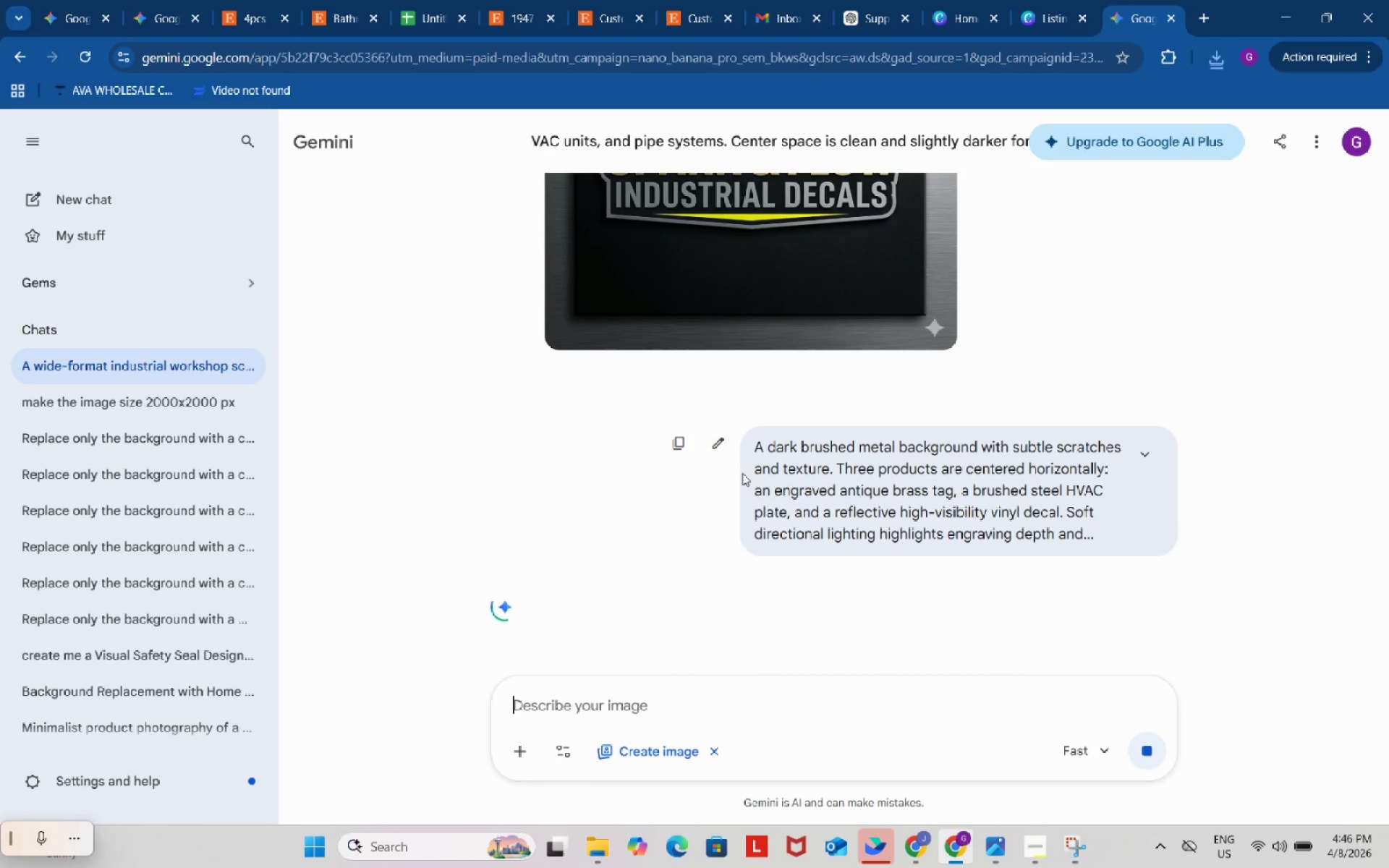 
scroll: coordinate [742, 473], scroll_direction: up, amount: 2.0
 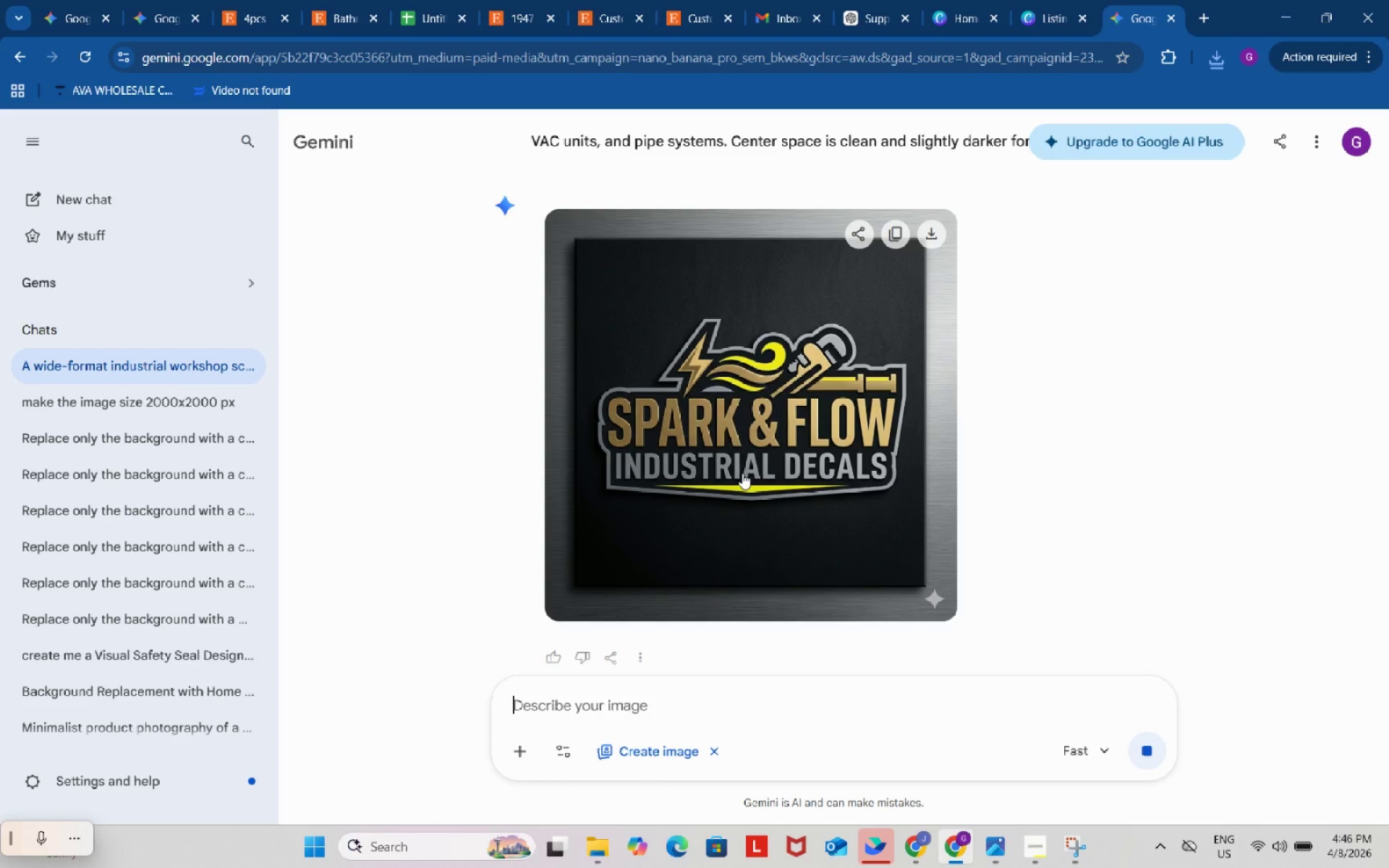 
scroll: coordinate [742, 473], scroll_direction: down, amount: 3.0
 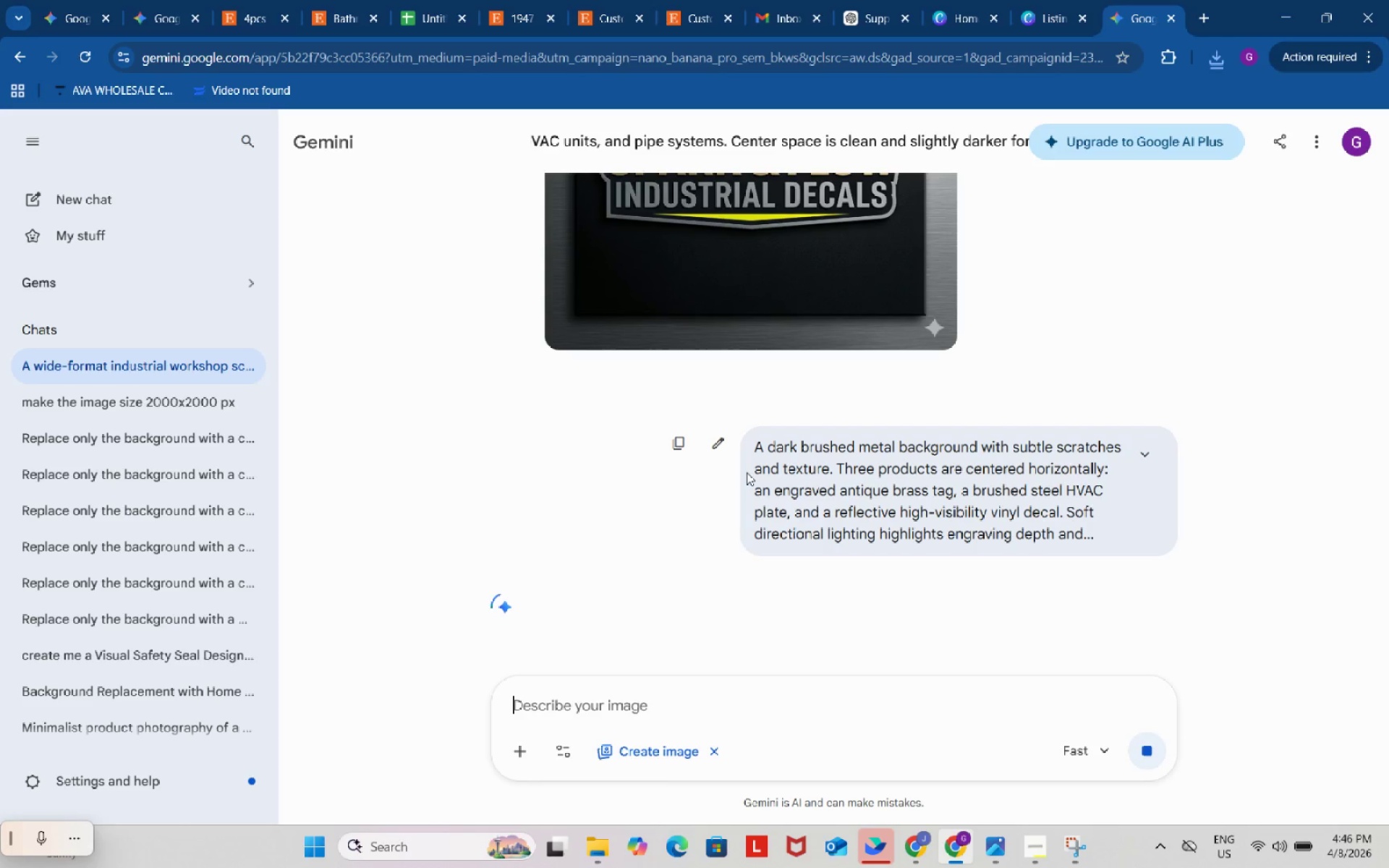 
scroll: coordinate [747, 472], scroll_direction: up, amount: 3.0
 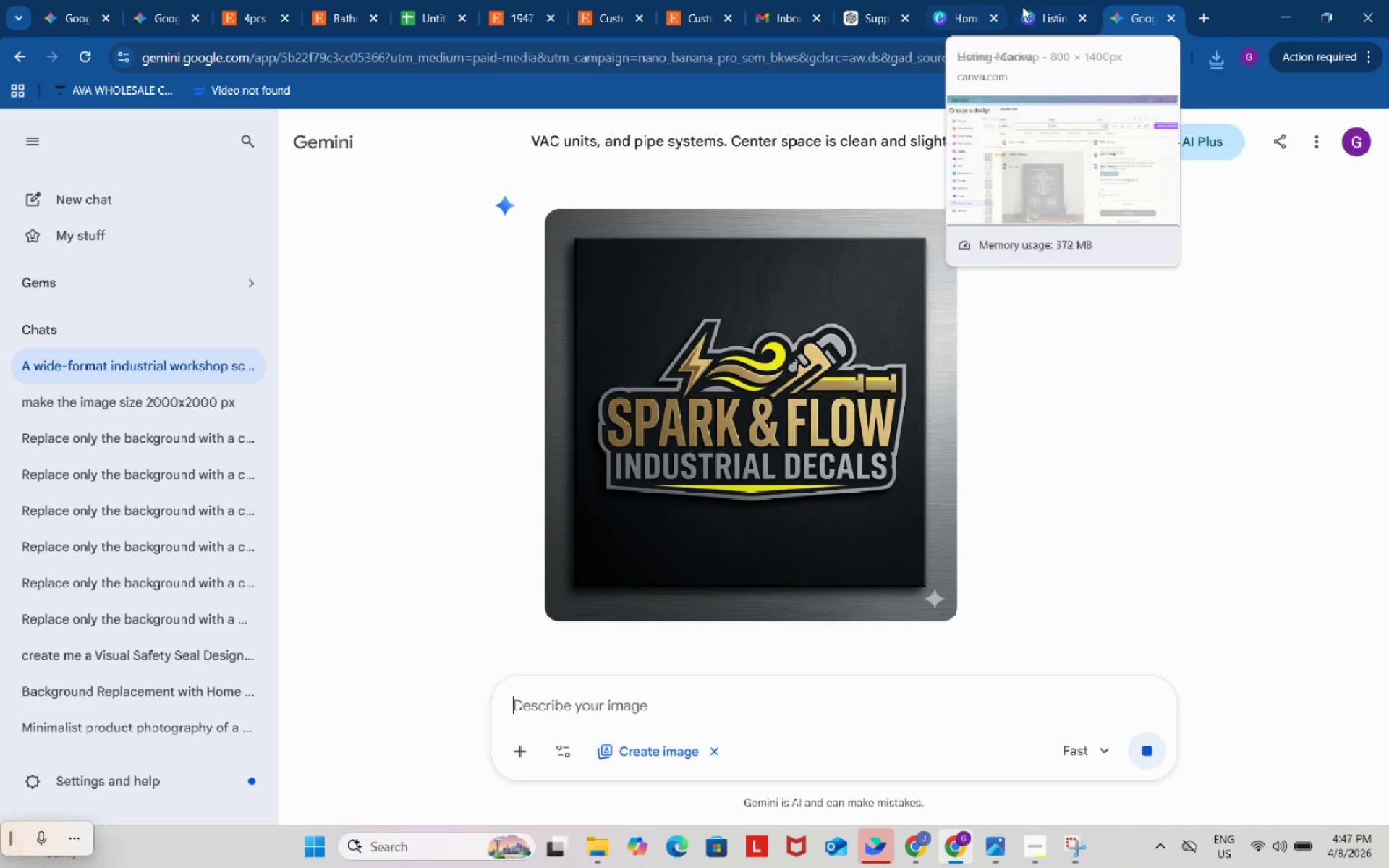 
wait(6.13)
 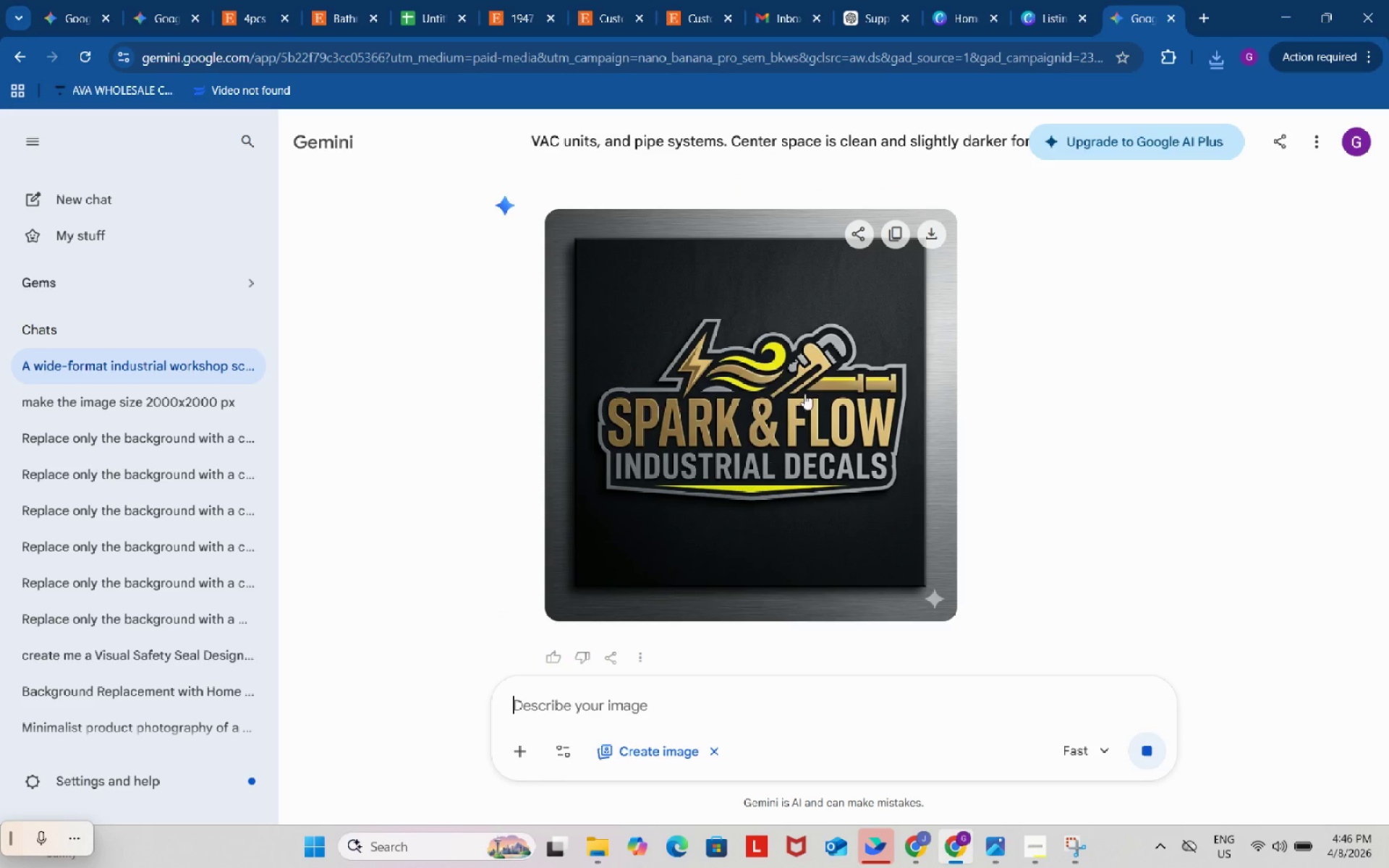 
scroll: coordinate [927, 482], scroll_direction: down, amount: 2.0
 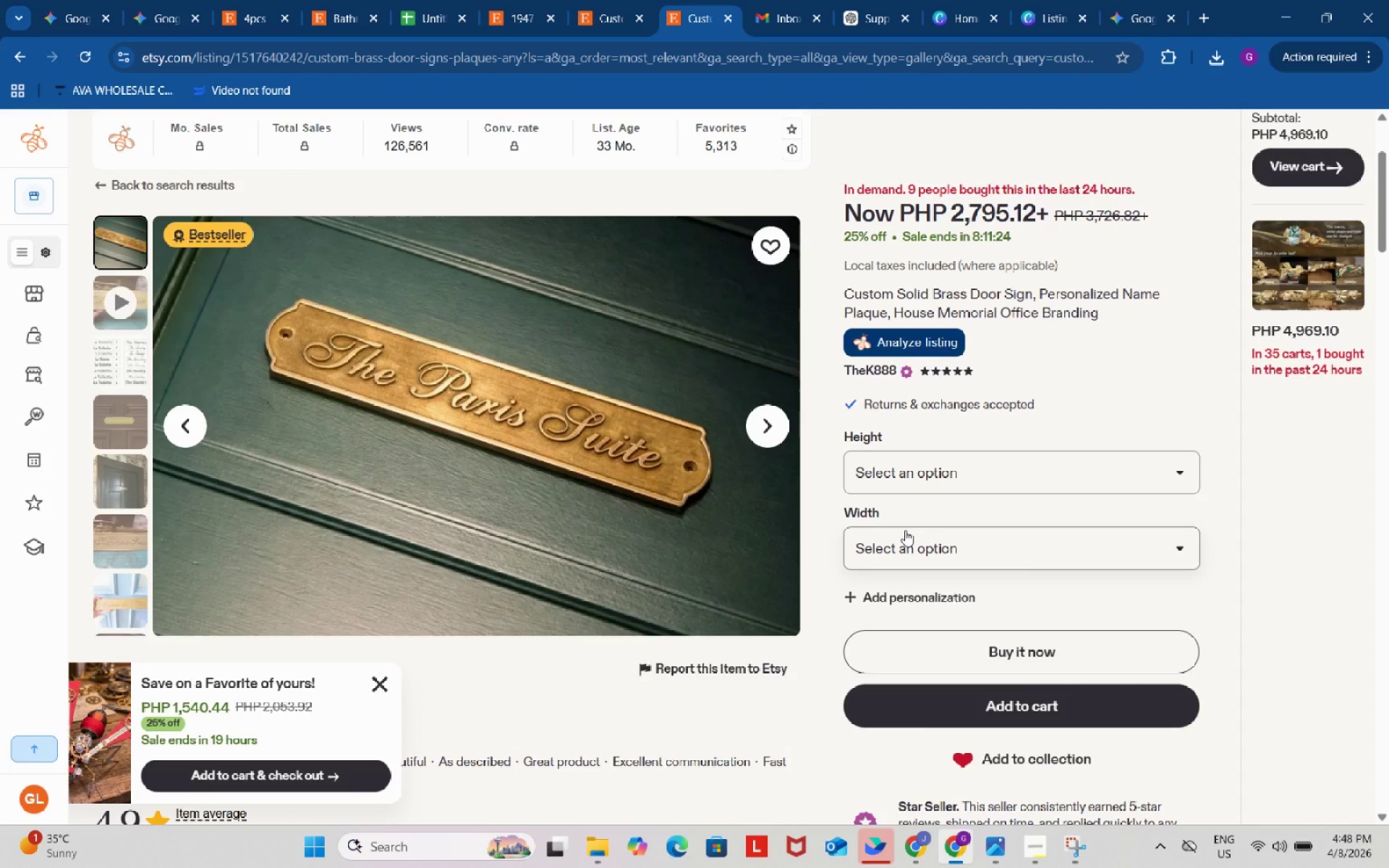 
wait(94.99)
 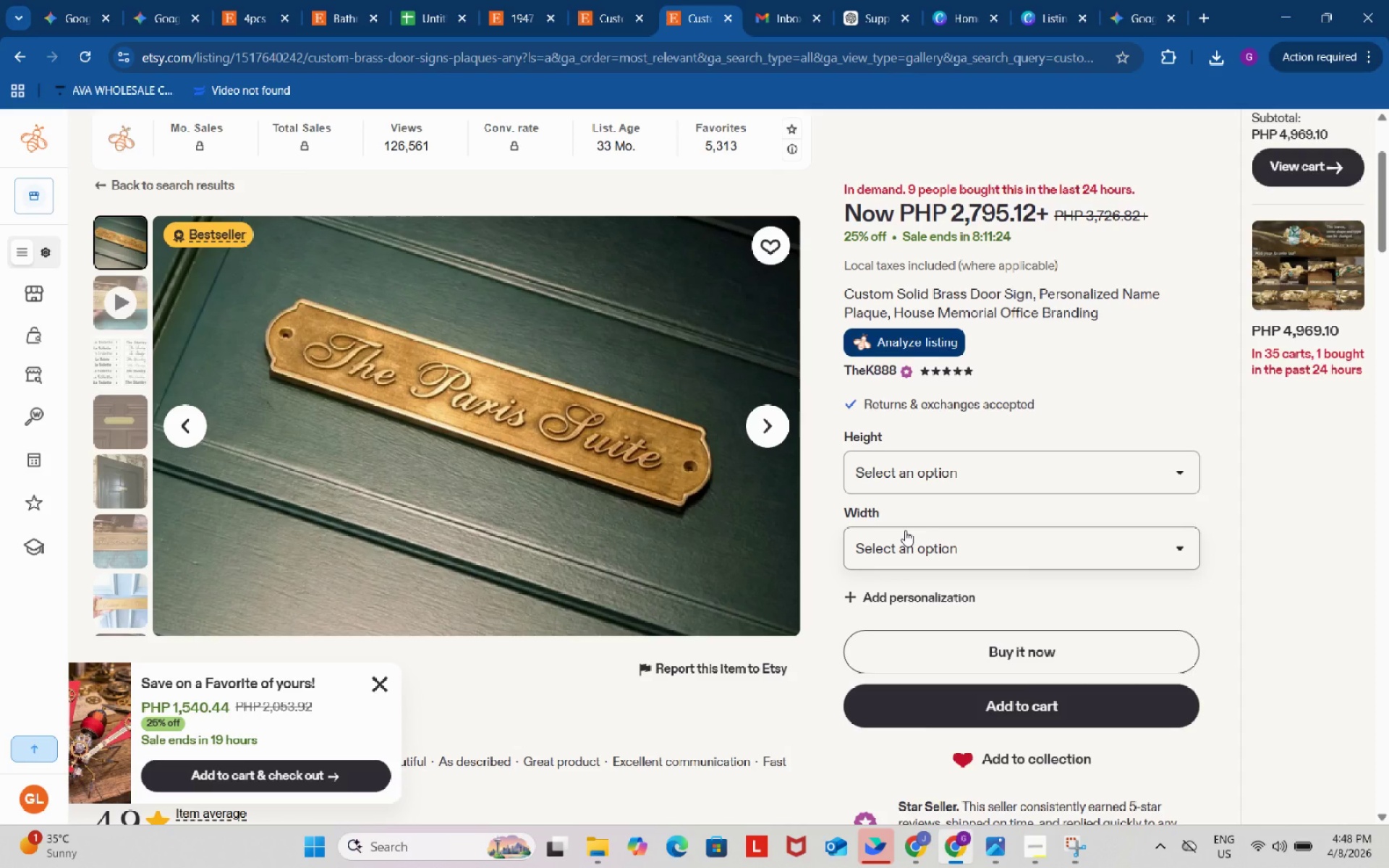 
scroll: coordinate [1173, 354], scroll_direction: down, amount: 4.0
 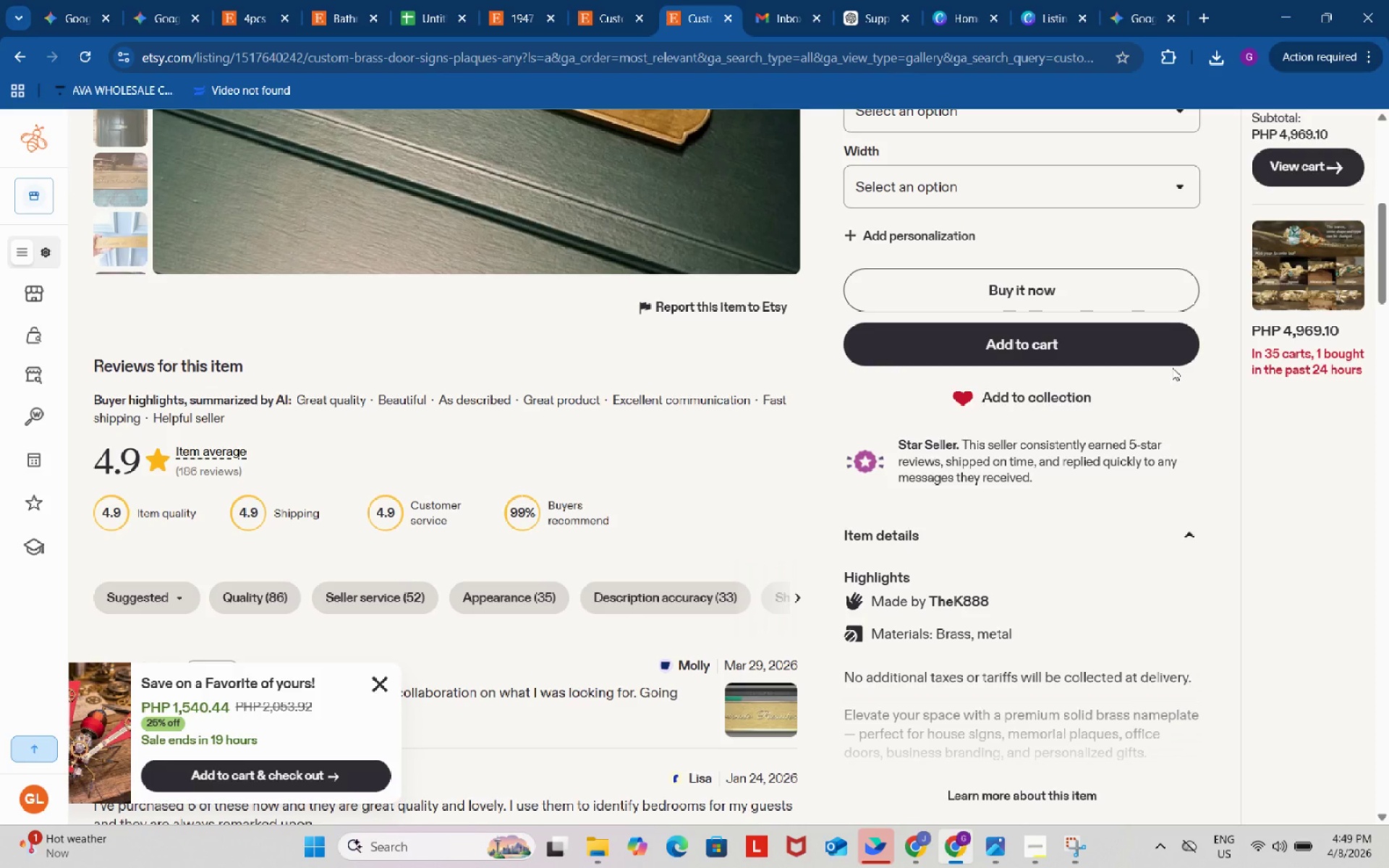 
wait(41.24)
 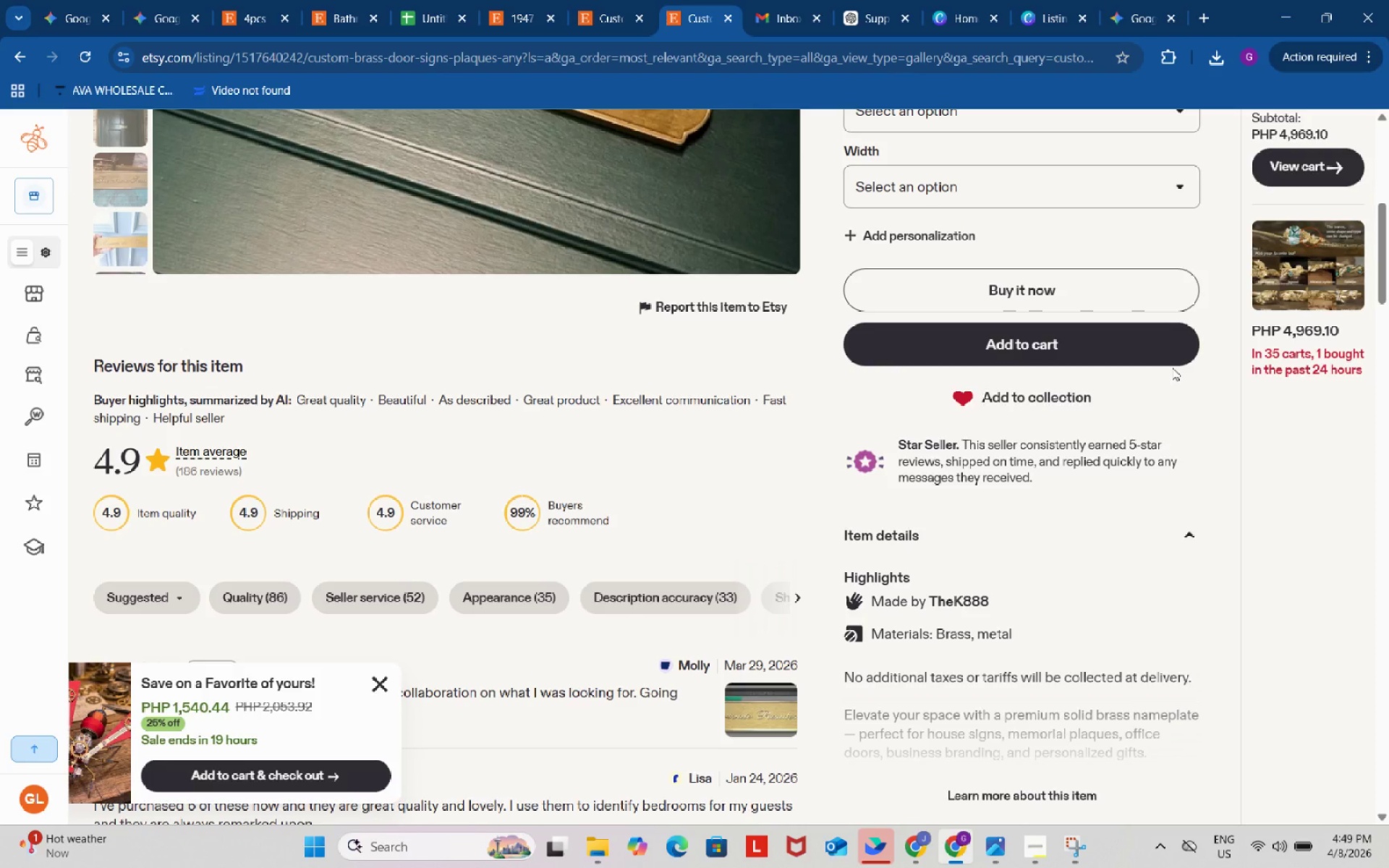 
scroll: coordinate [1343, 318], scroll_direction: up, amount: 5.0
 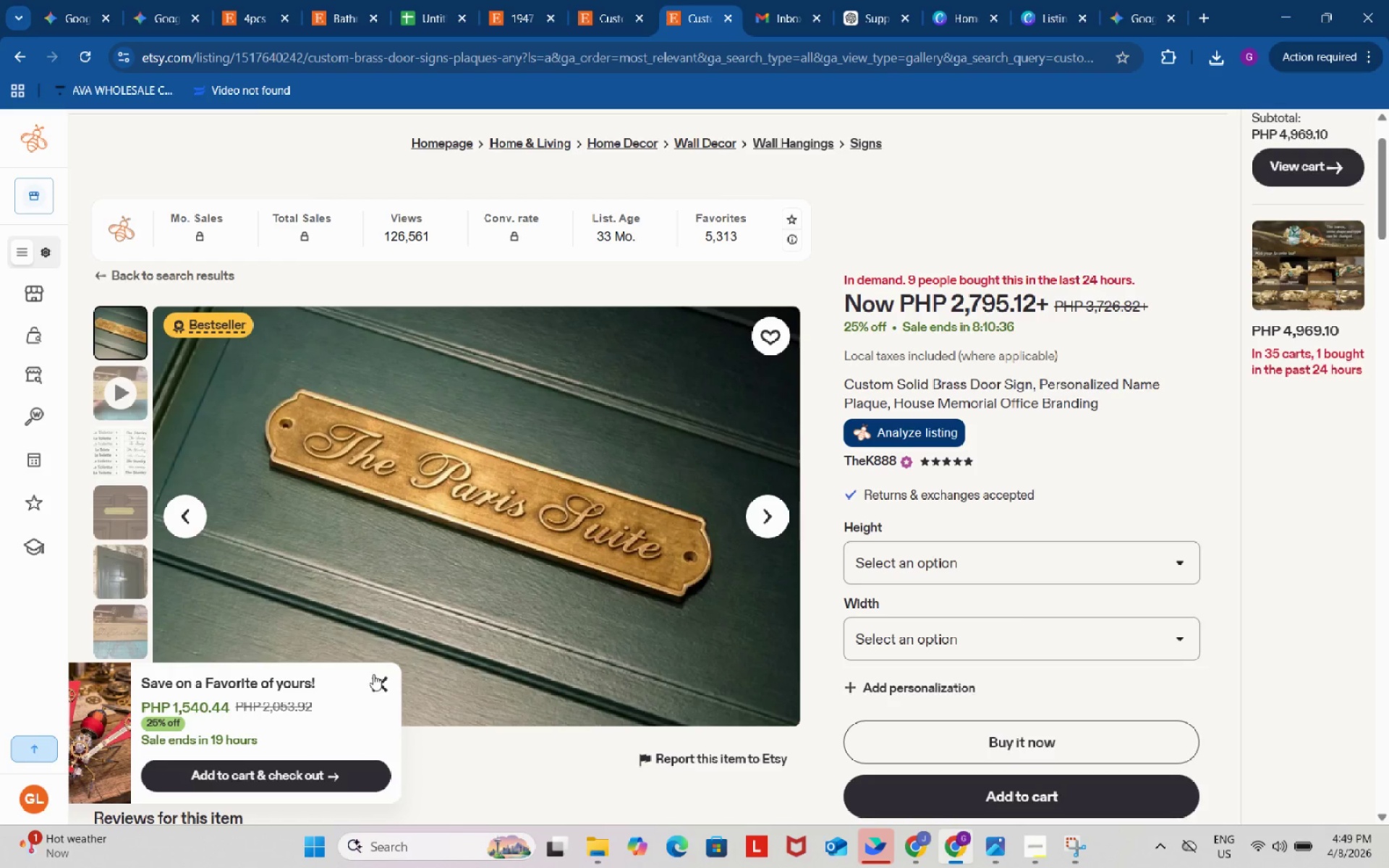 
left_click([378, 684])
 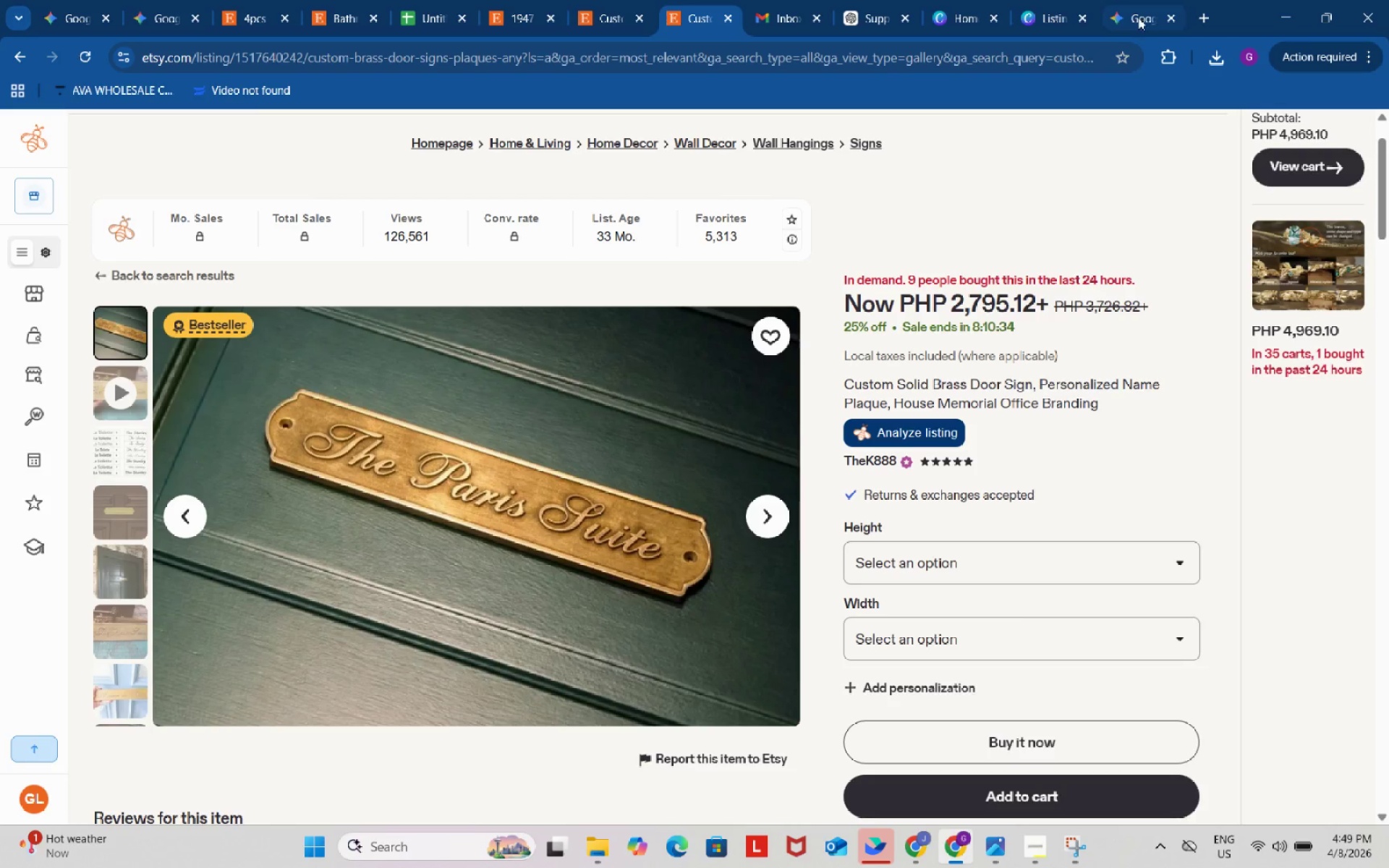 
left_click([1132, 5])
 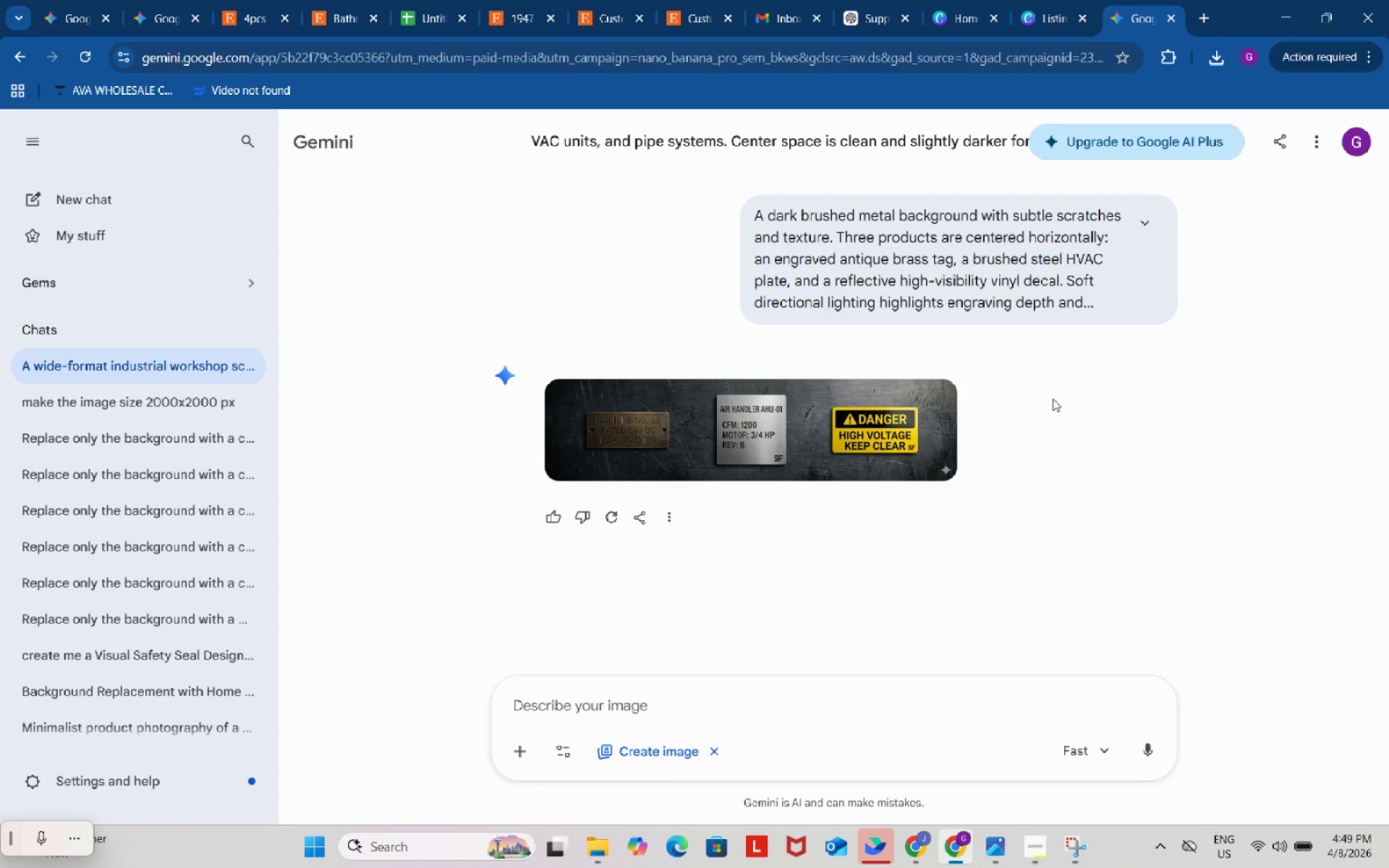 
wait(6.59)
 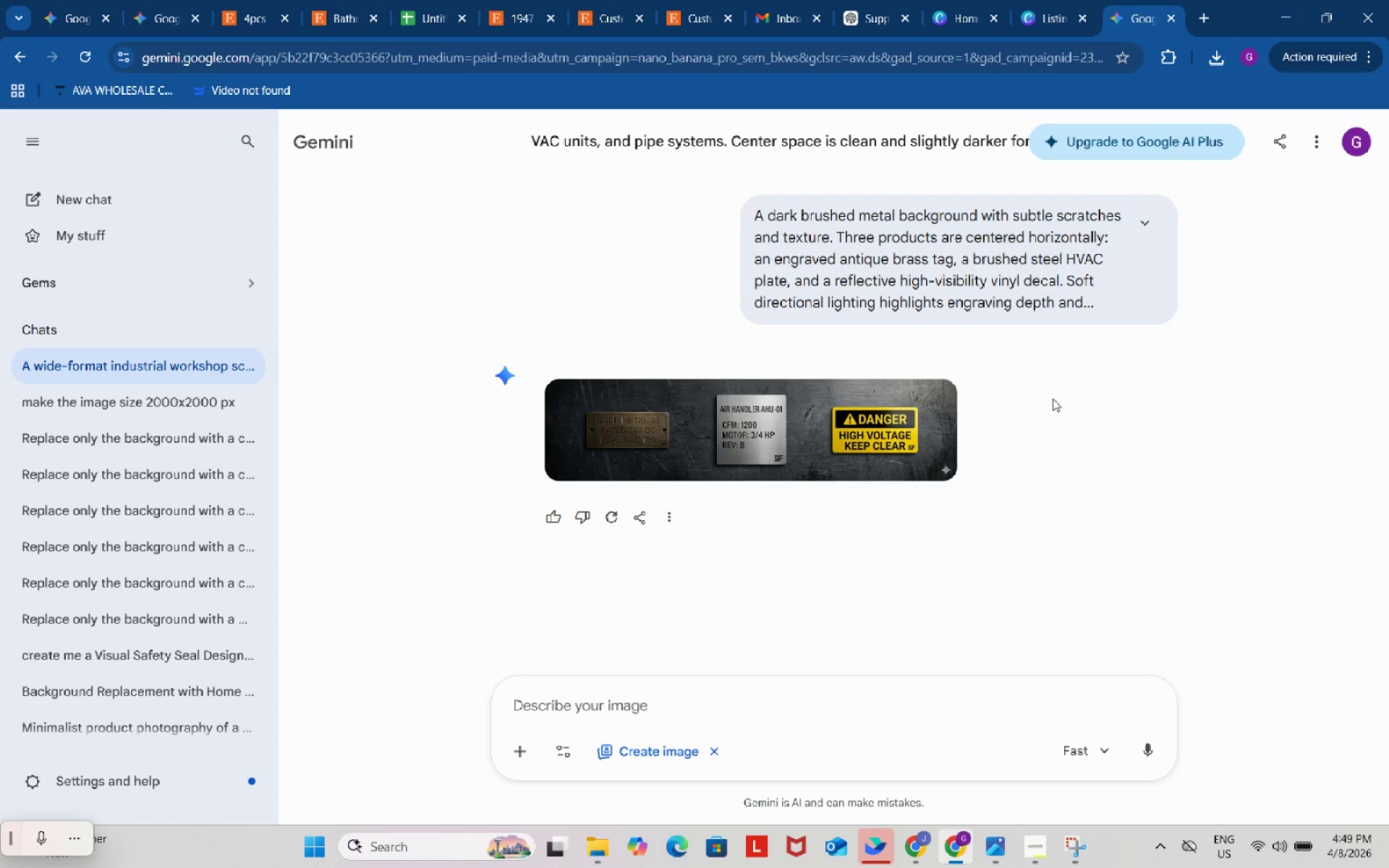 
left_click([885, 0])
 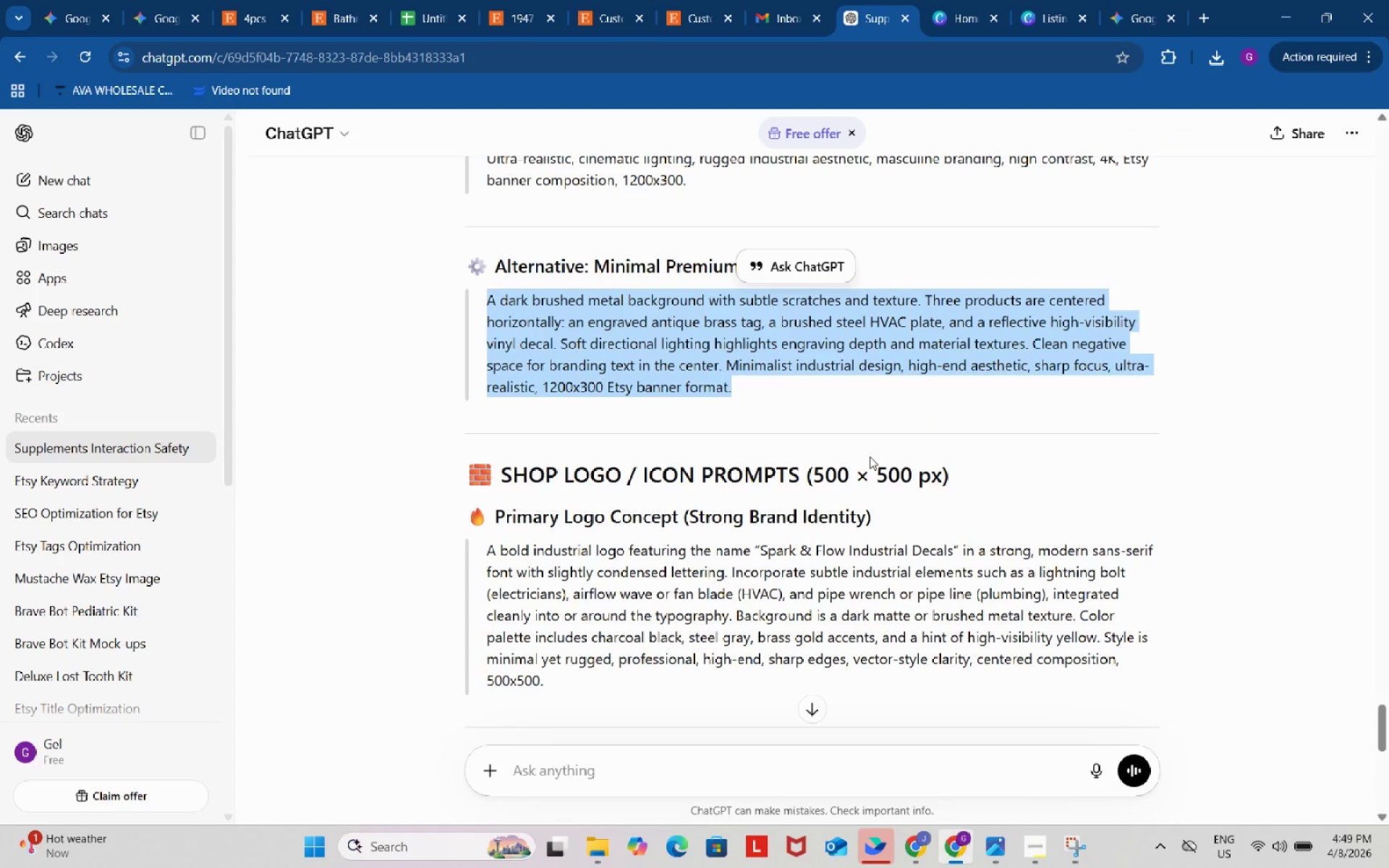 
scroll: coordinate [870, 459], scroll_direction: up, amount: 6.0
 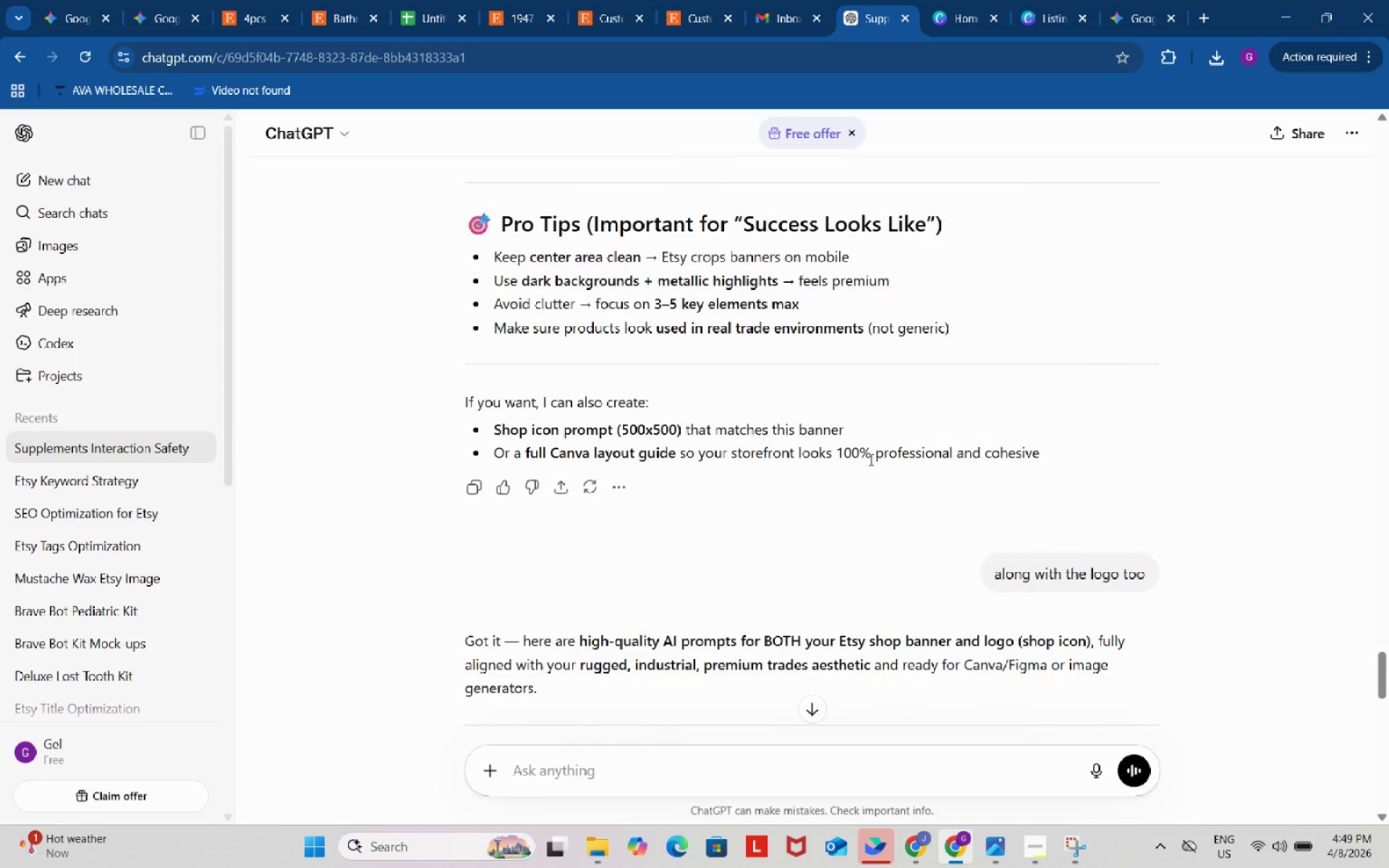 
scroll: coordinate [870, 459], scroll_direction: down, amount: 10.0
 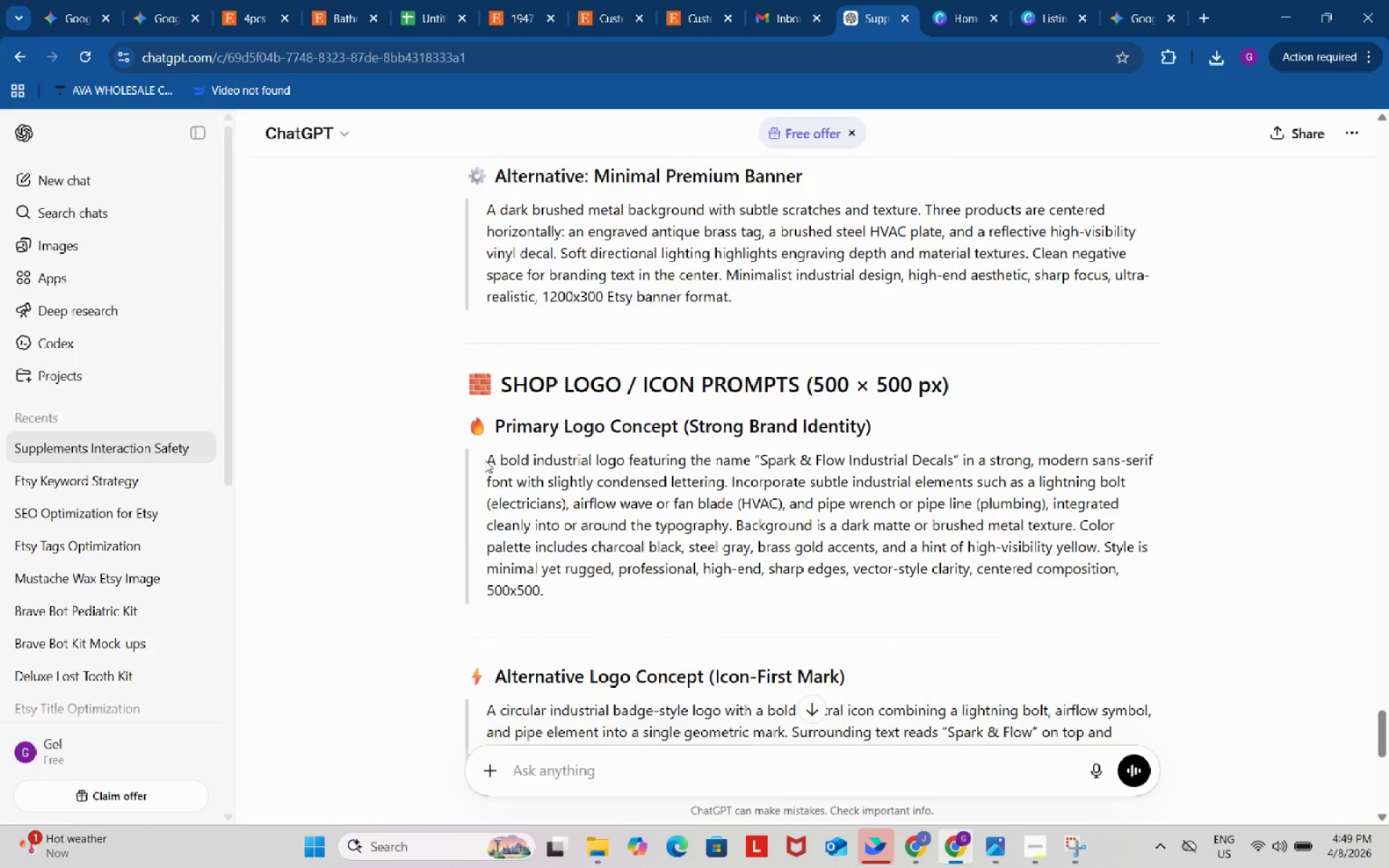 
left_click_drag(start_coordinate=[484, 460], to_coordinate=[572, 575])
 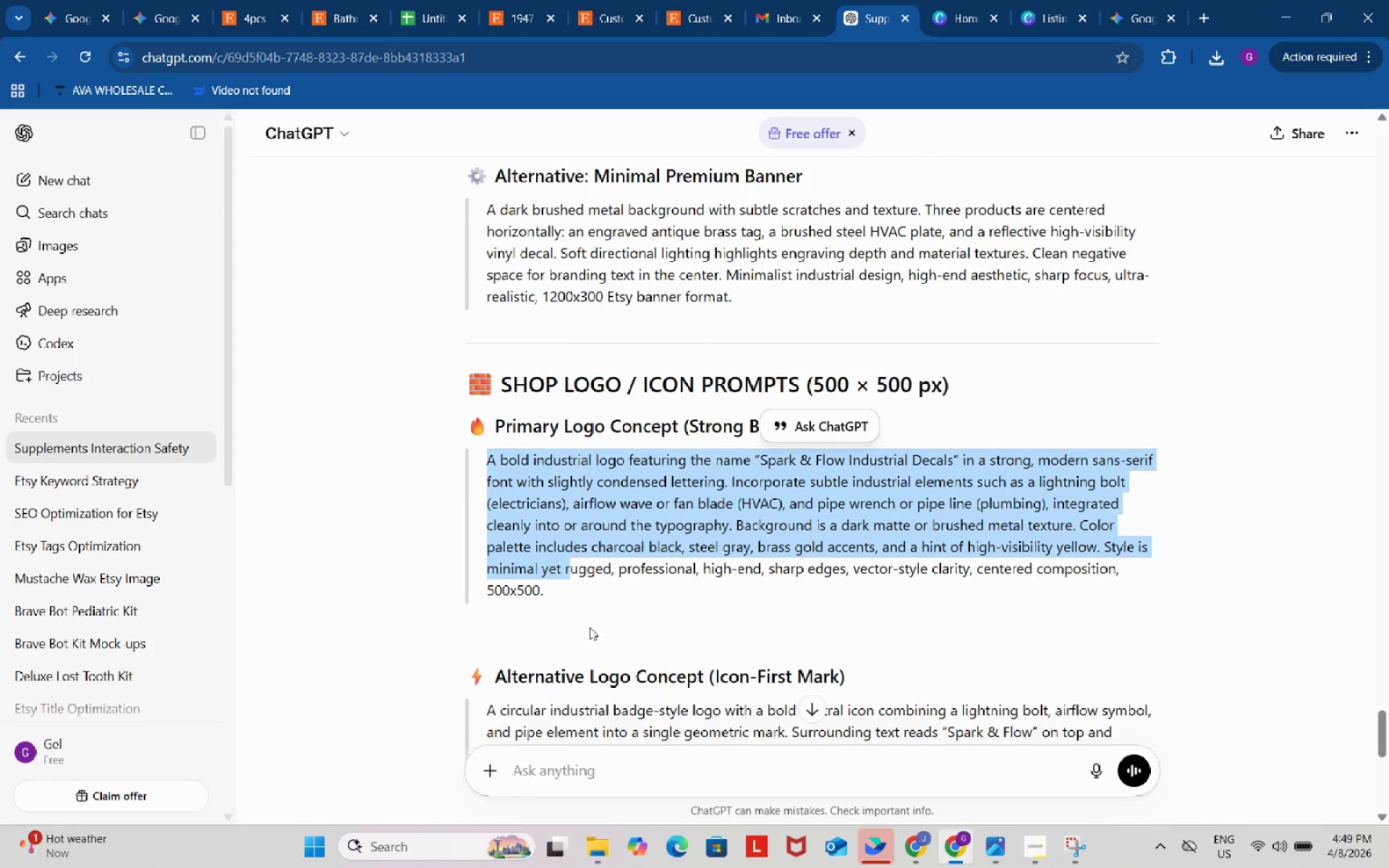 
key(Control+C)
 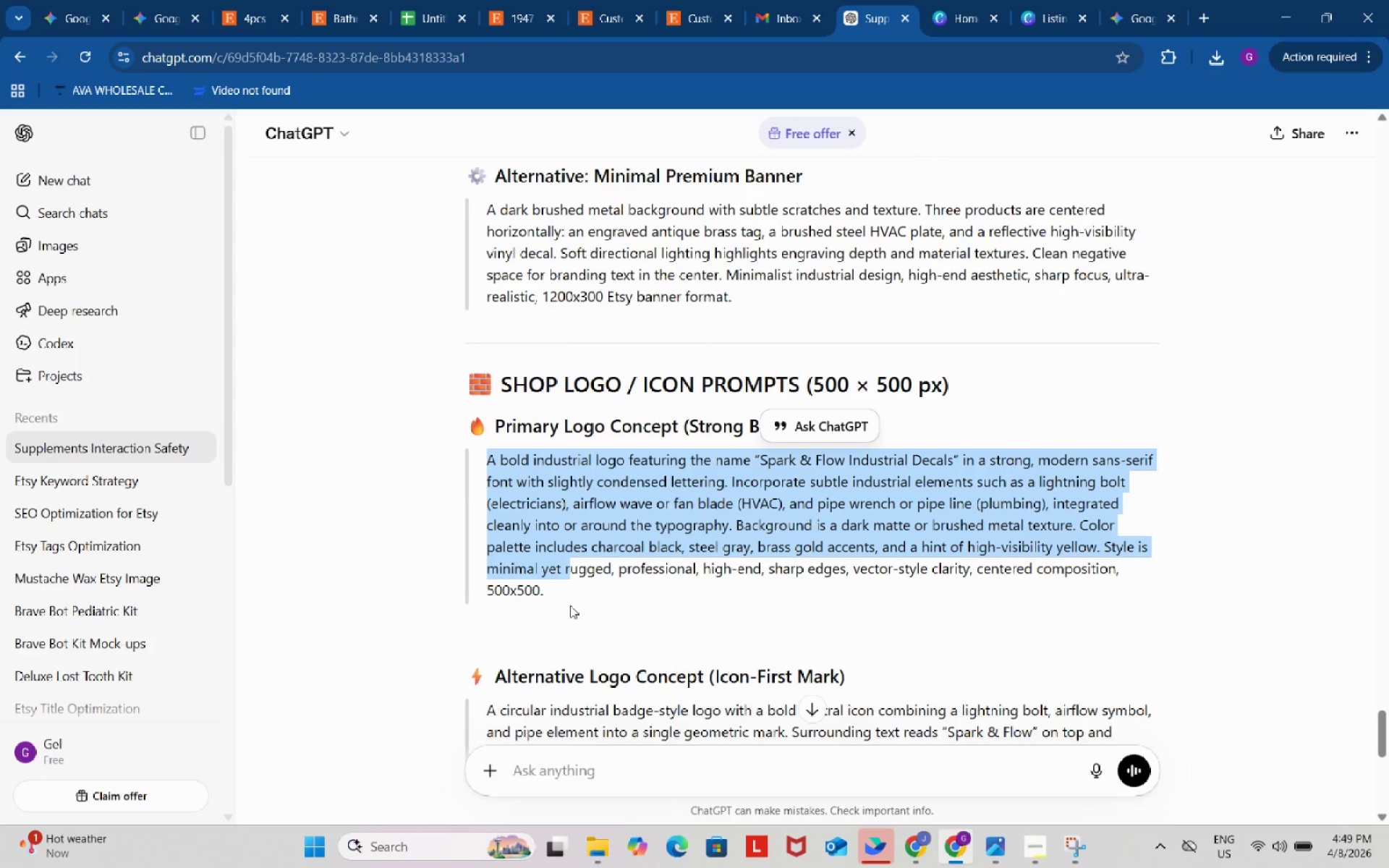 
left_click_drag(start_coordinate=[563, 597], to_coordinate=[485, 466])
 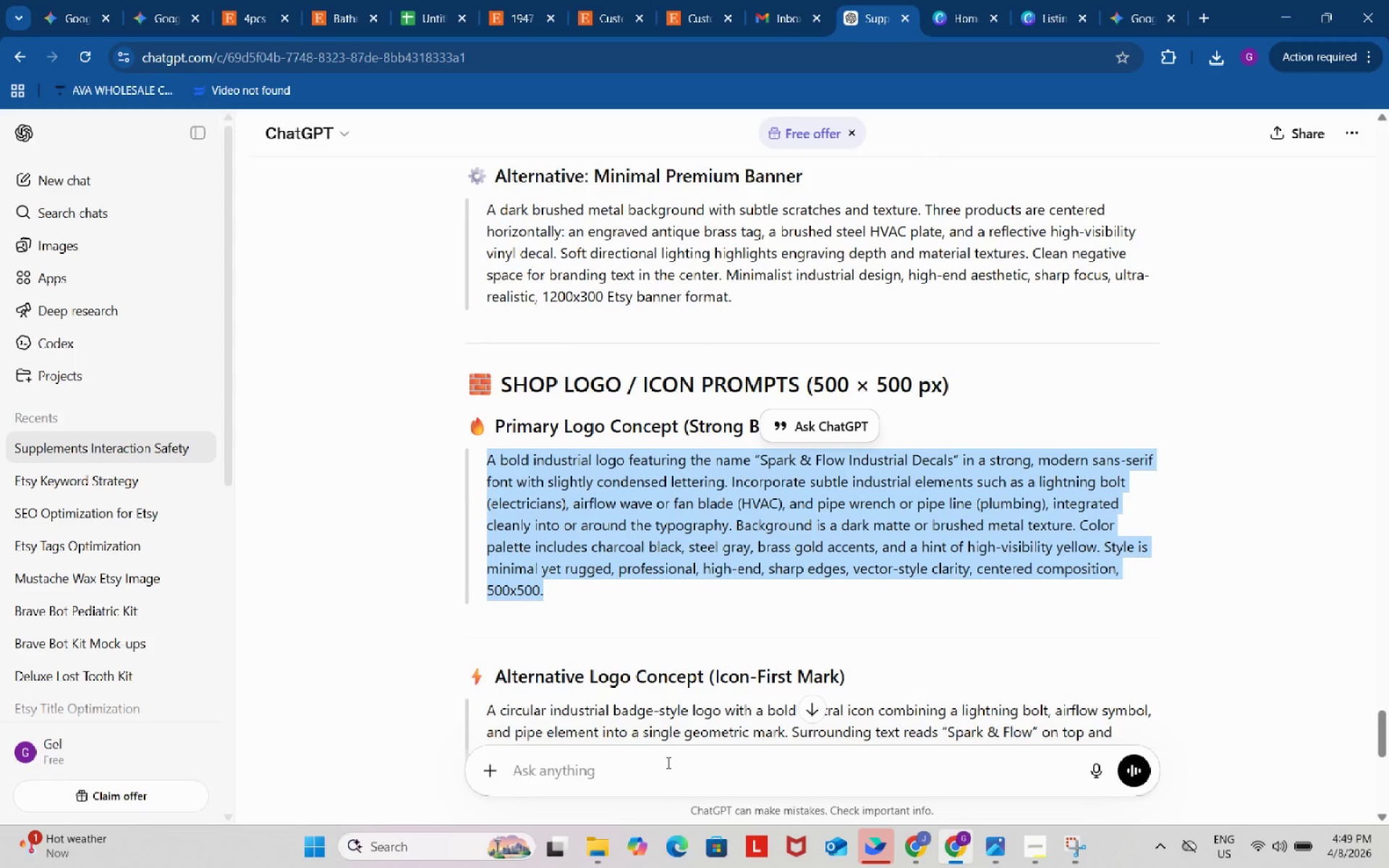 
key(Control+ControlLeft)
 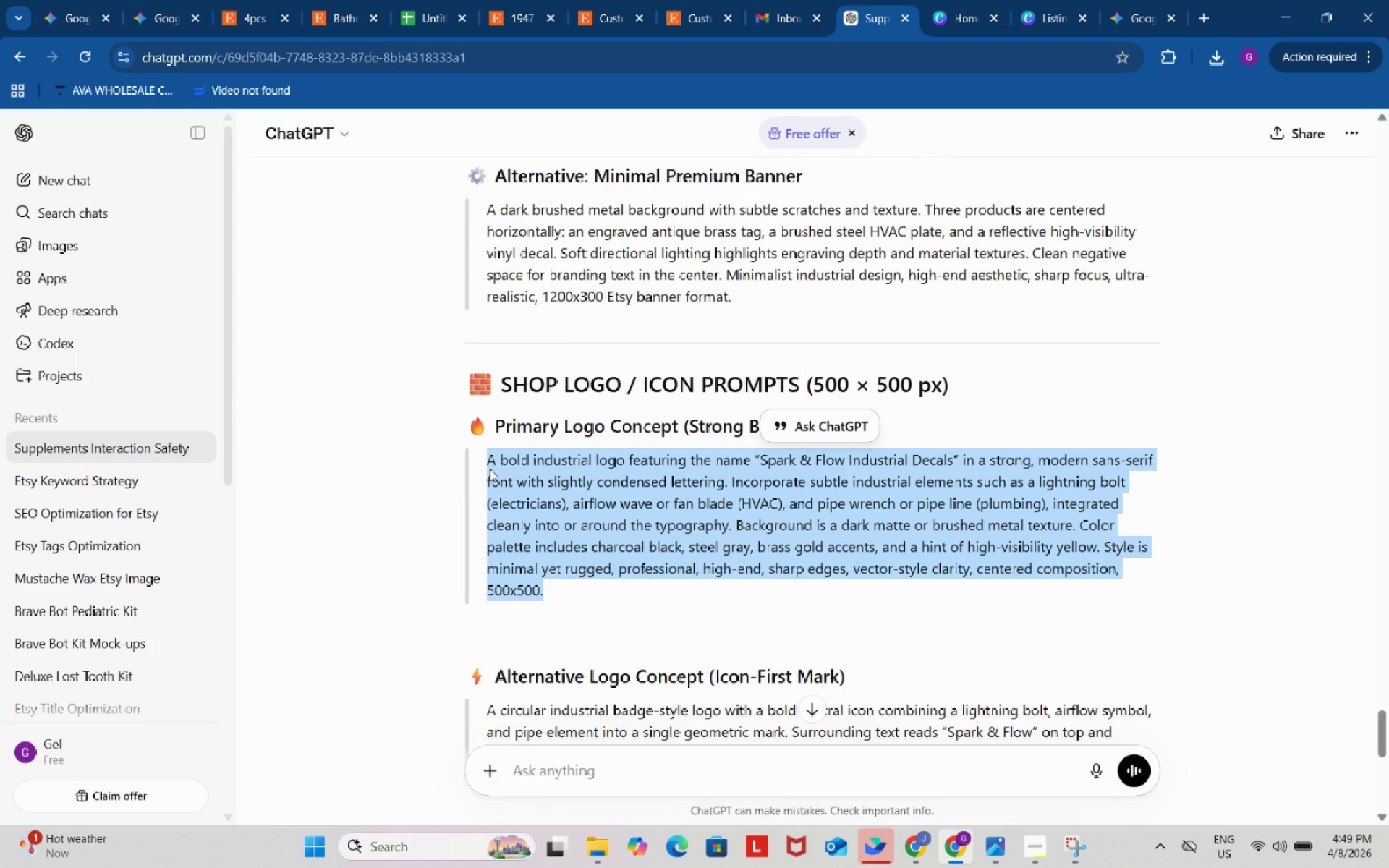 
key(Control+C)
 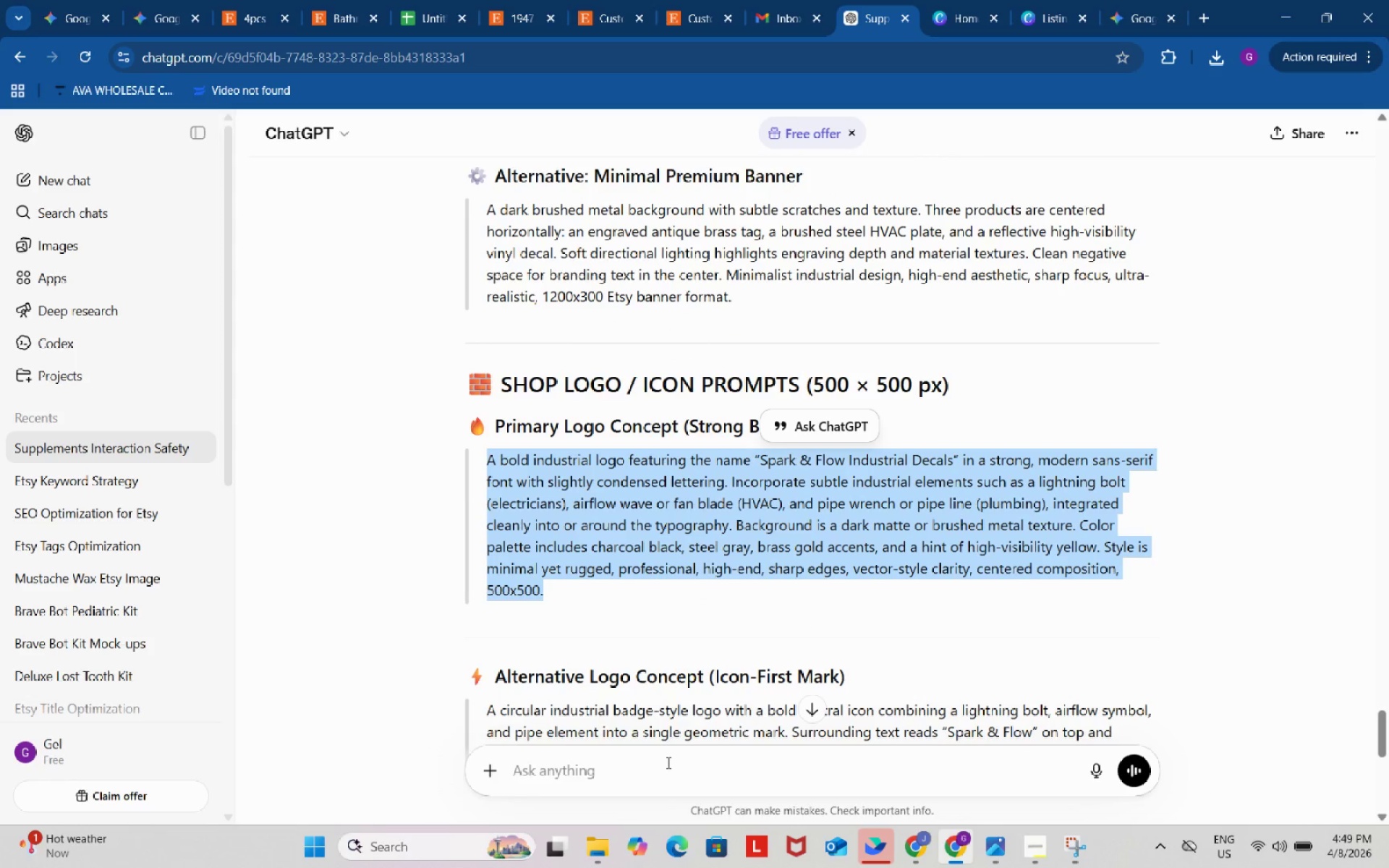 
left_click([668, 763])
 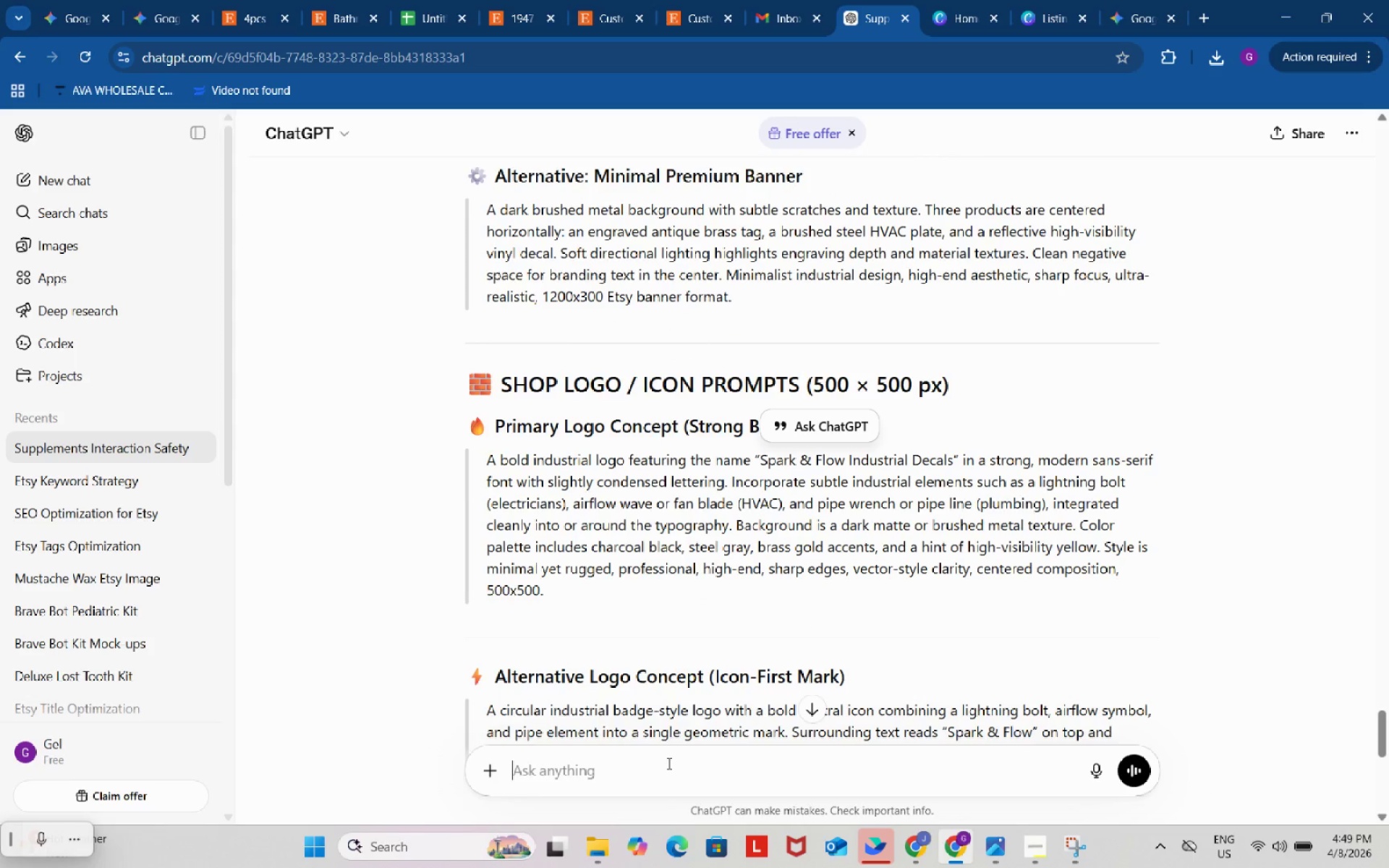 
key(Control+ControlLeft)
 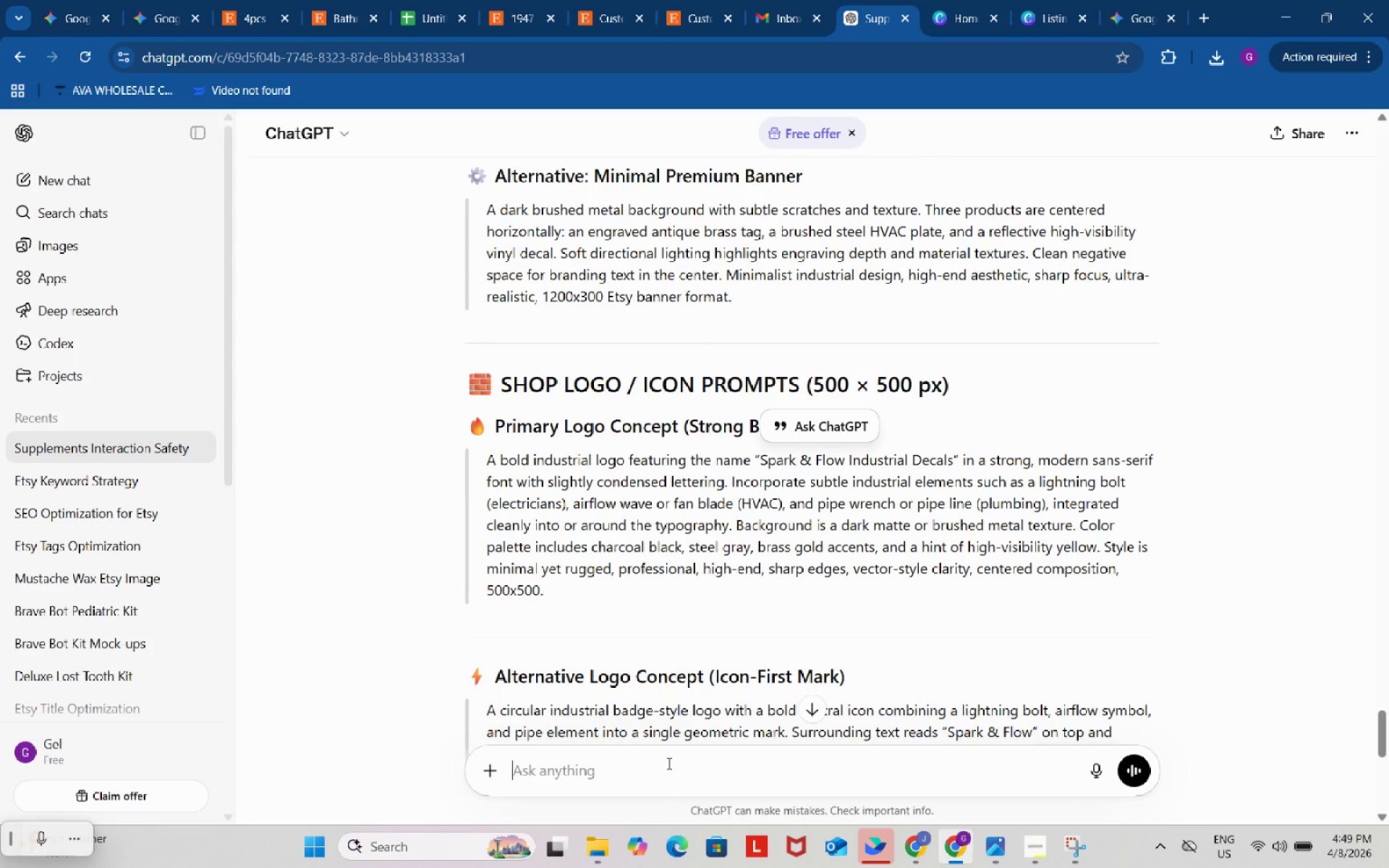 
key(Control+V)
 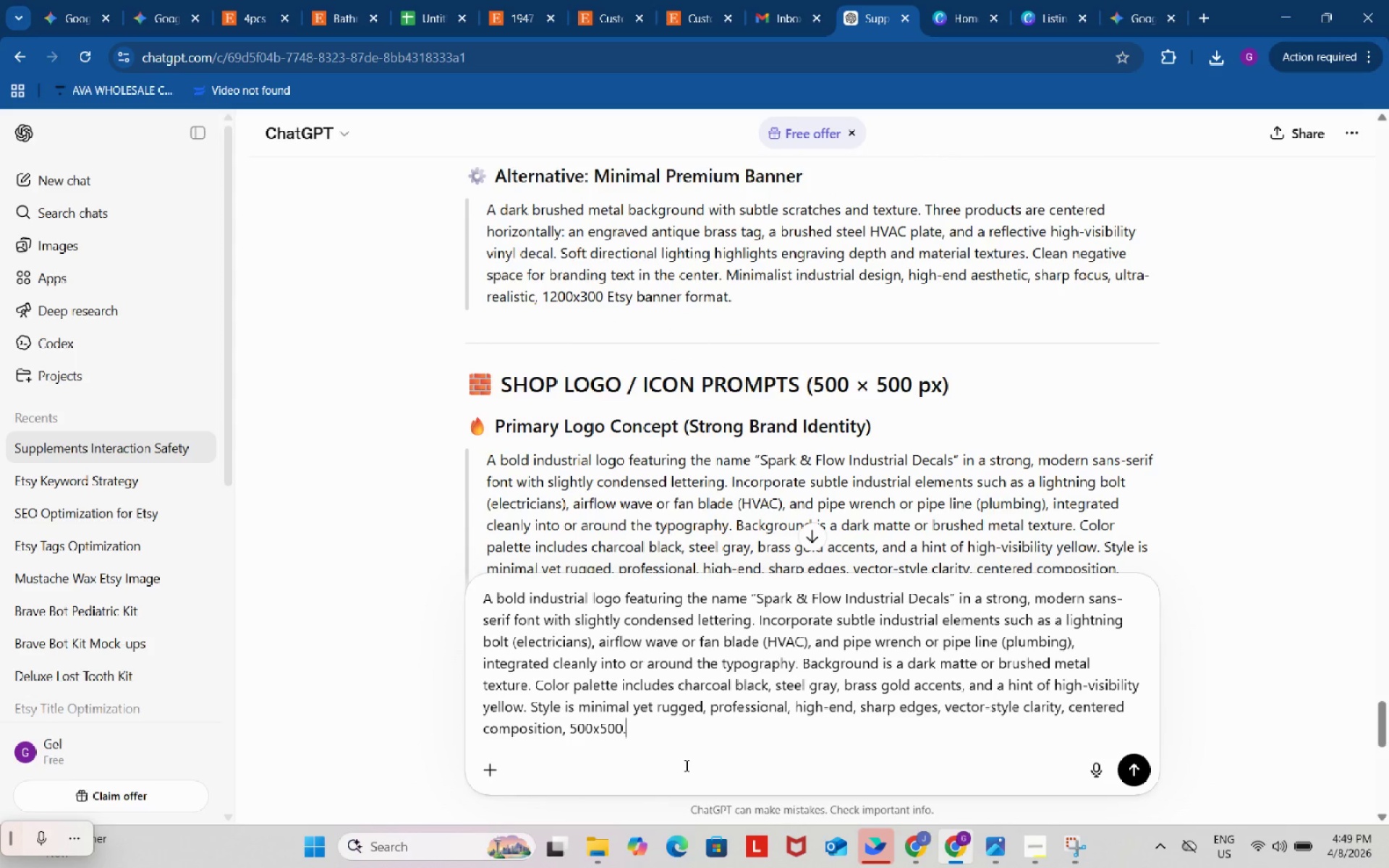 
type( cre)
key(Backspace)
key(Backspace)
key(Backspace)
type(write me a prompts )
 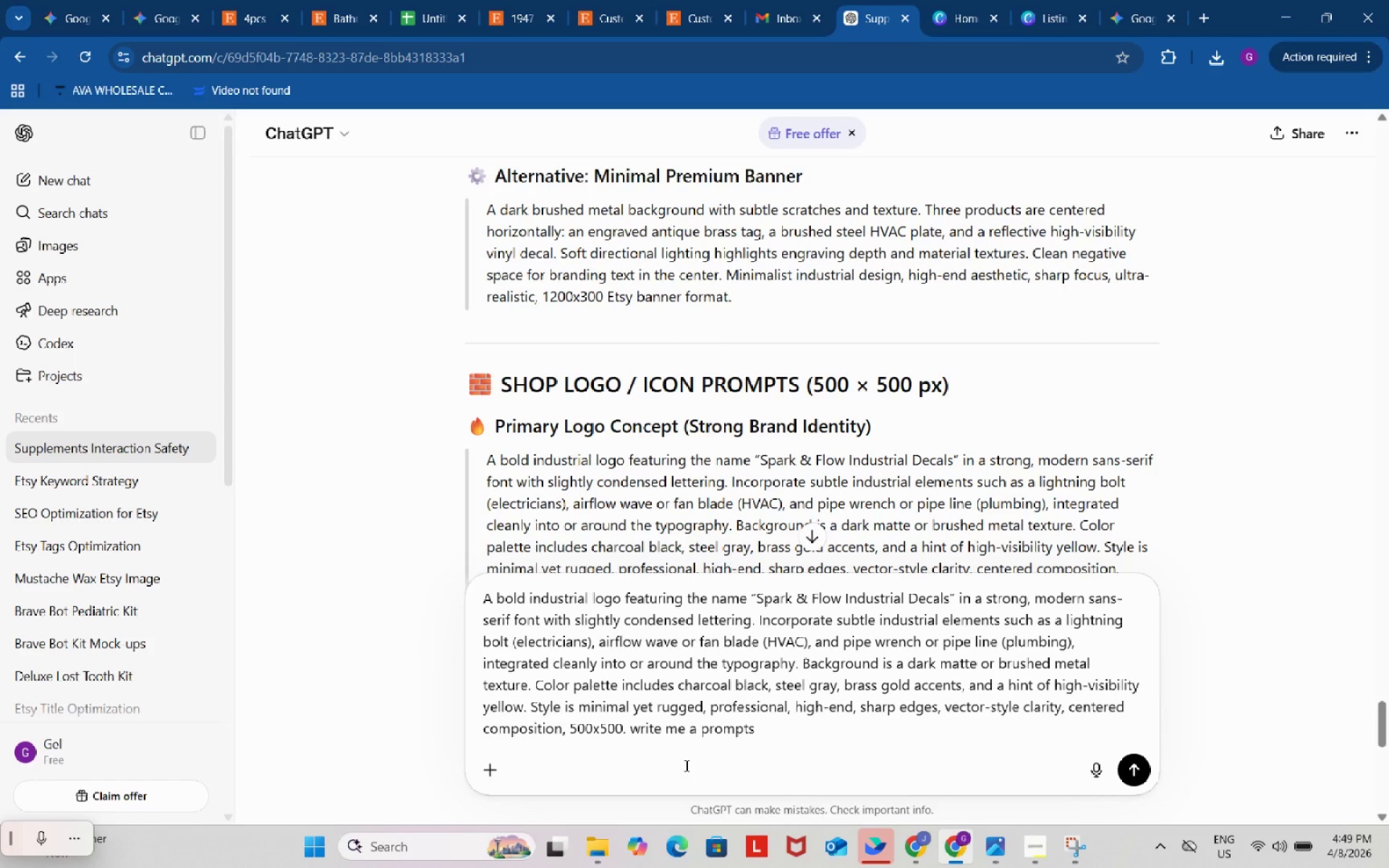 
wait(5.27)
 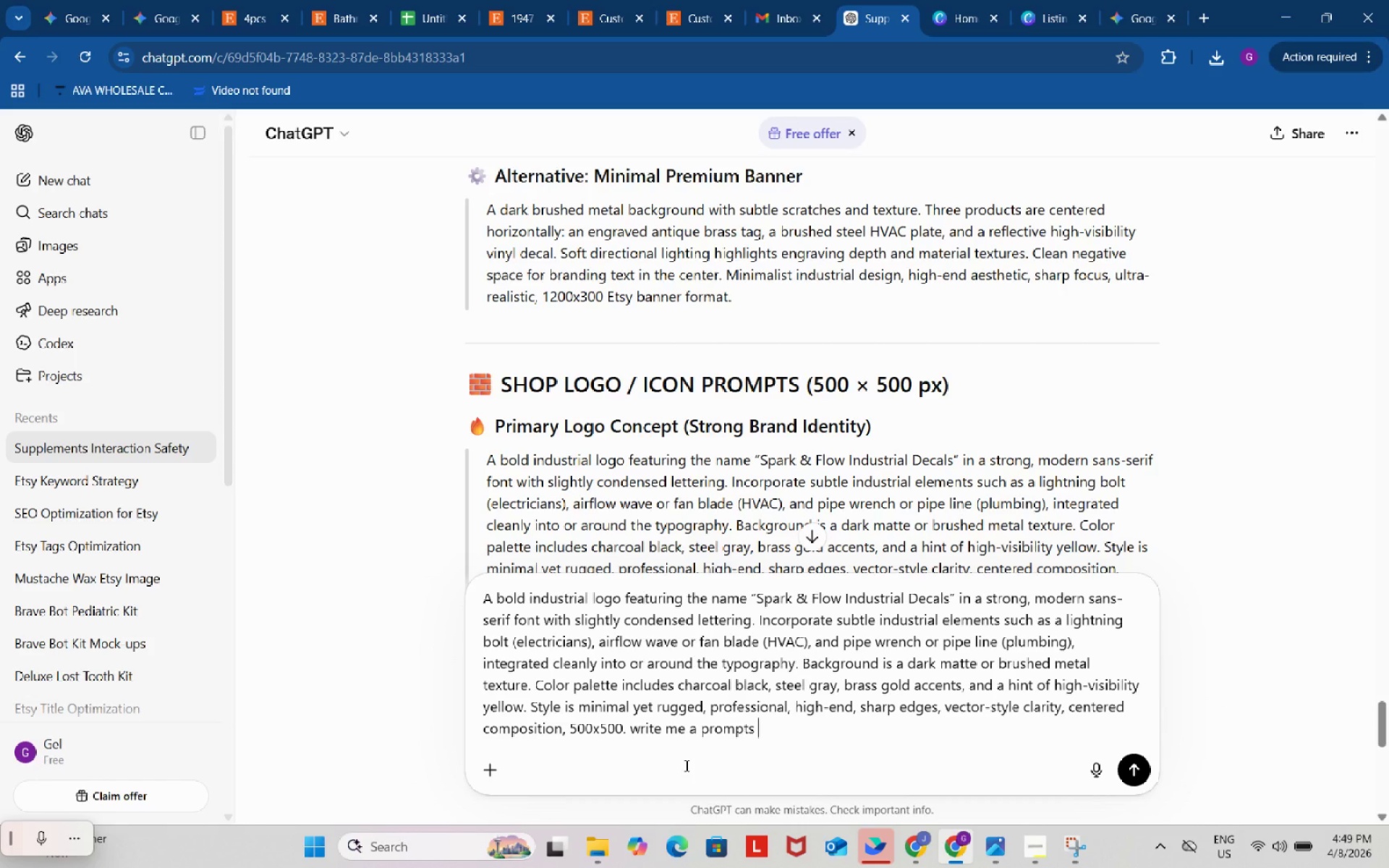 
type(for a banner to match )
key(Backspace)
type( this logo, but make it minimalist not to detailed)
 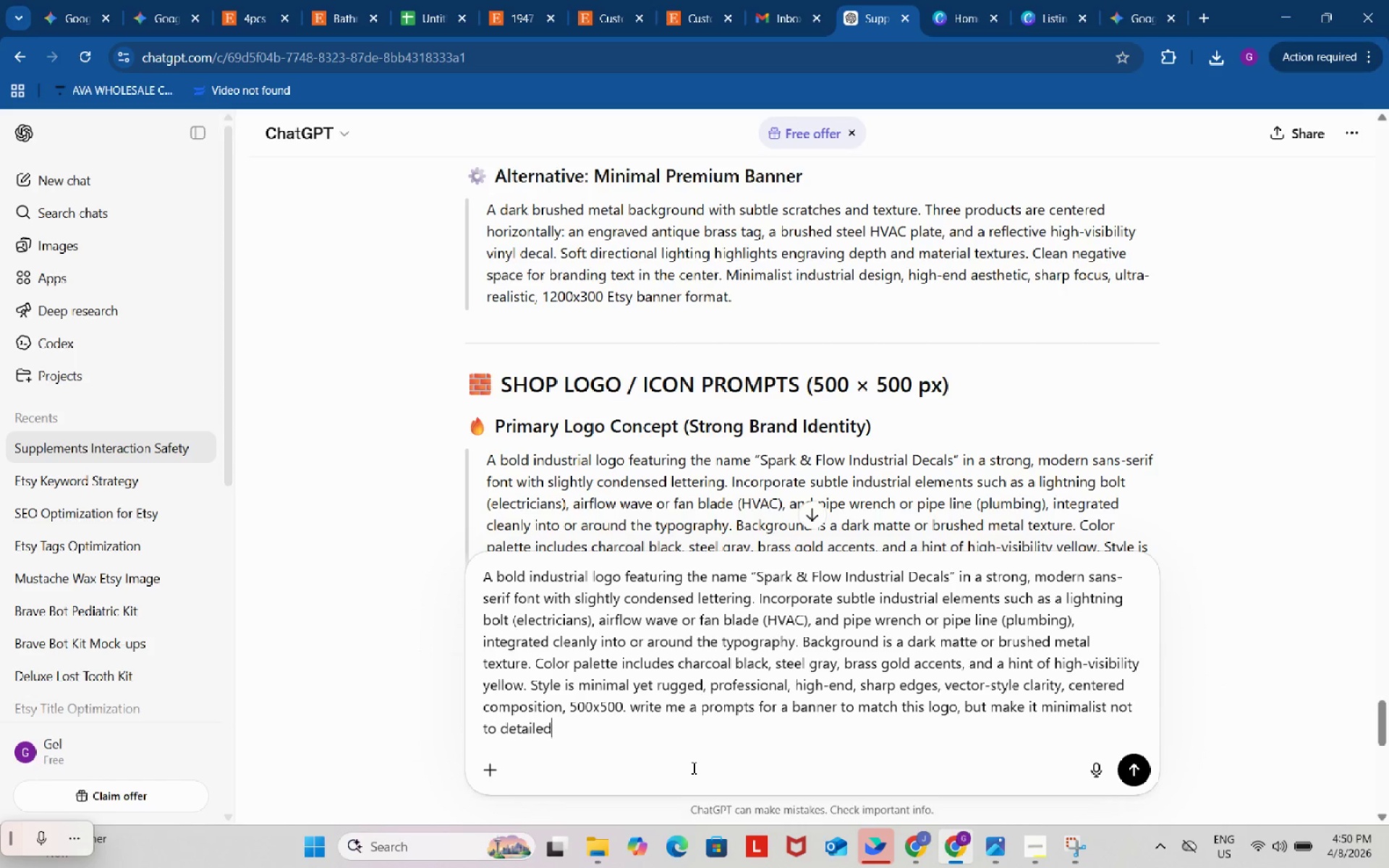 
key(Enter)
 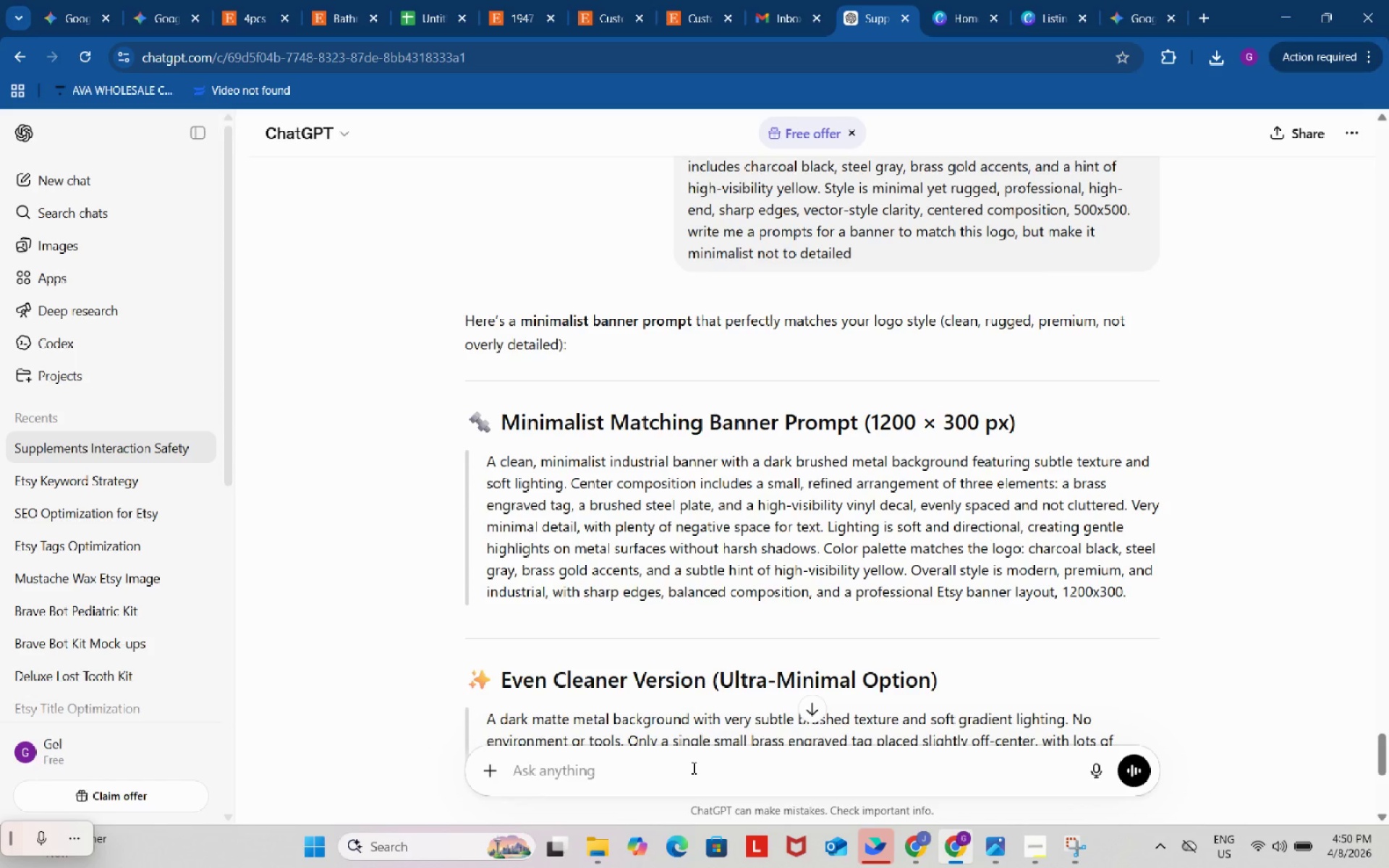 
wait(36.52)
 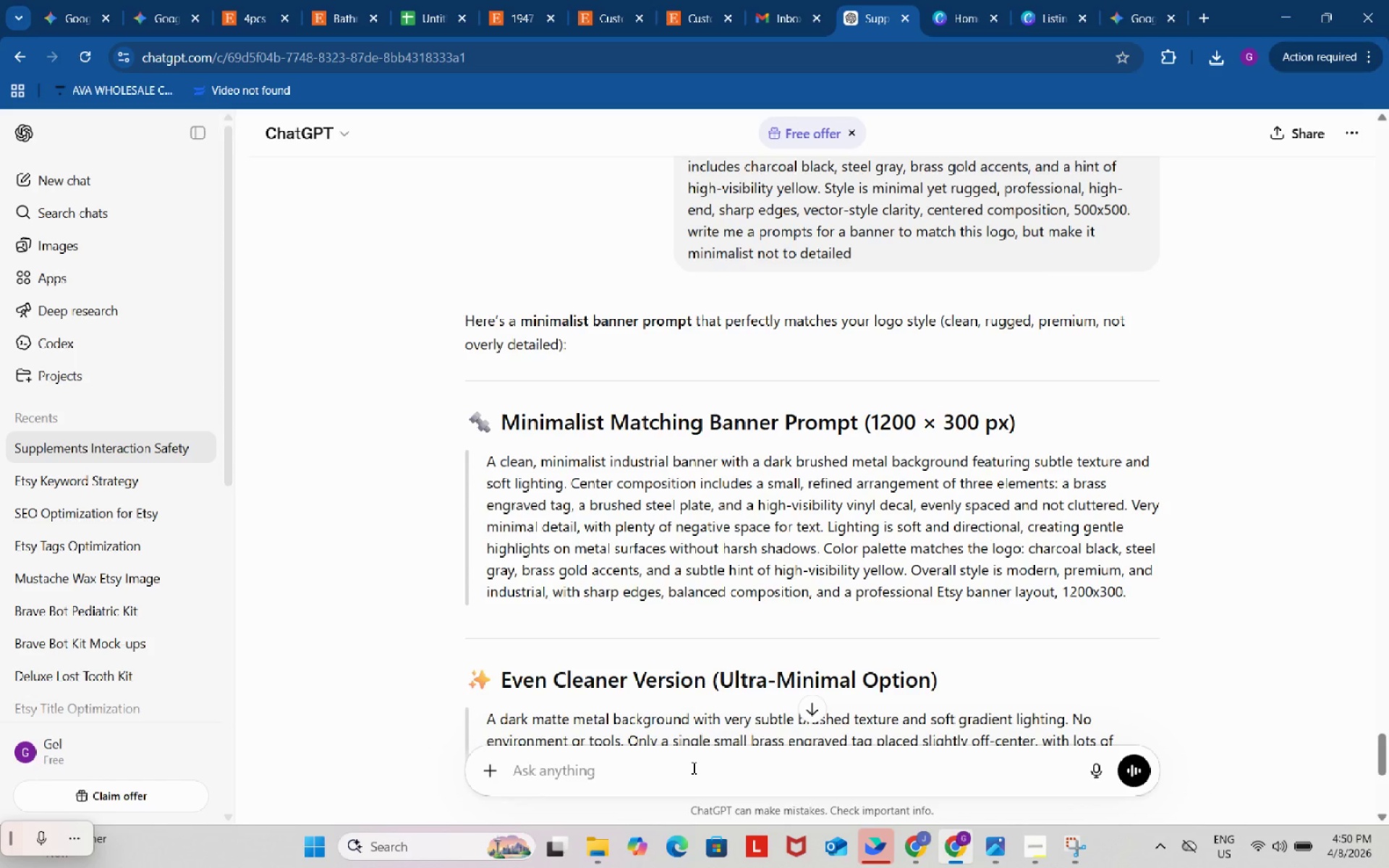 
left_click_drag(start_coordinate=[483, 461], to_coordinate=[1152, 596])
 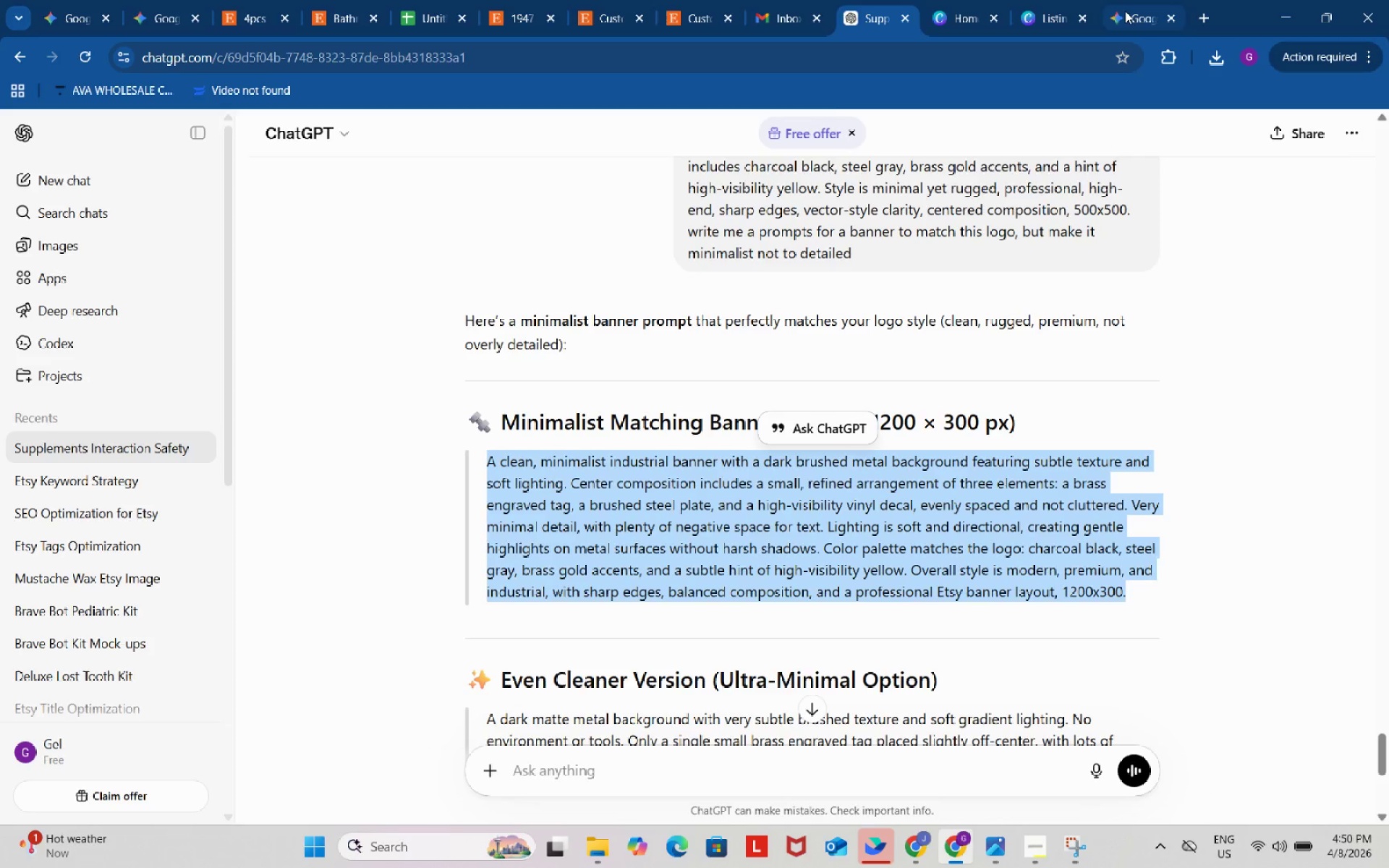 
key(Control+ControlLeft)
 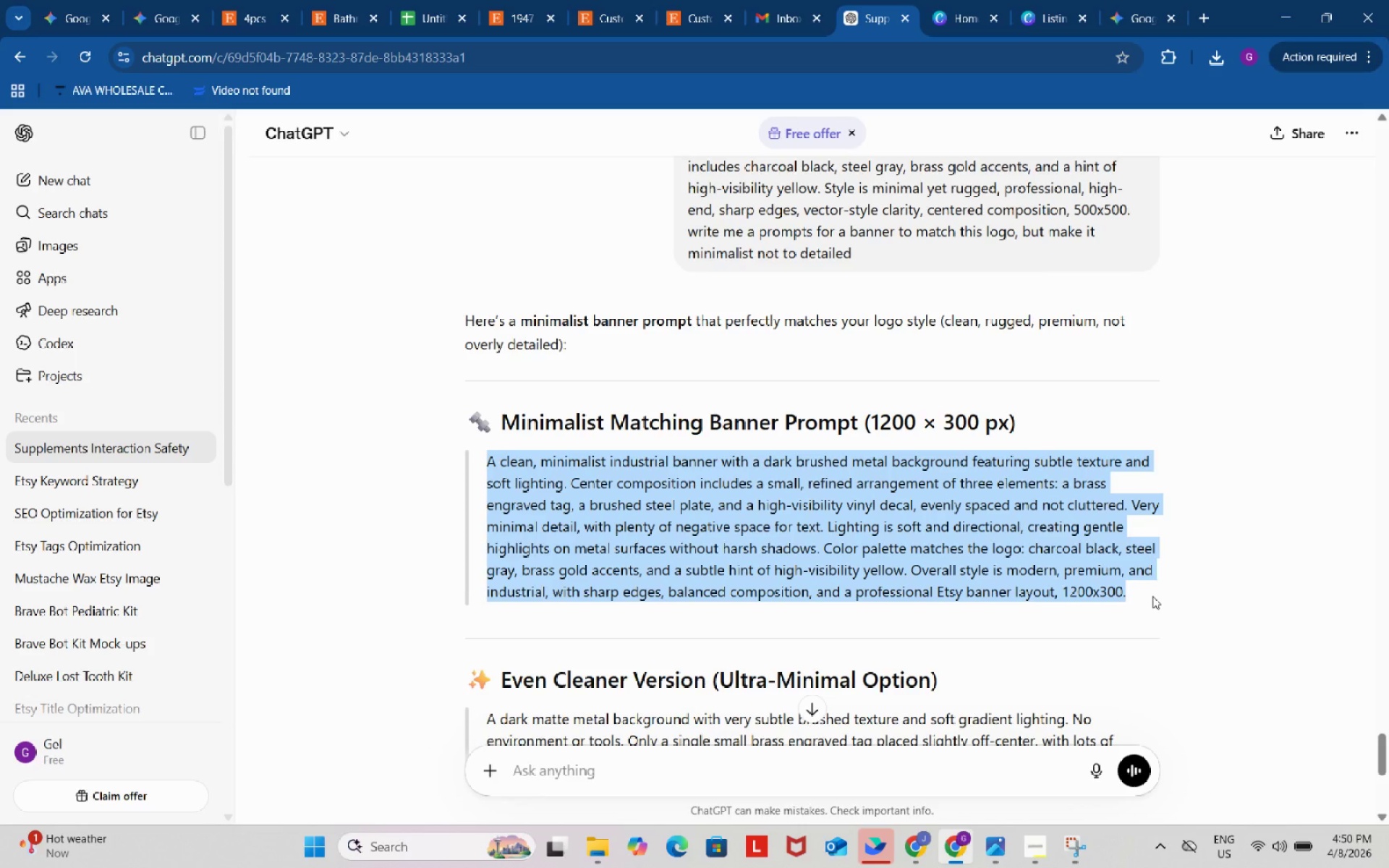 
key(Control+C)
 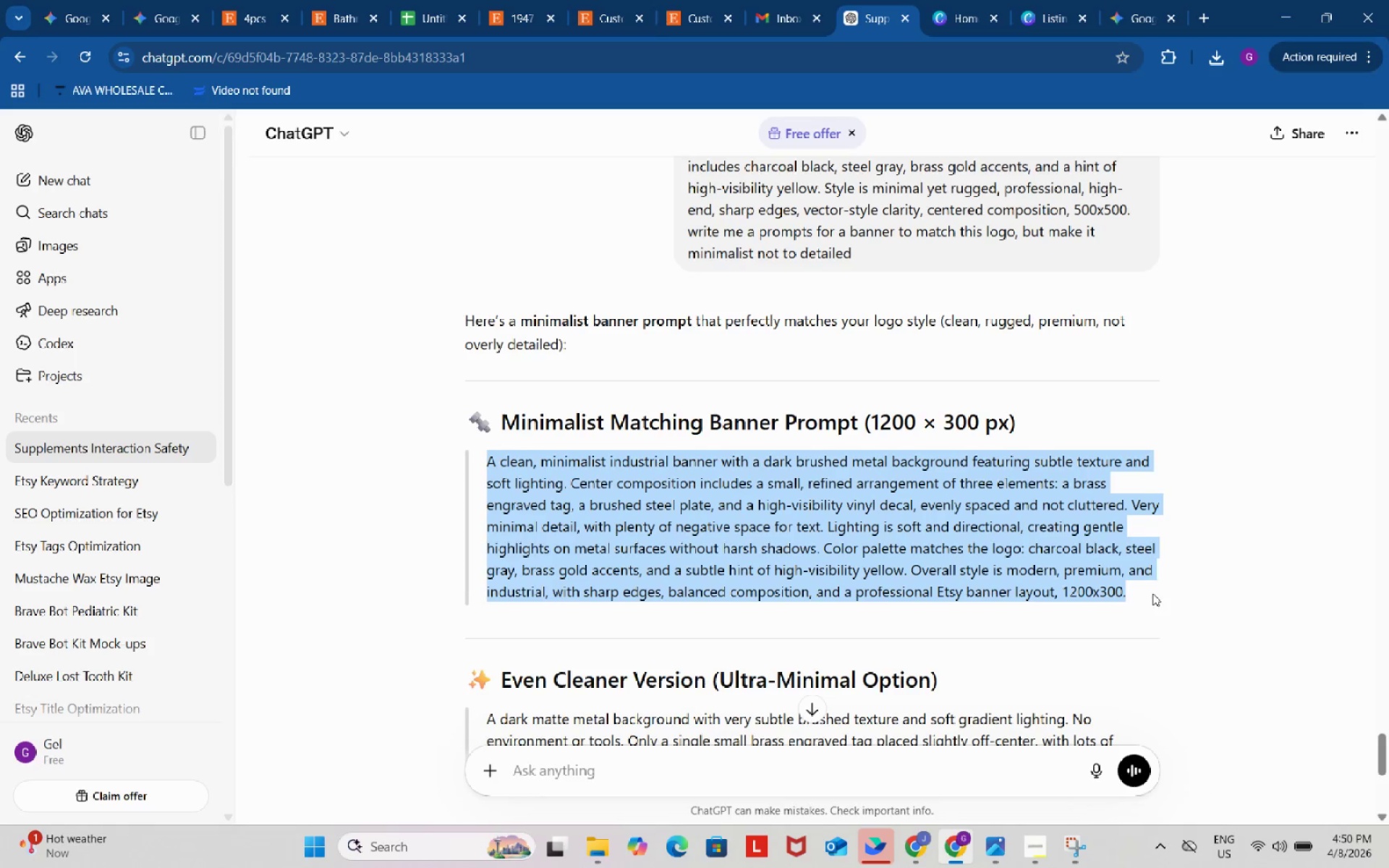 
key(Control+ControlLeft)
 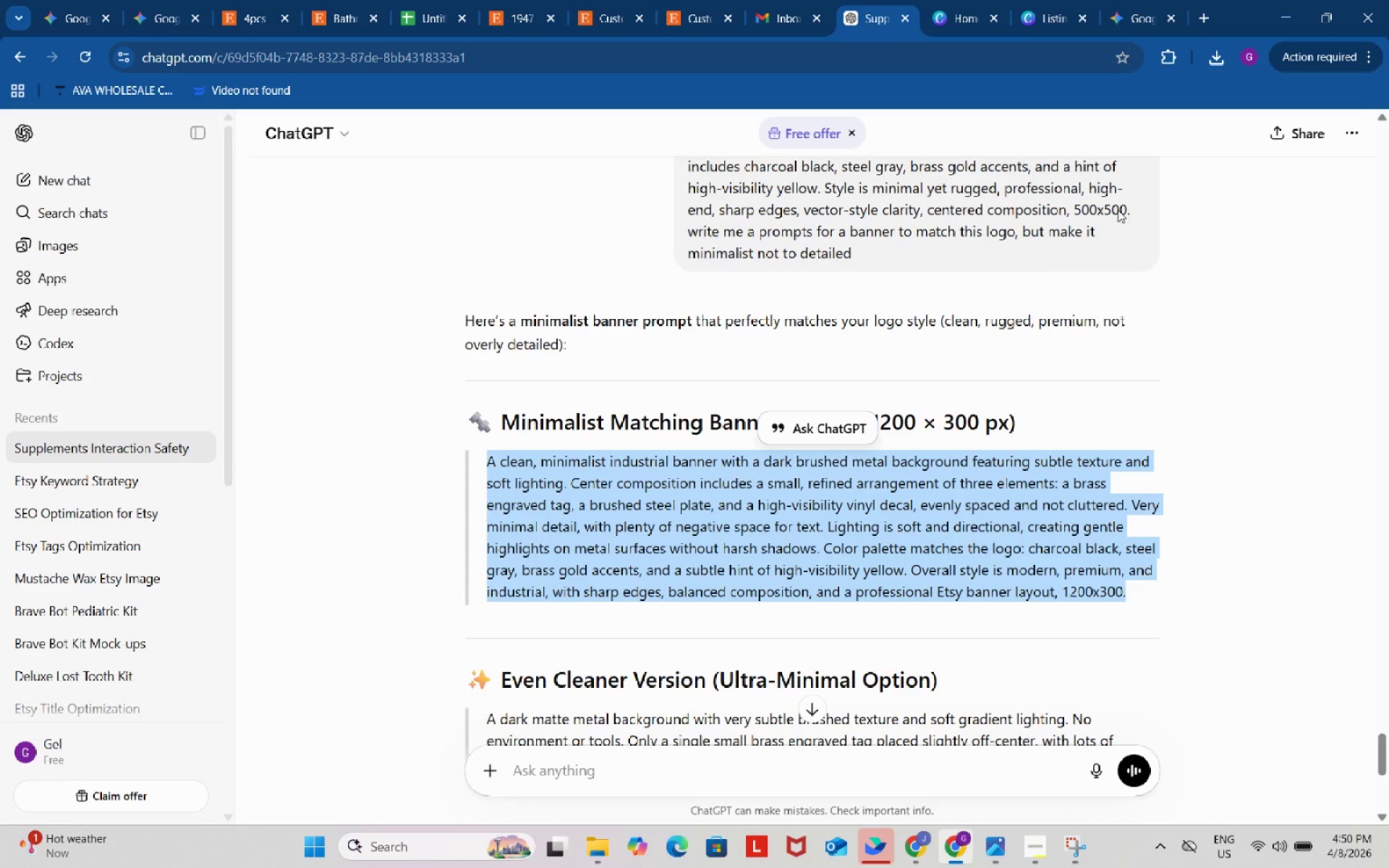 
key(Control+C)
 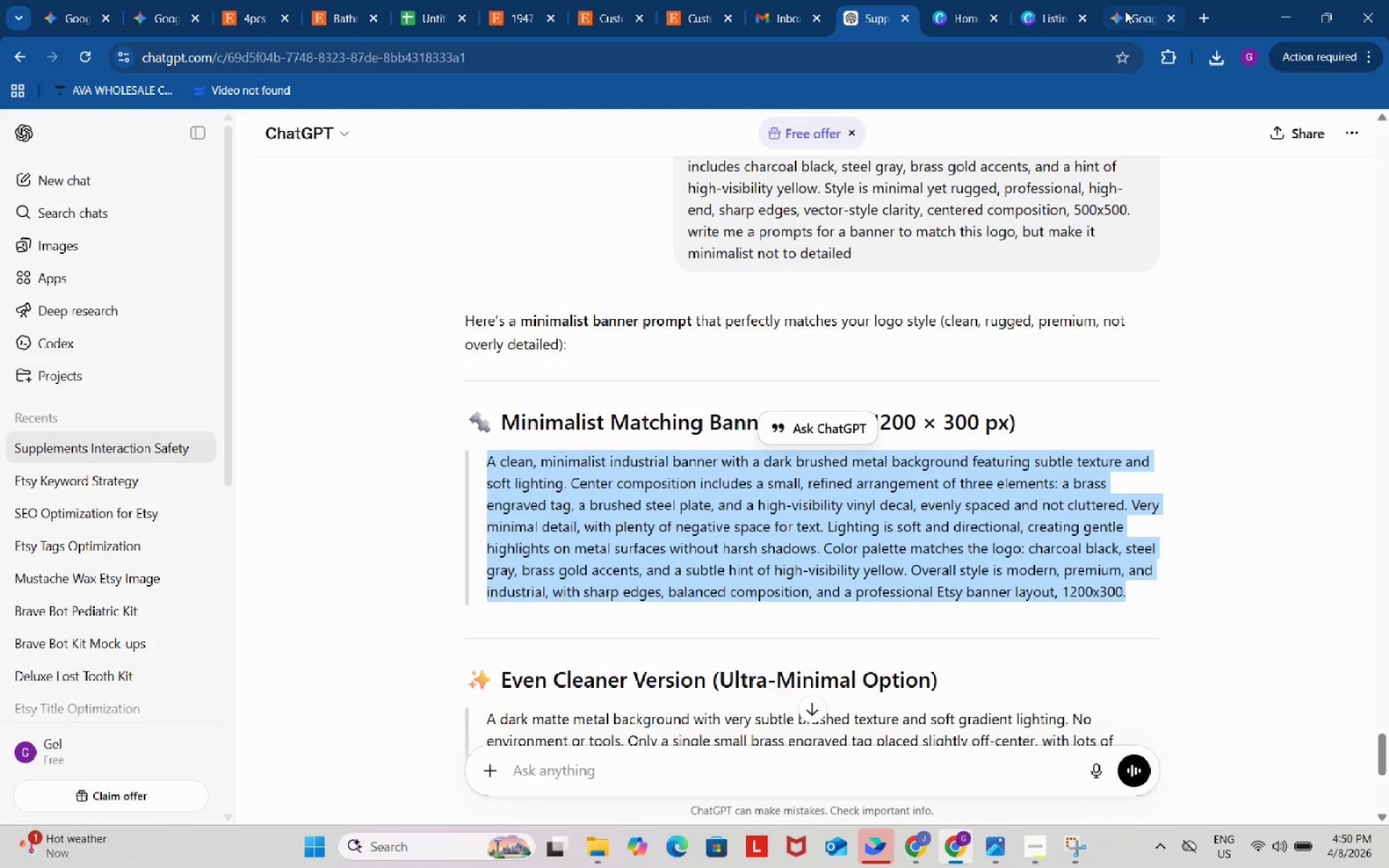 
left_click([1125, 11])
 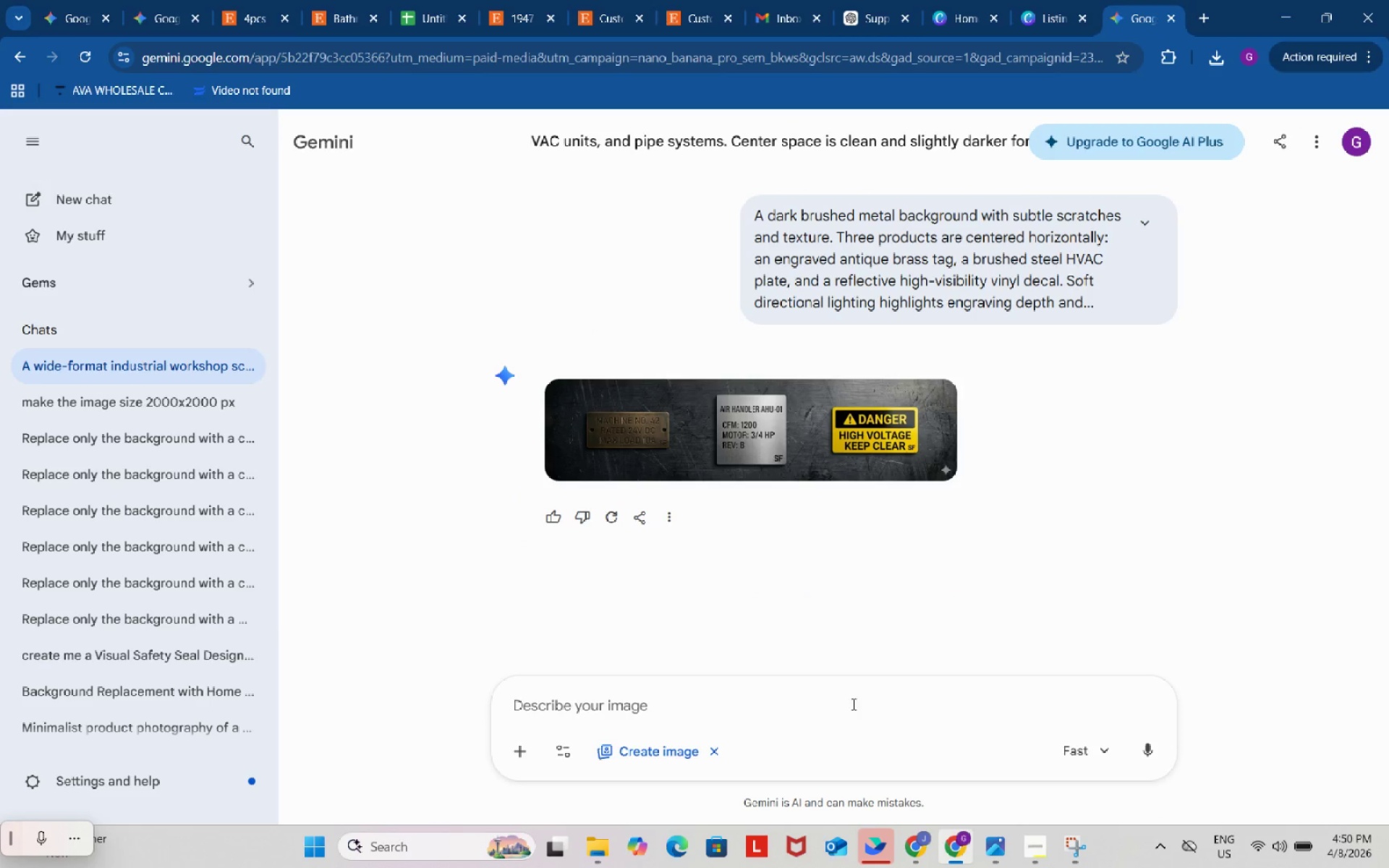 
key(Control+ControlLeft)
 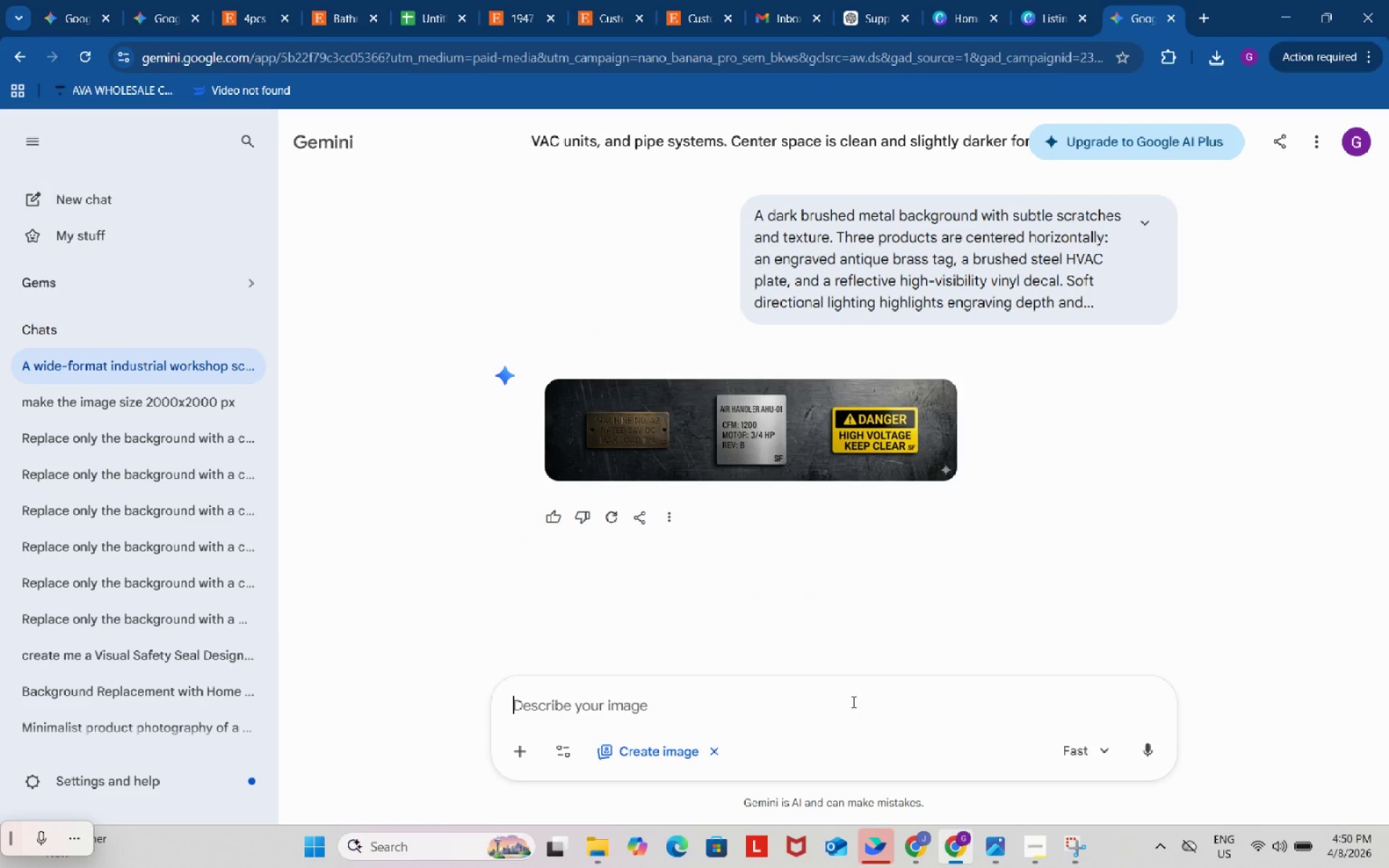 
key(Control+V)
 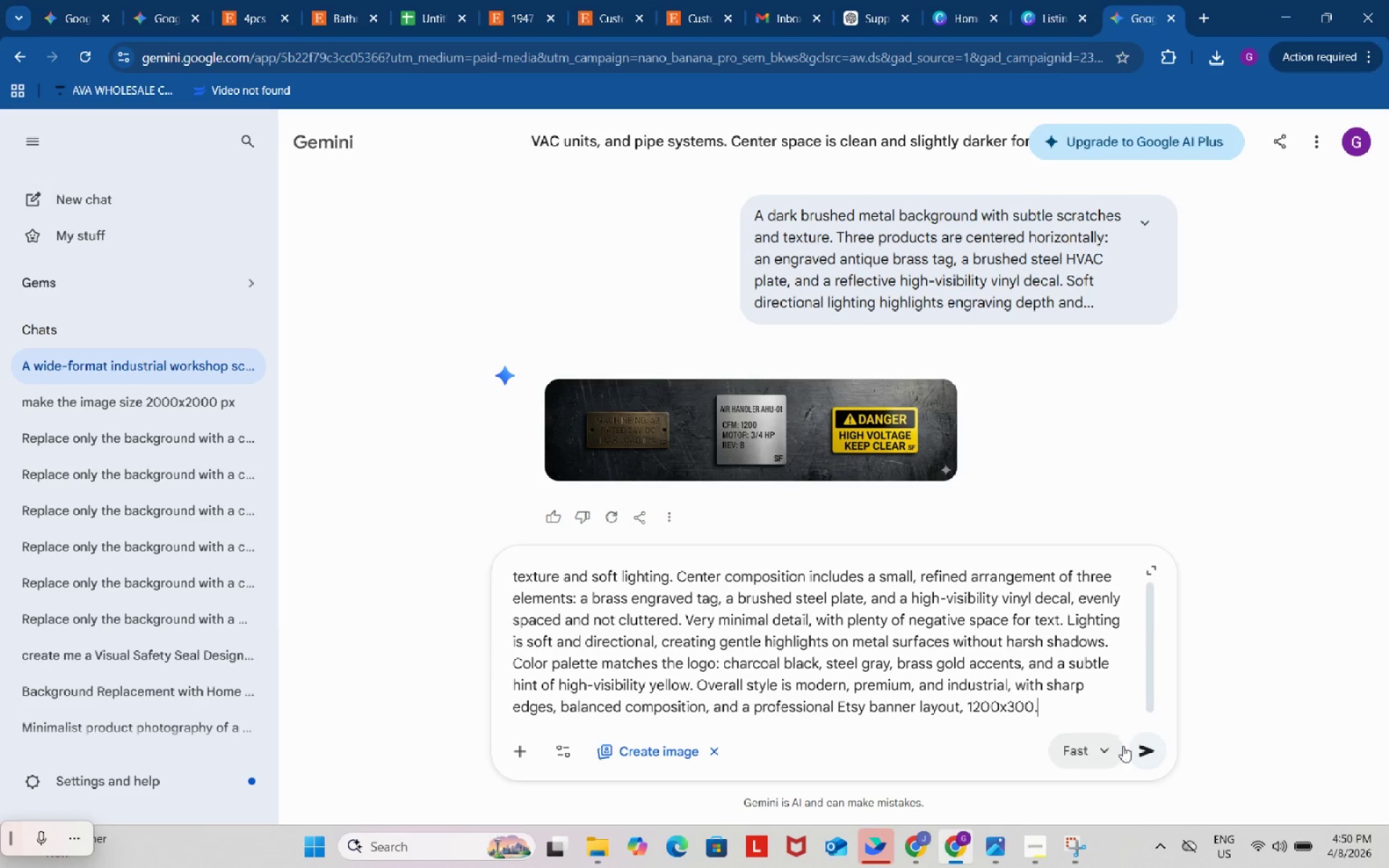 
left_click([1140, 751])
 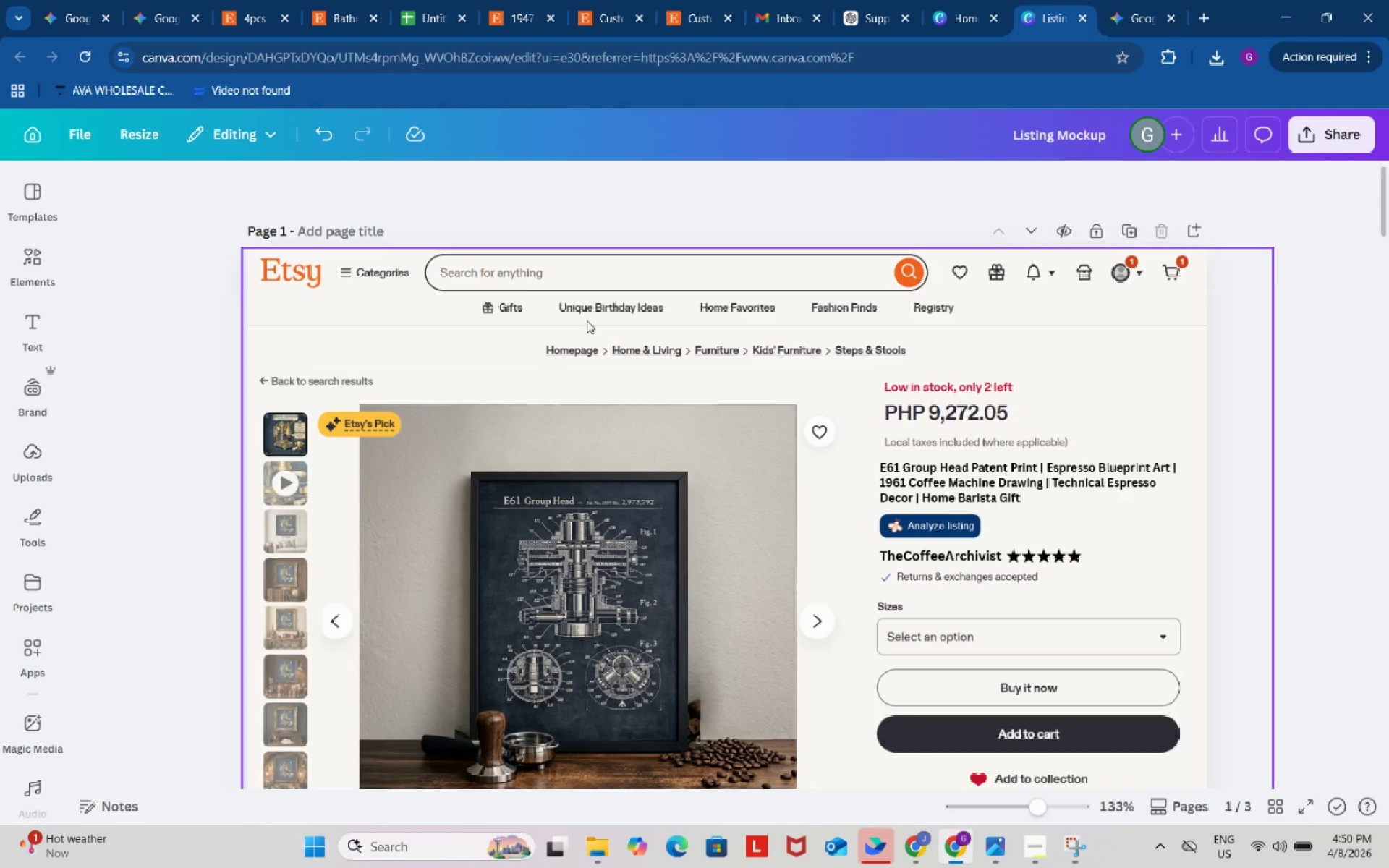 
left_click([24, 131])
 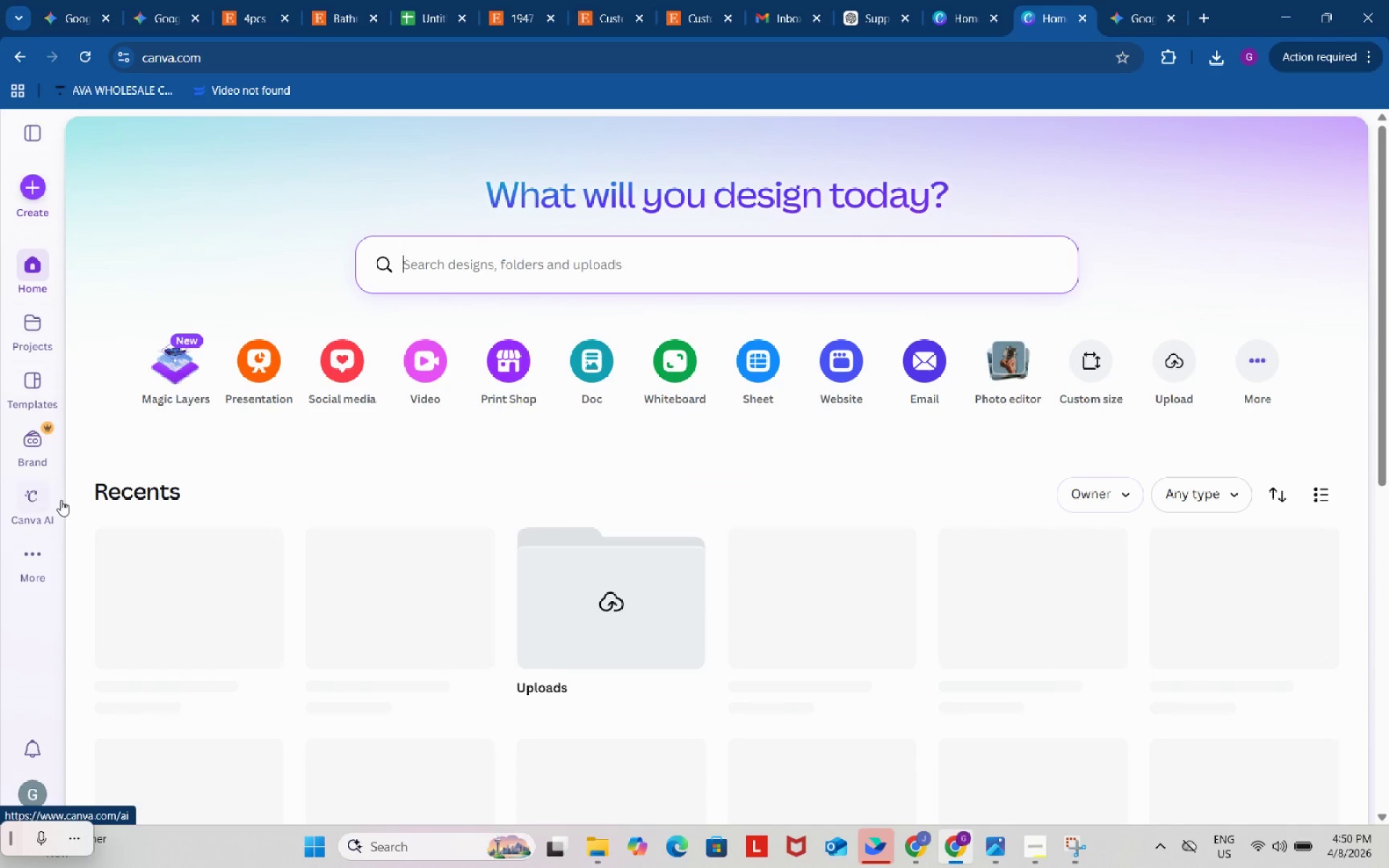 
left_click([33, 182])
 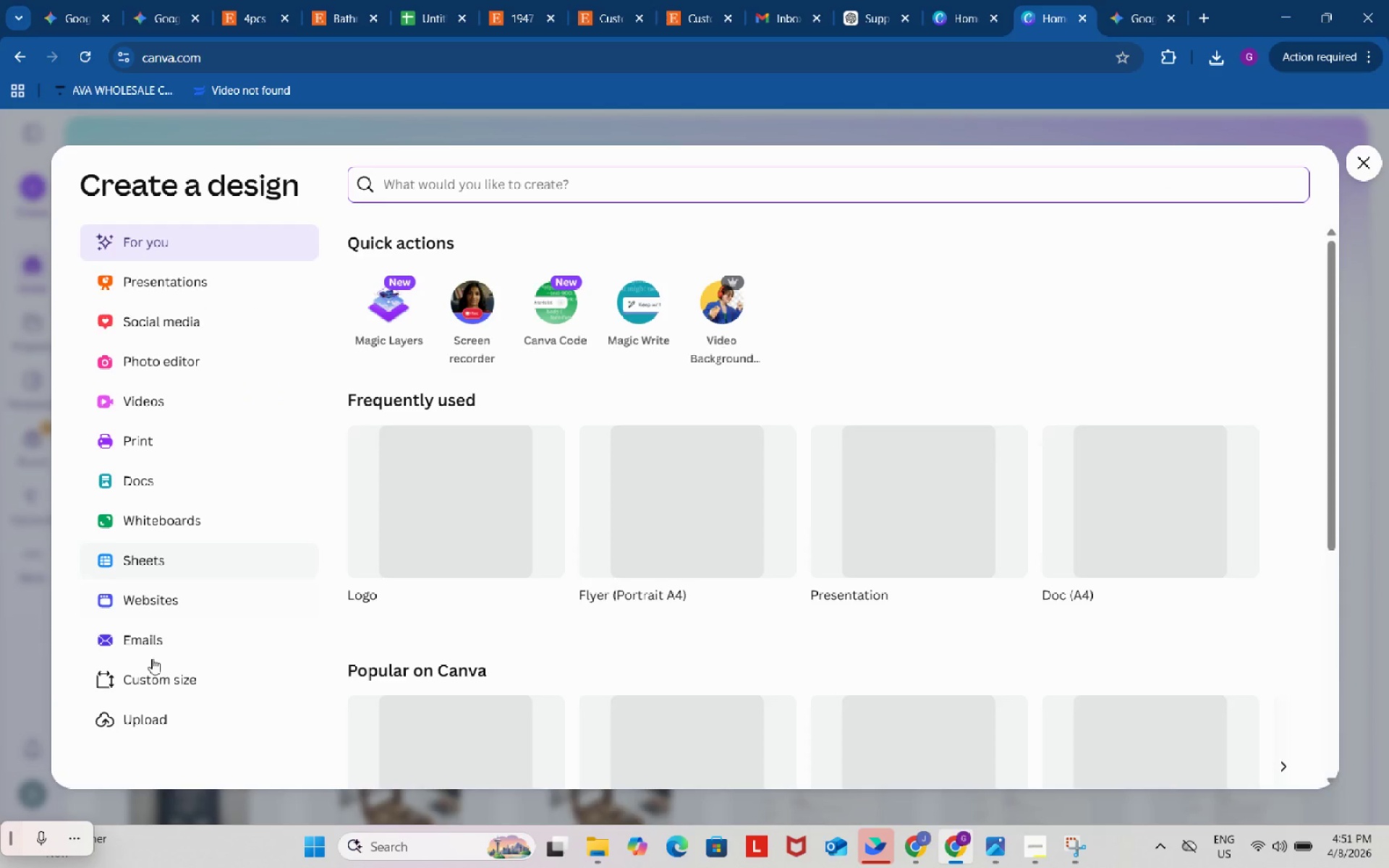 
left_click([166, 688])
 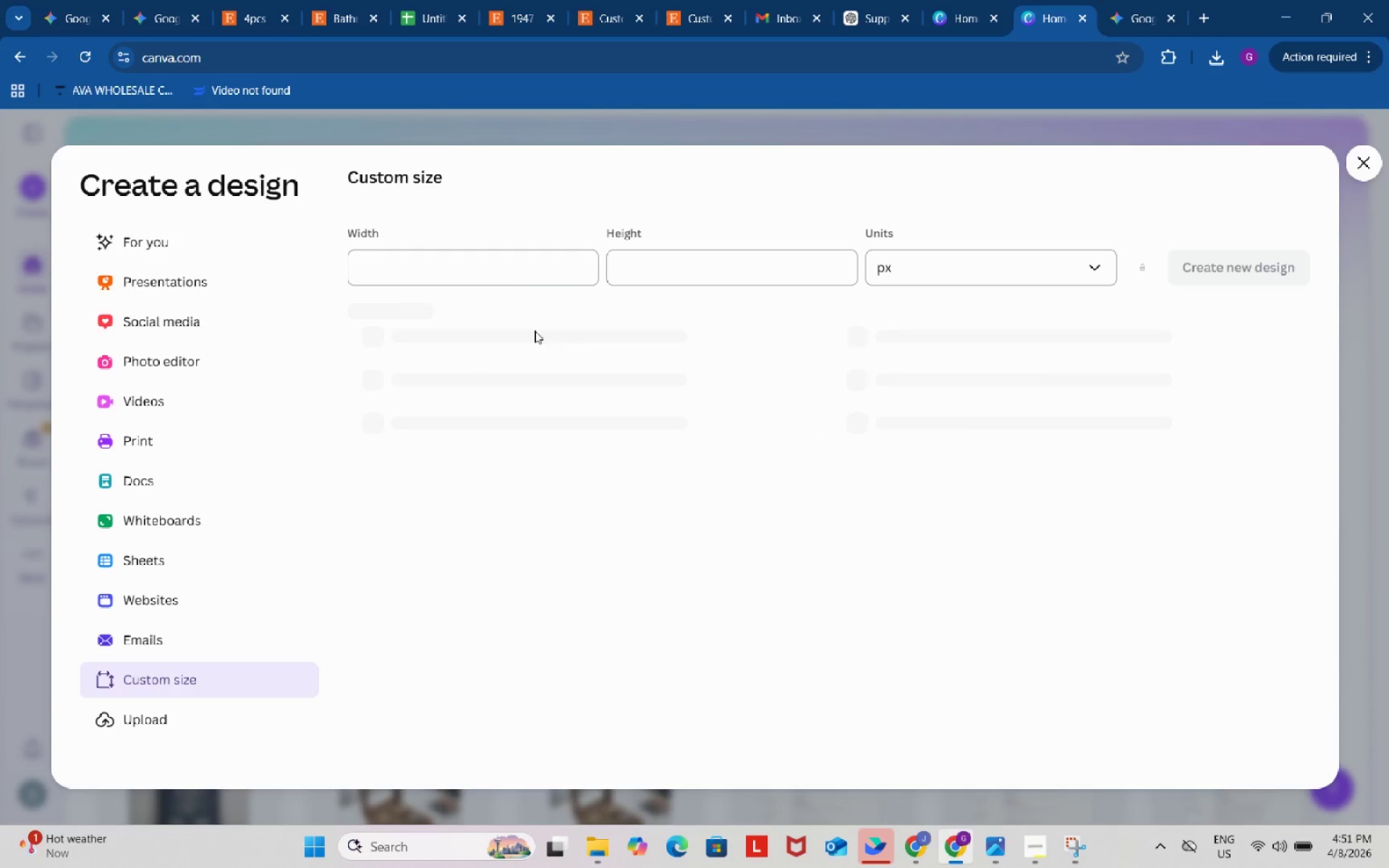 
left_click([502, 281])
 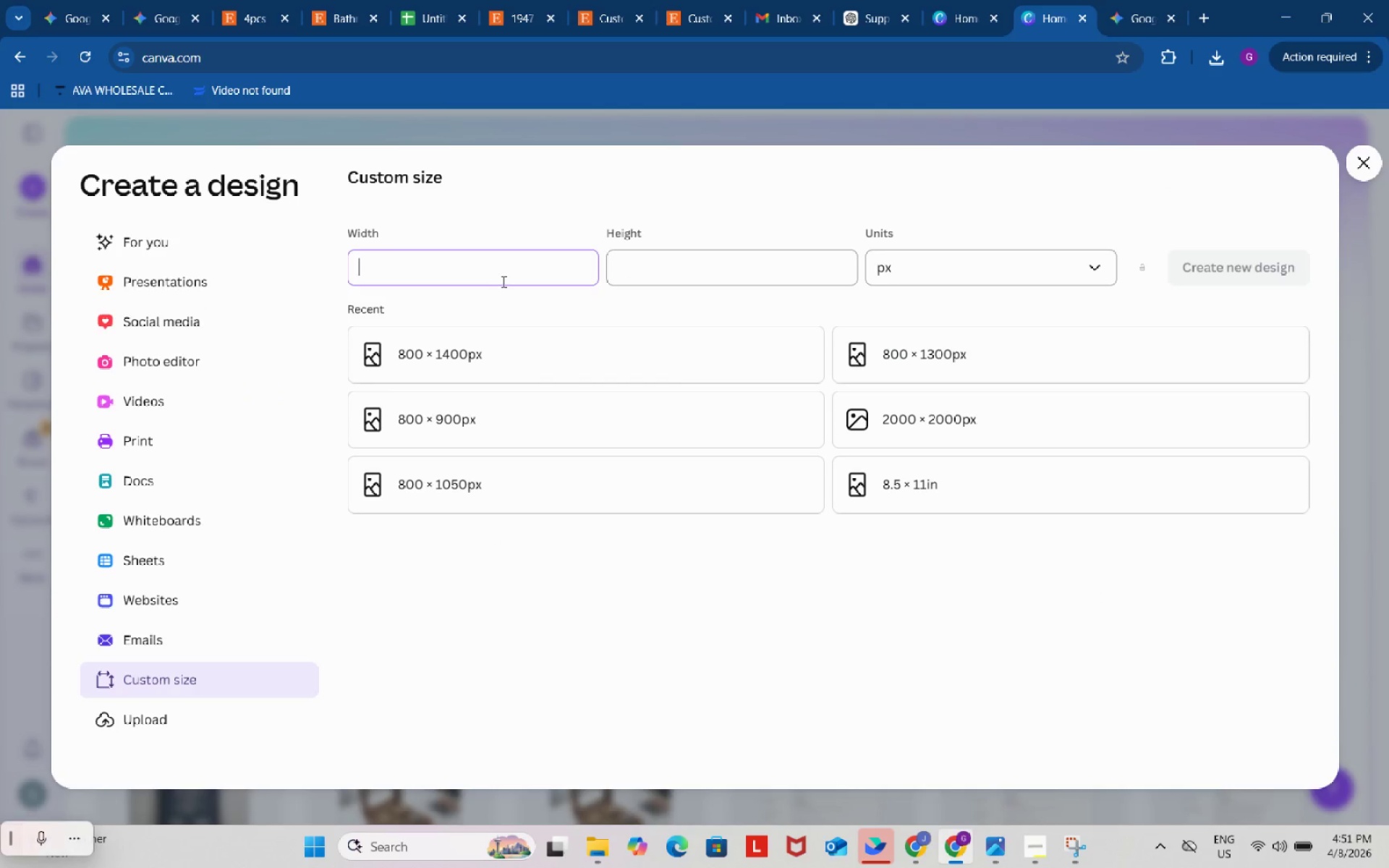 
key(Numpad5)
 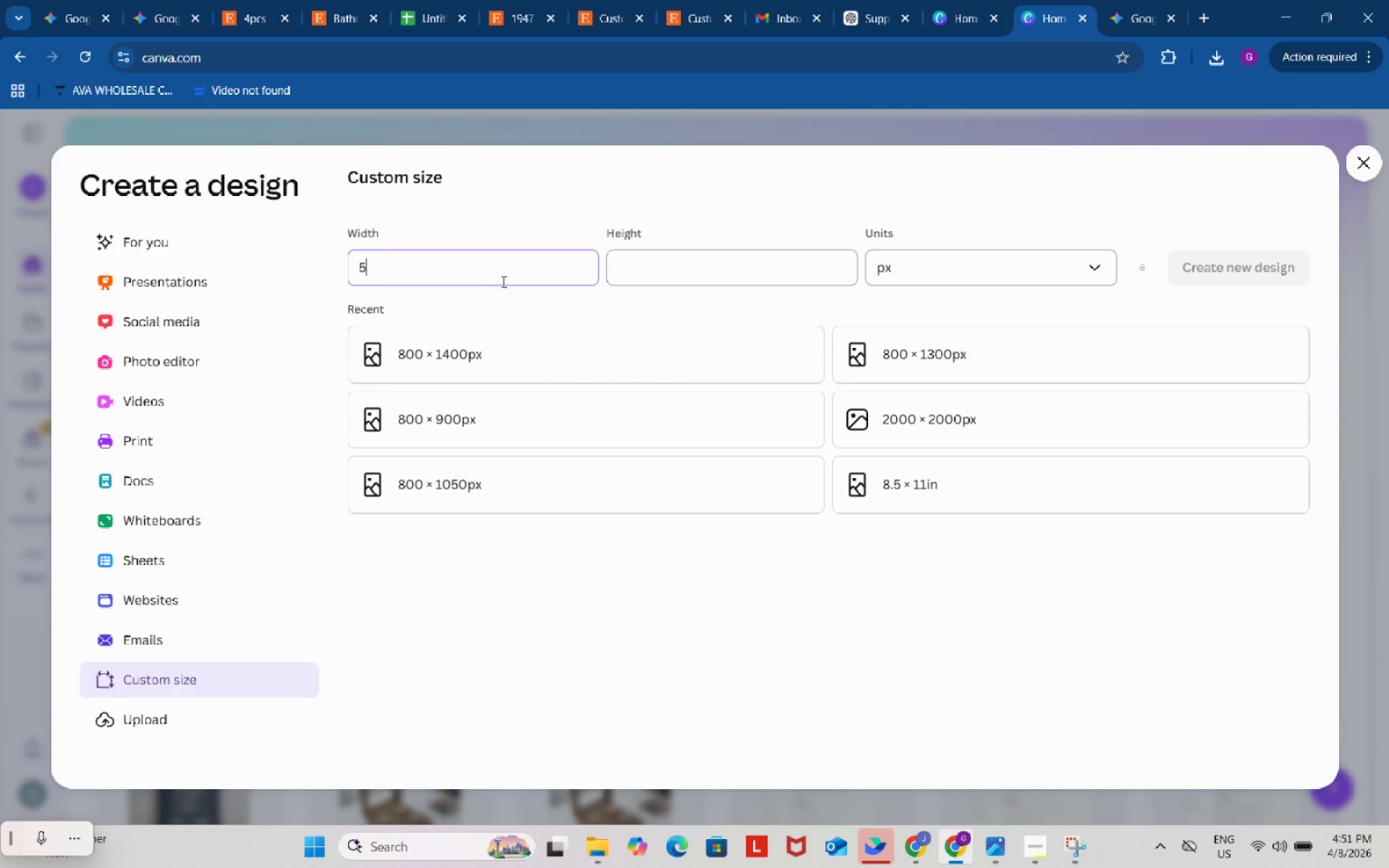 
key(Numpad0)
 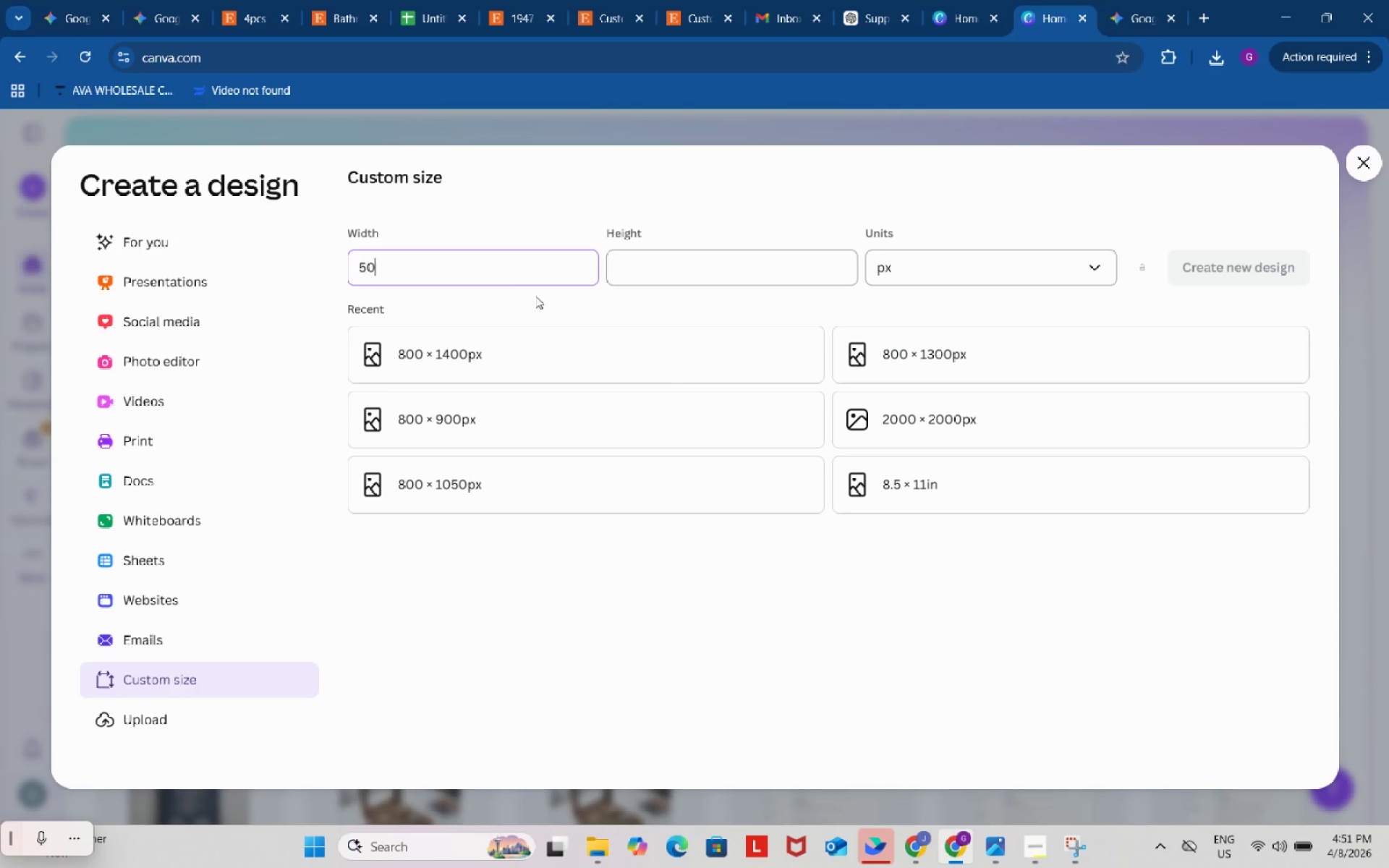 
key(Numpad0)
 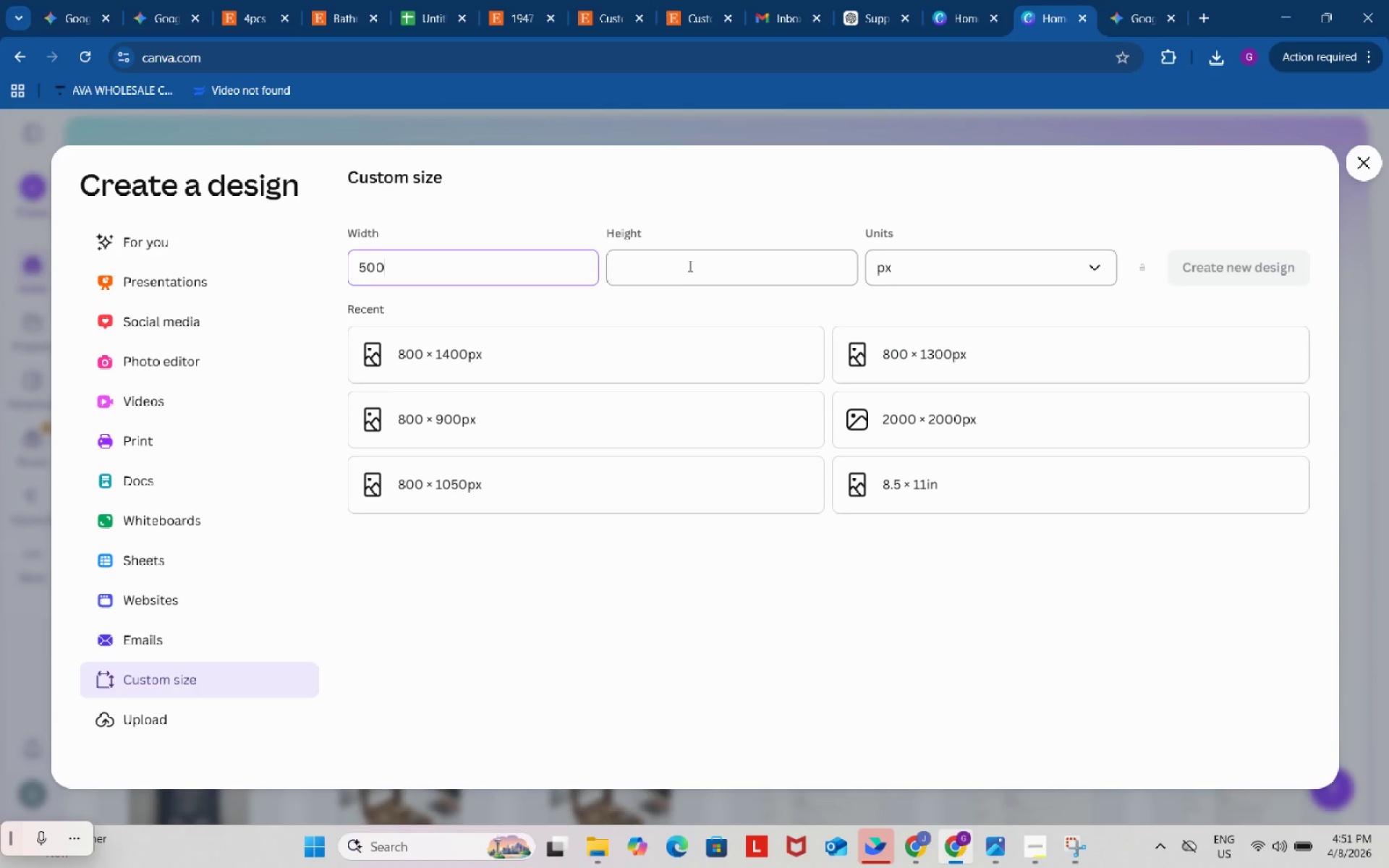 
left_click([689, 264])
 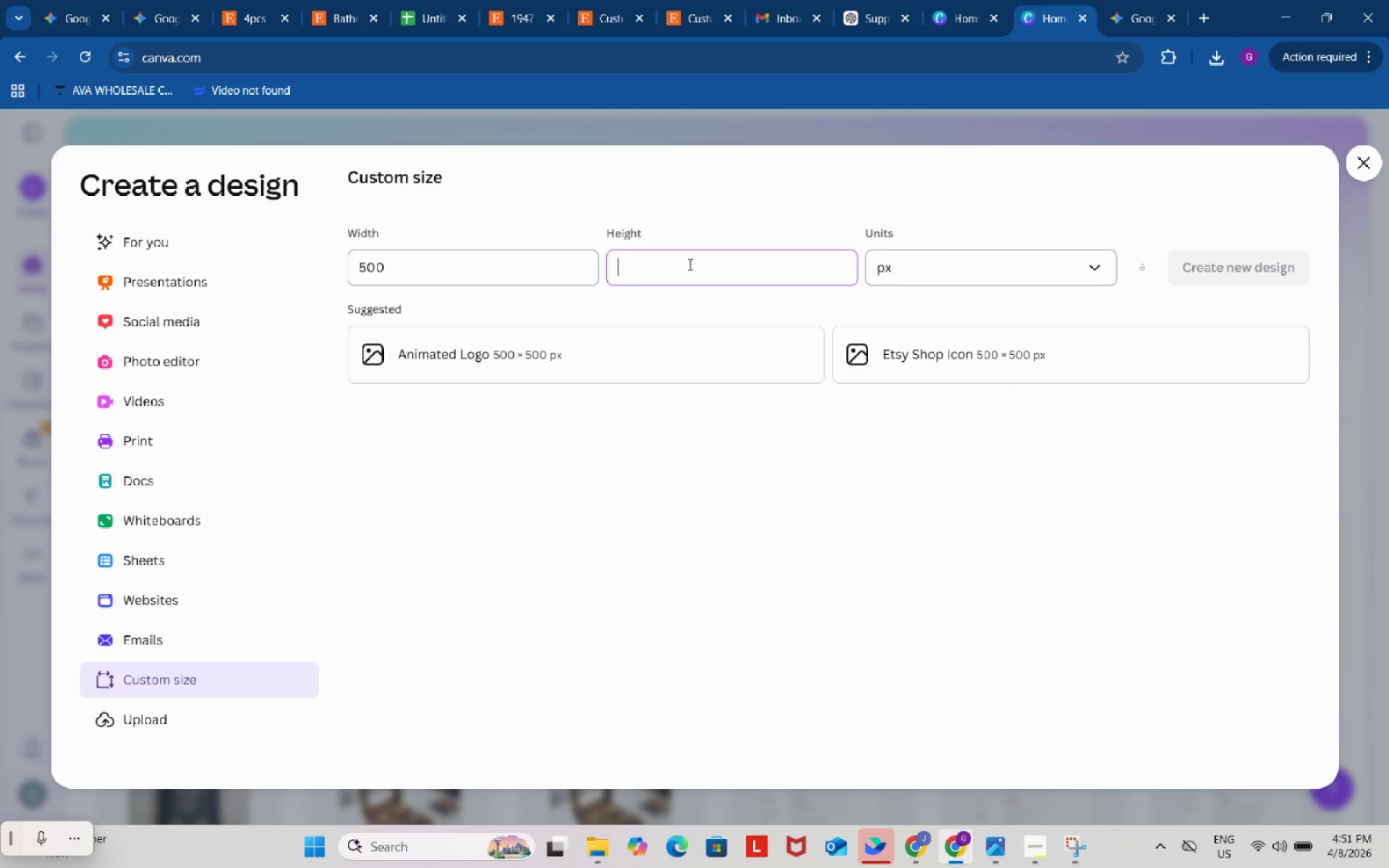 
key(Numpad5)
 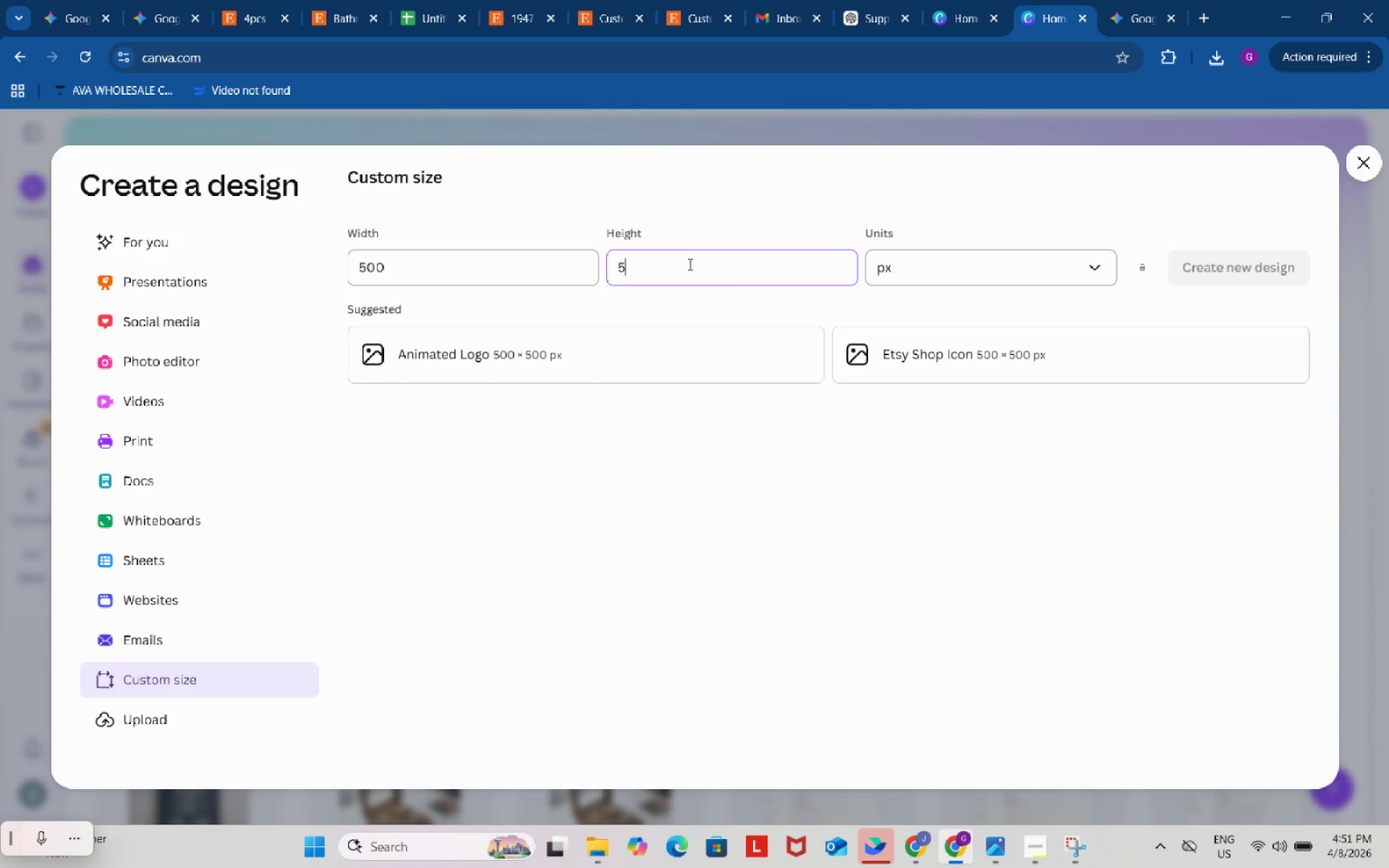 
key(Numpad0)
 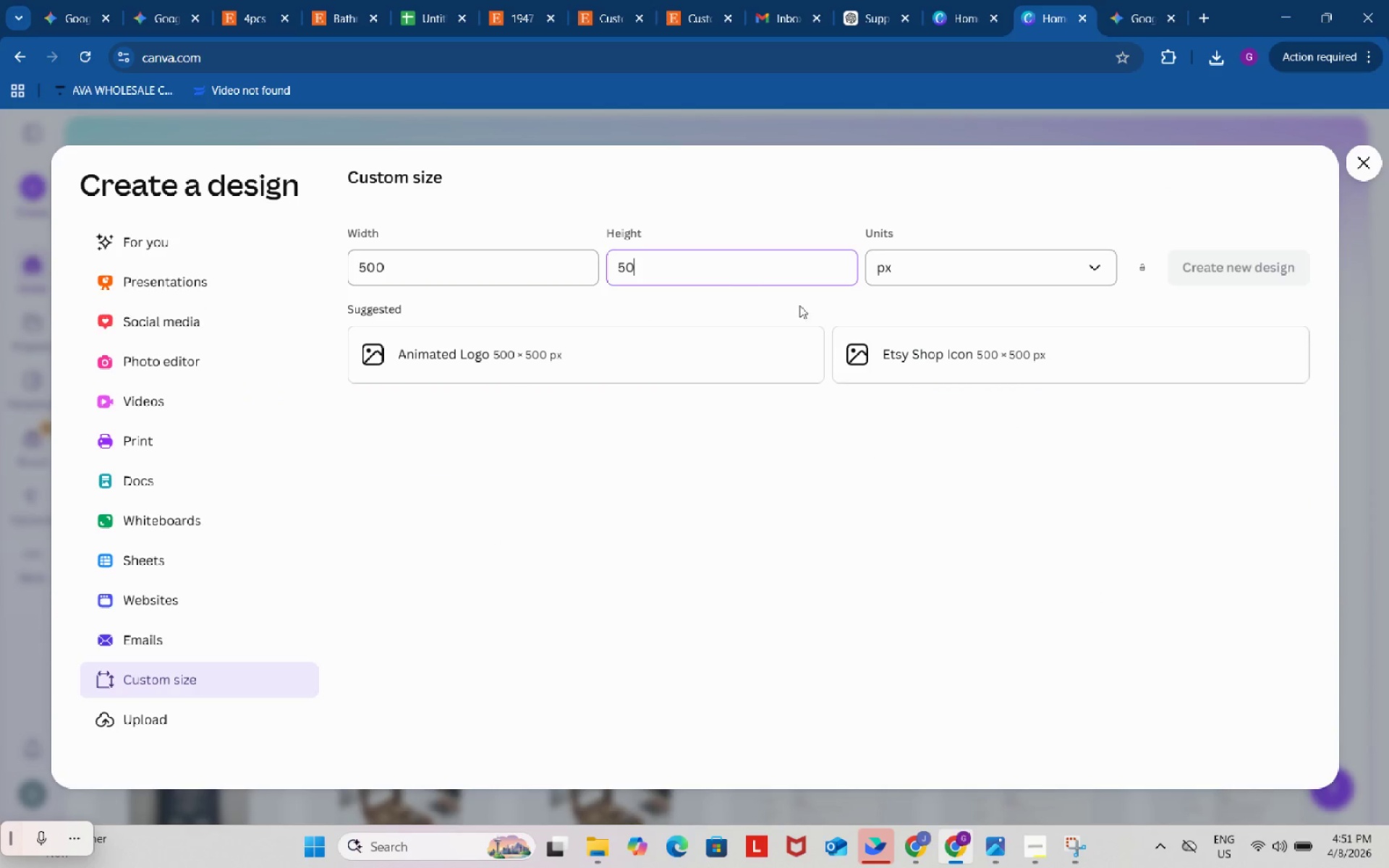 
key(Numpad0)
 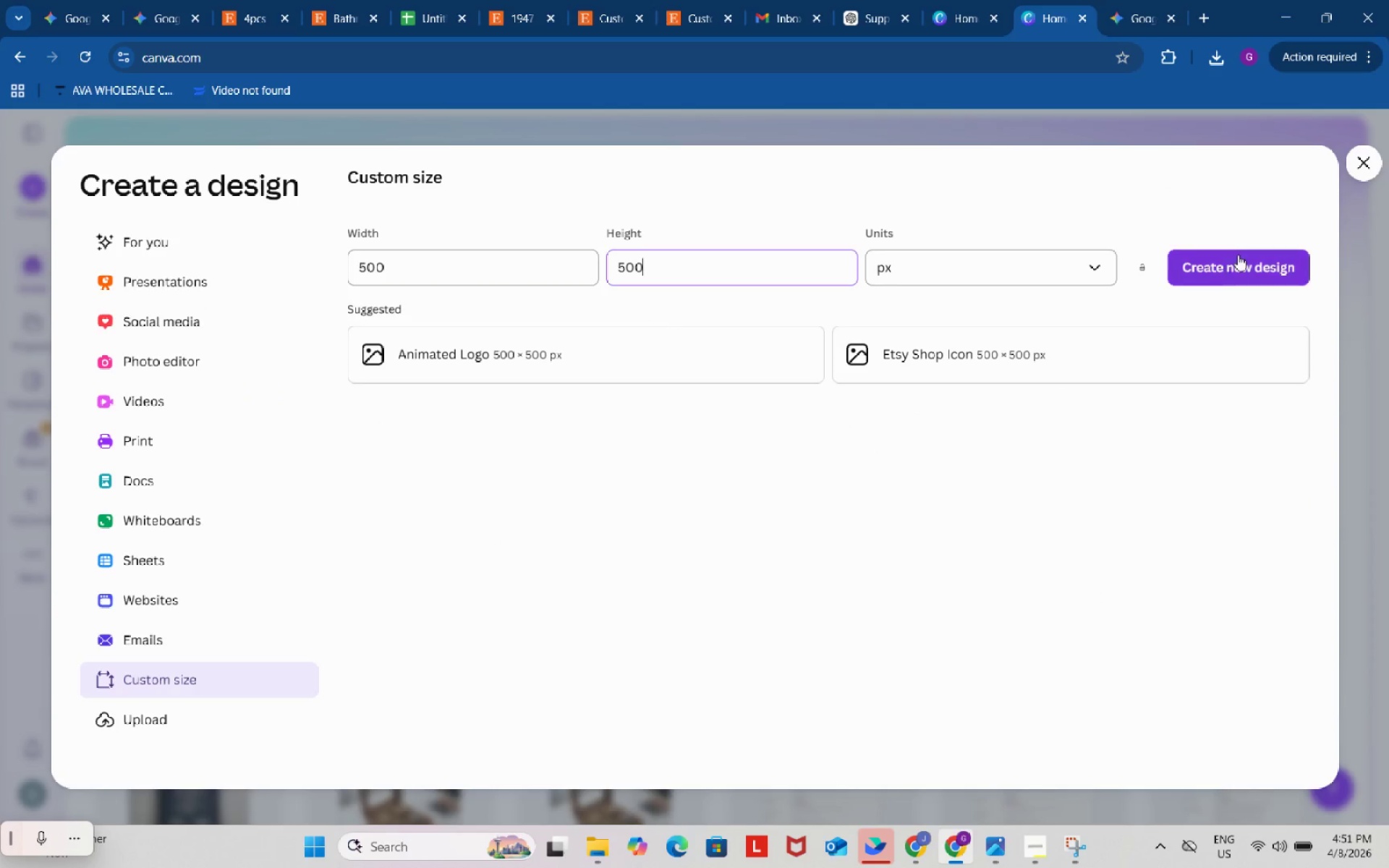 
left_click([1239, 265])
 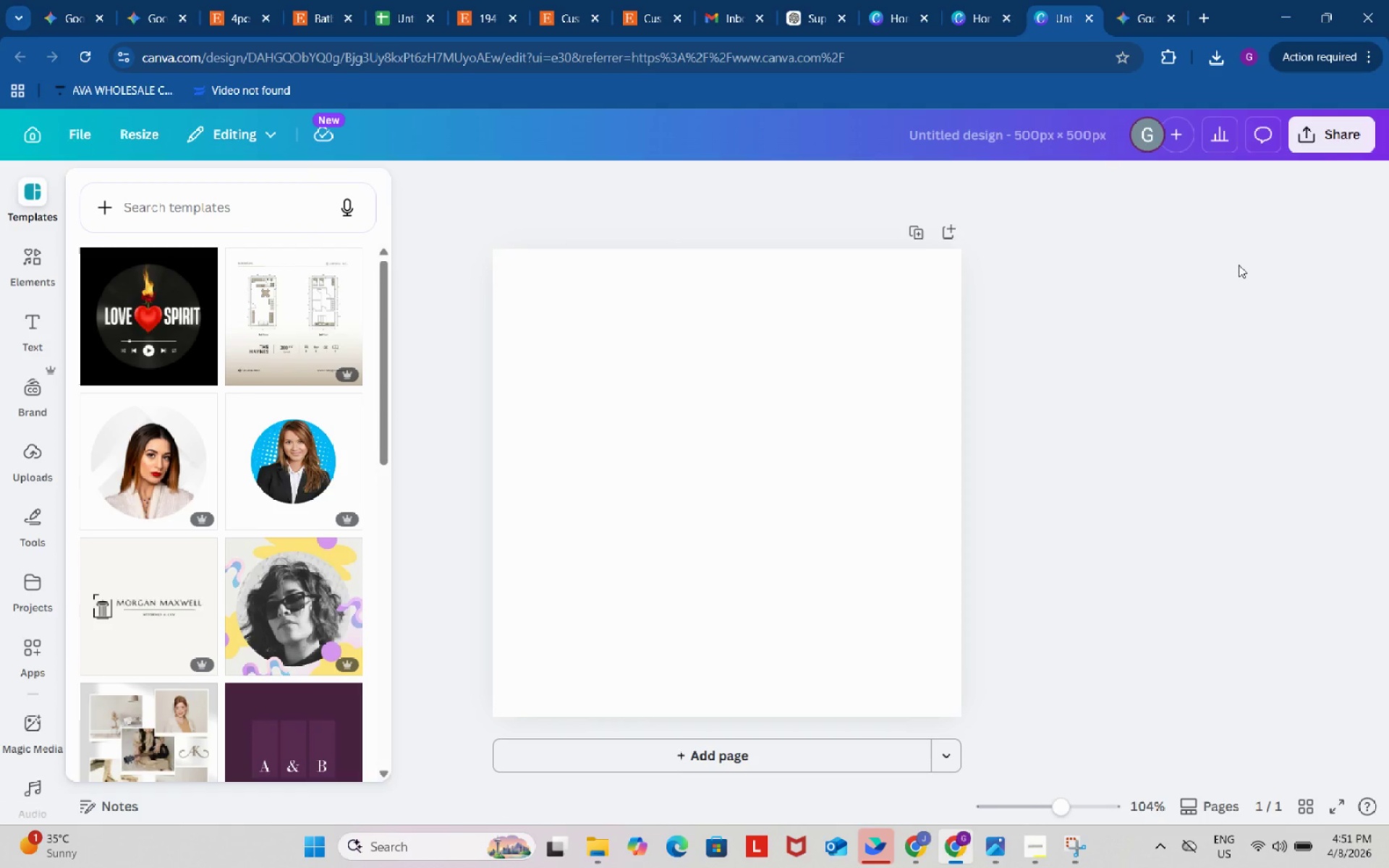 
wait(5.48)
 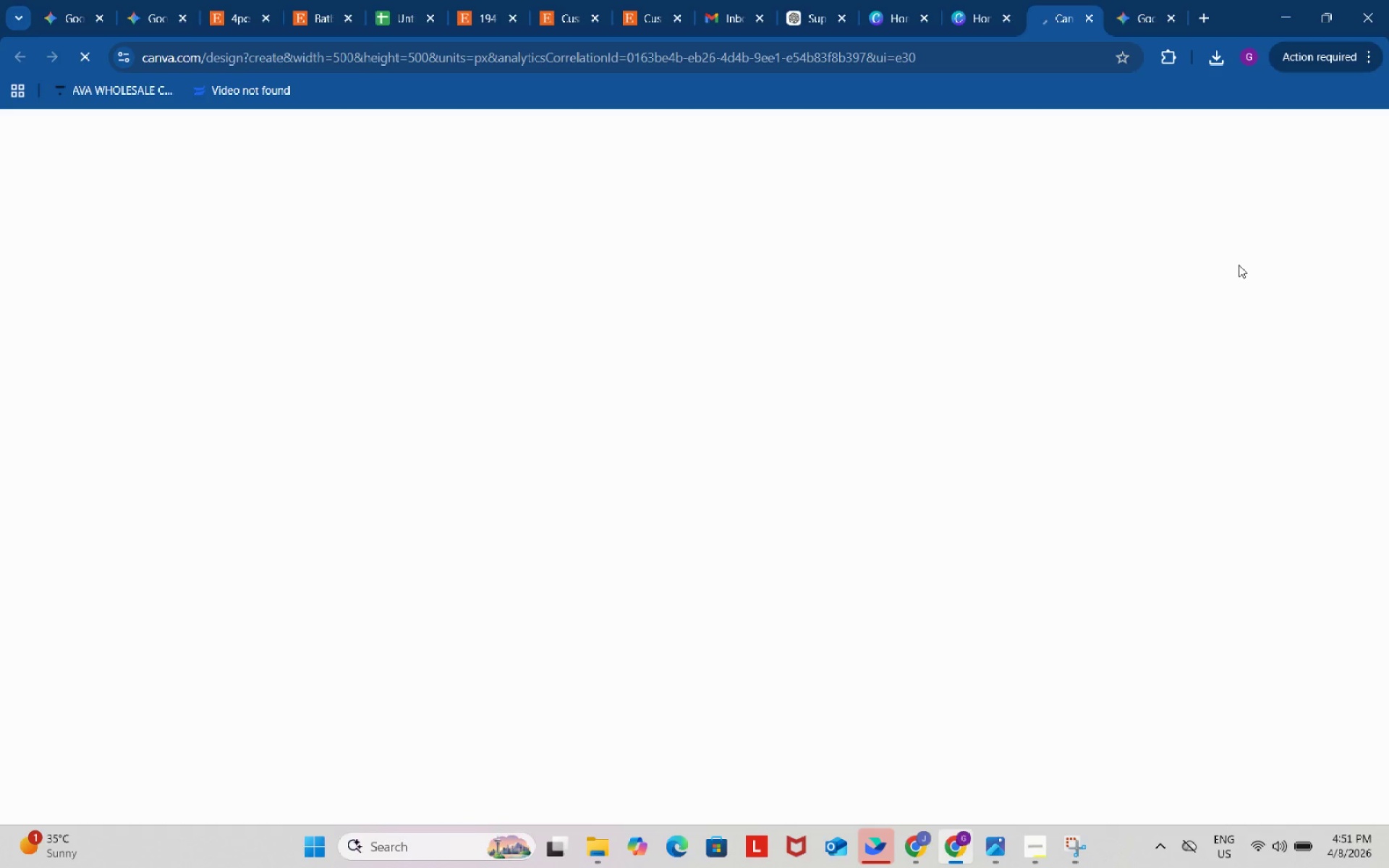 
left_click([41, 475])
 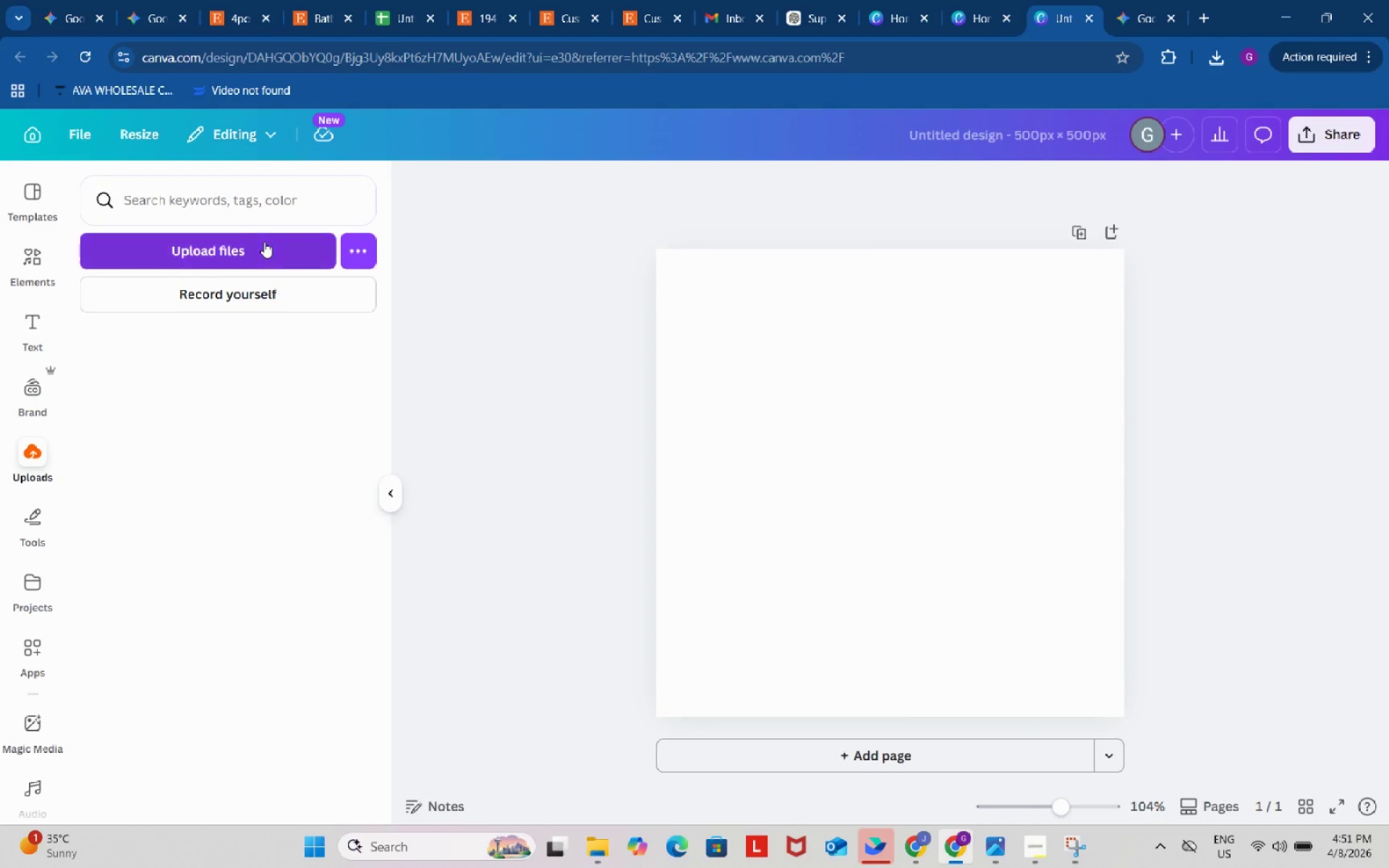 
left_click([255, 239])
 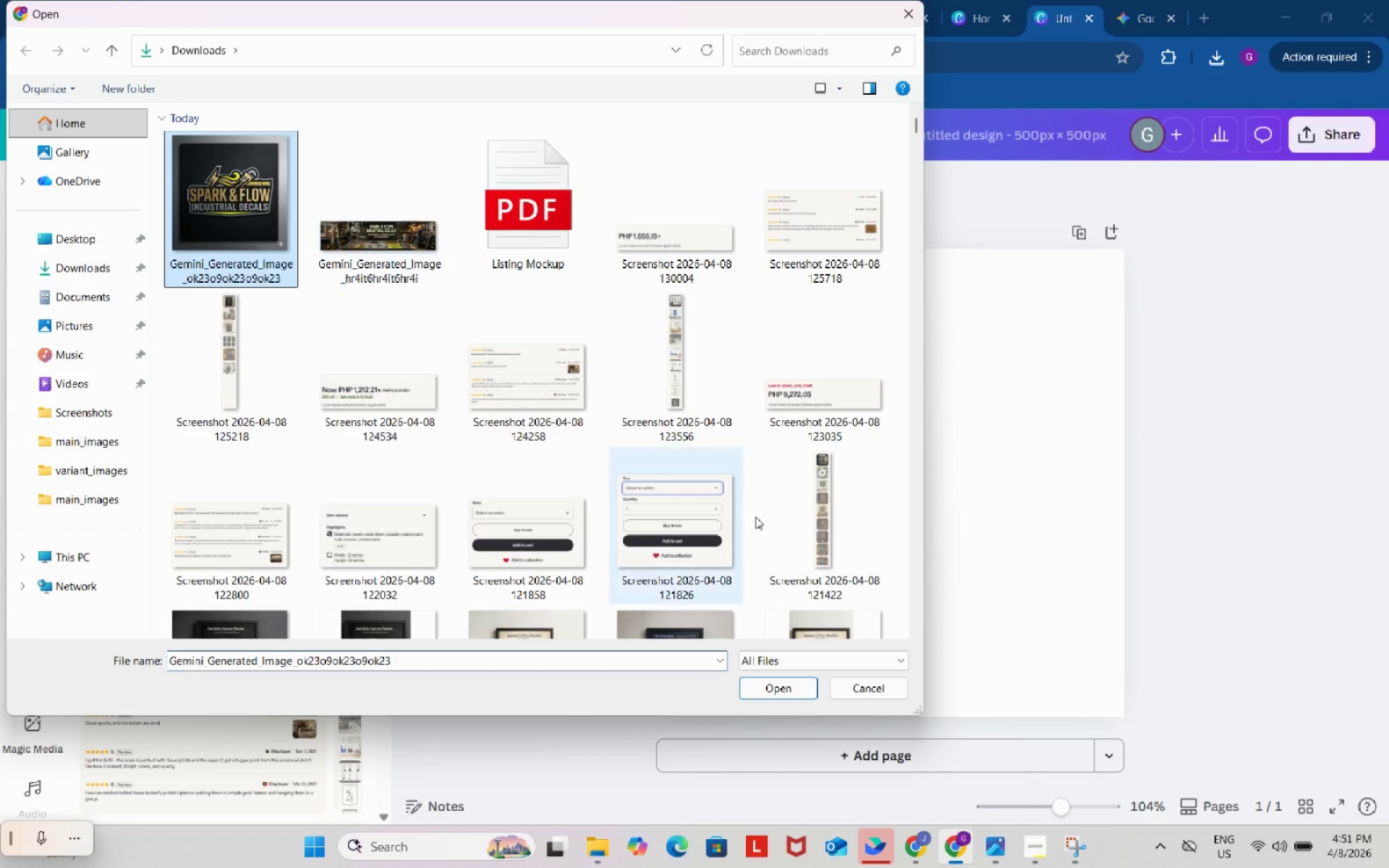 
left_click([800, 687])
 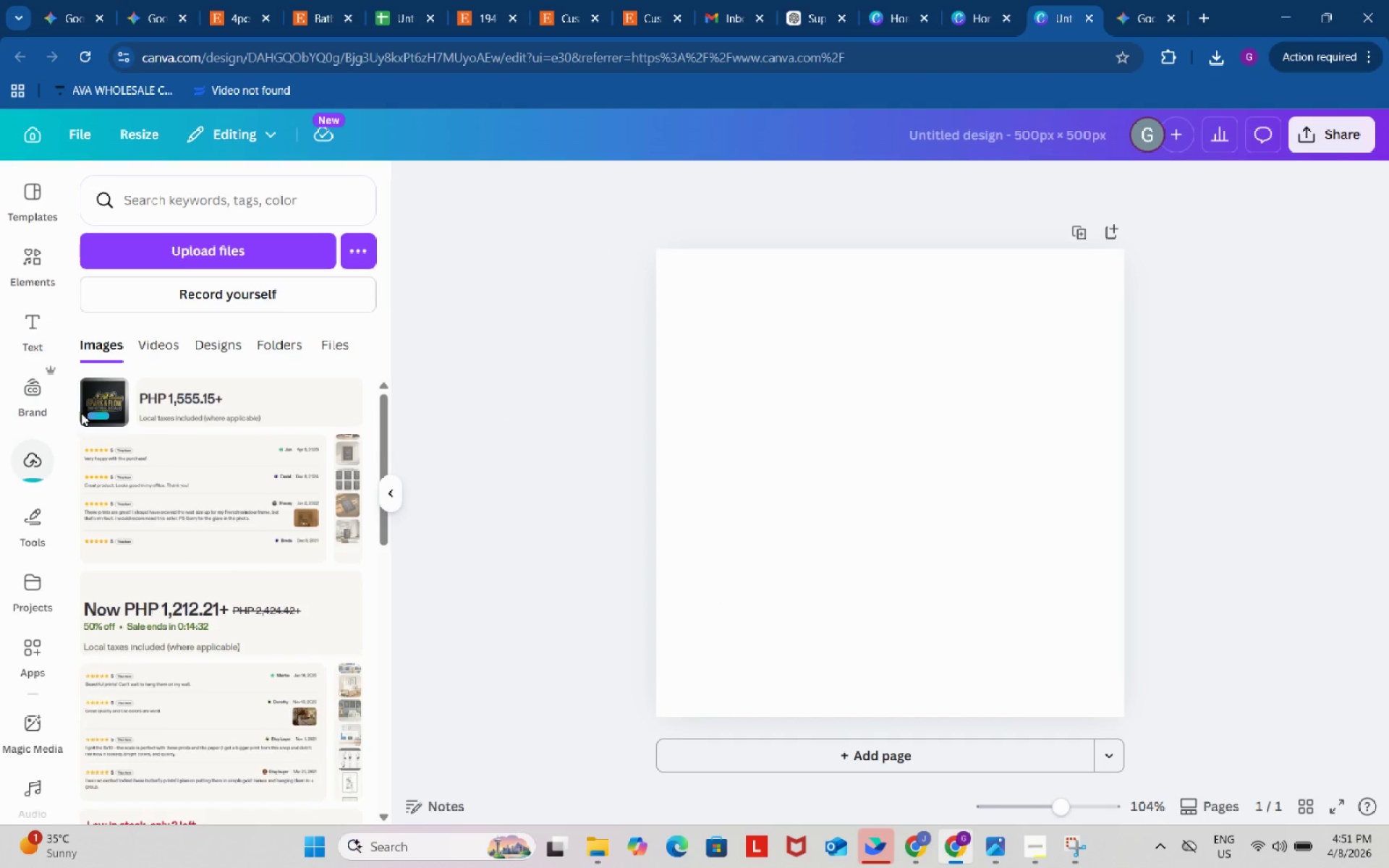 
left_click([100, 407])
 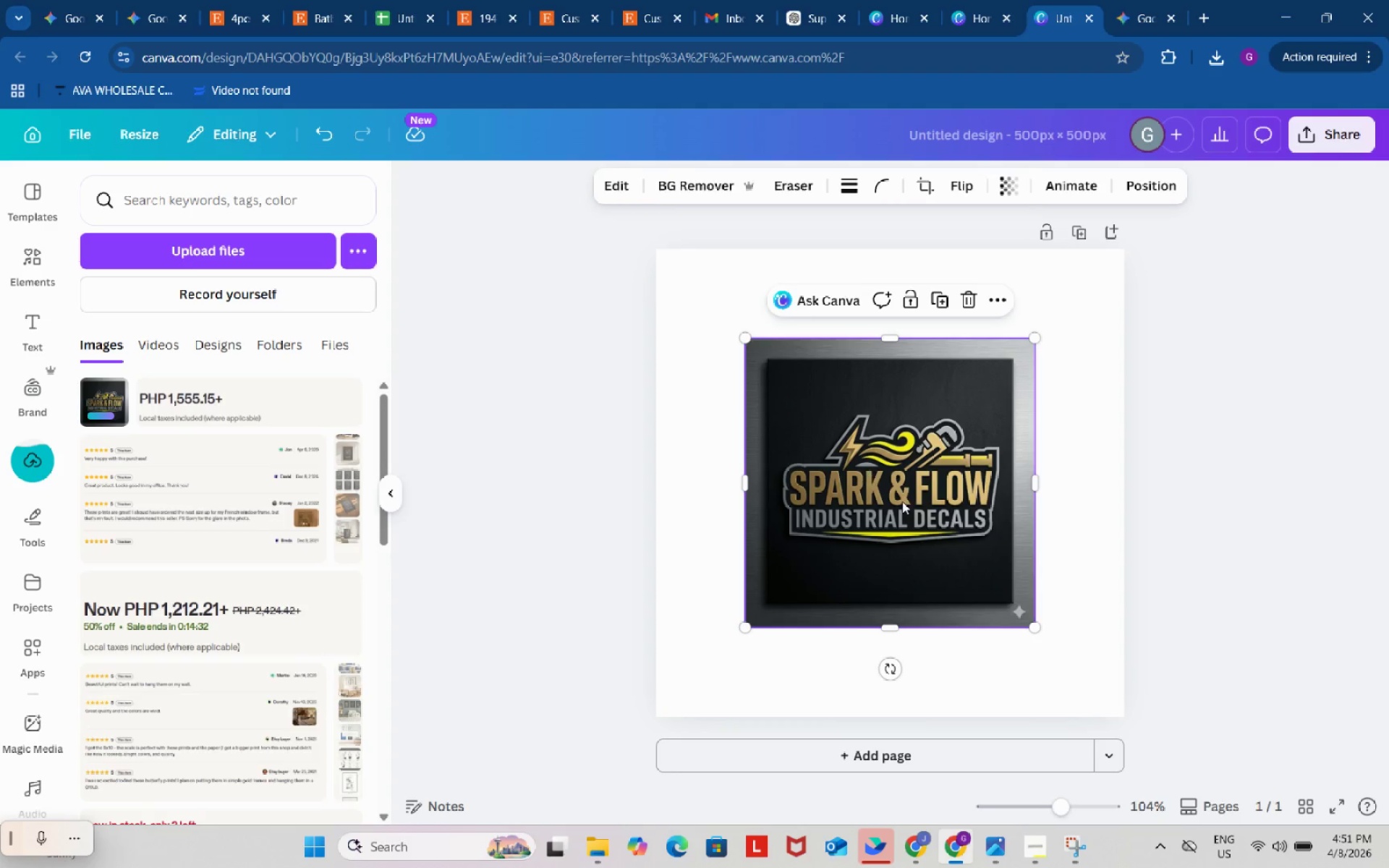 
left_click_drag(start_coordinate=[916, 521], to_coordinate=[825, 429])
 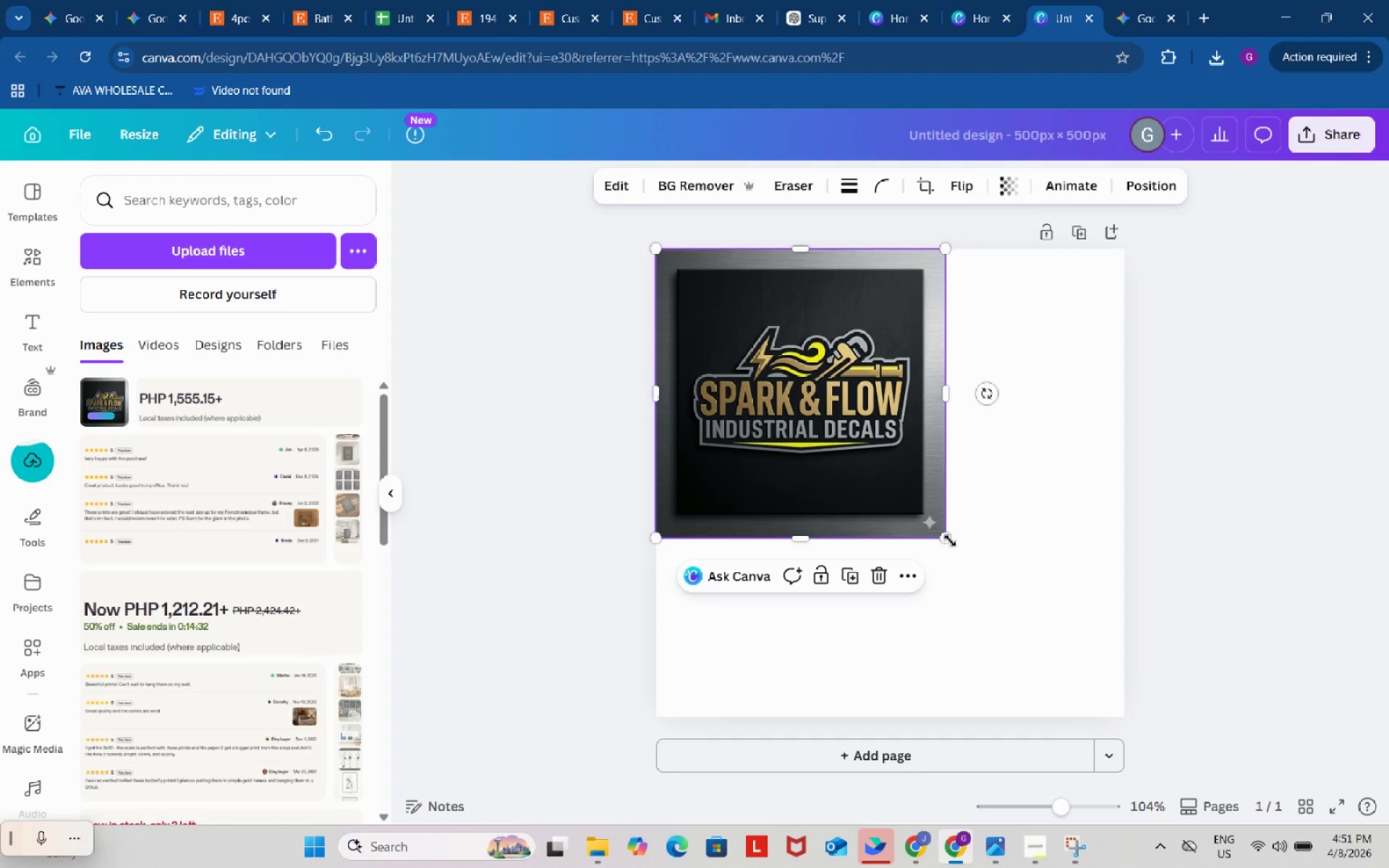 
left_click_drag(start_coordinate=[949, 540], to_coordinate=[1123, 728])
 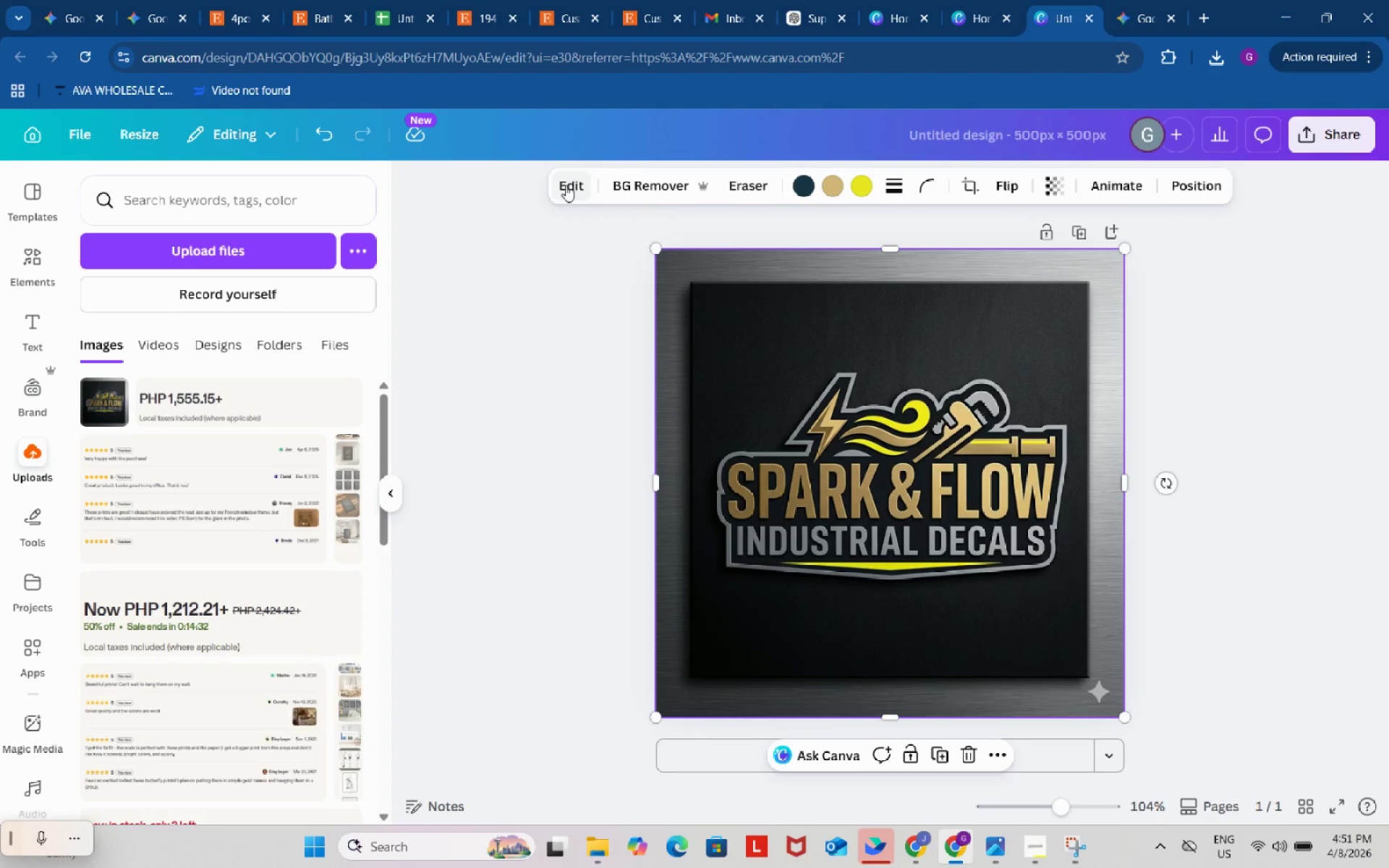 
left_click([566, 185])
 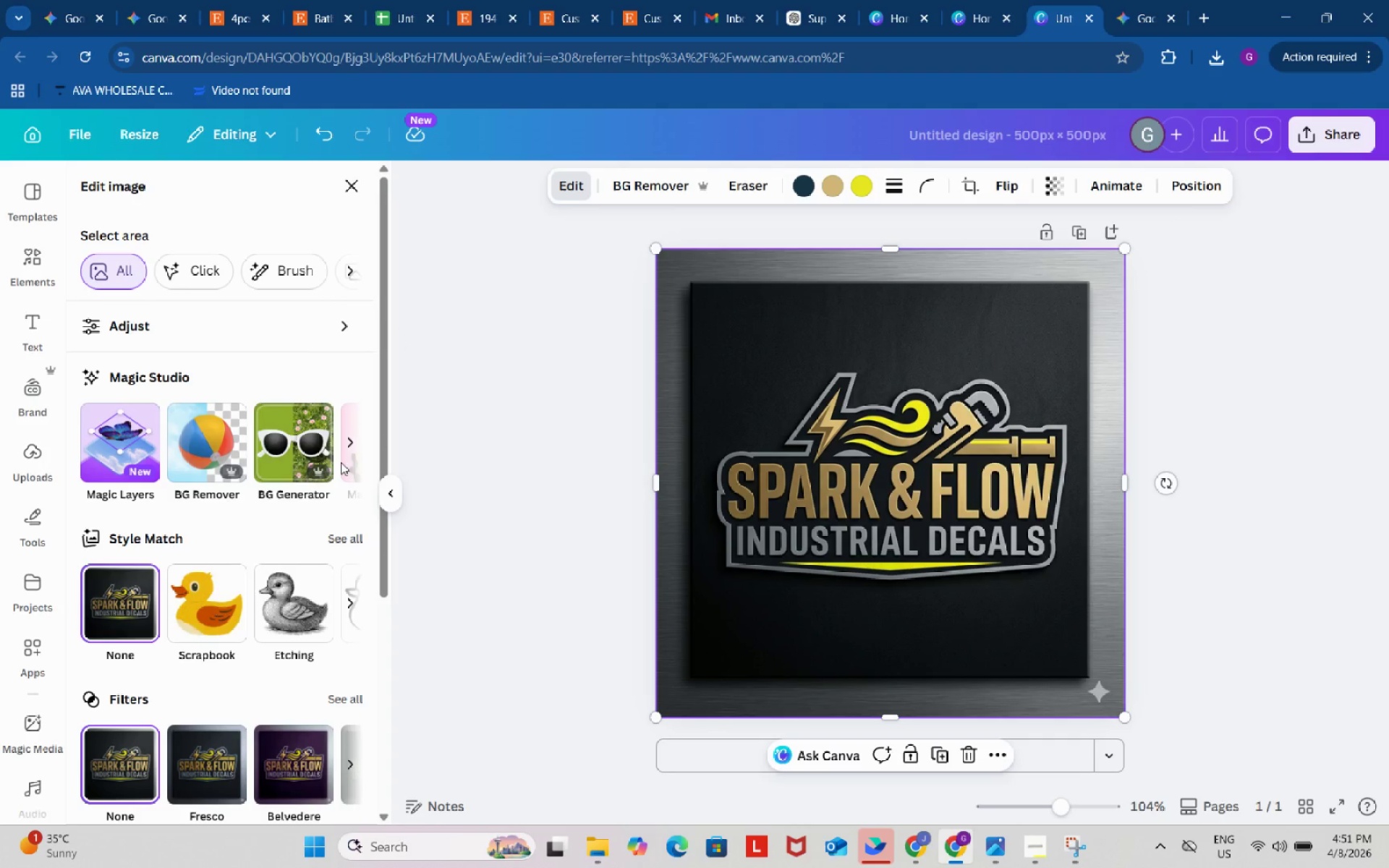 
left_click([350, 442])
 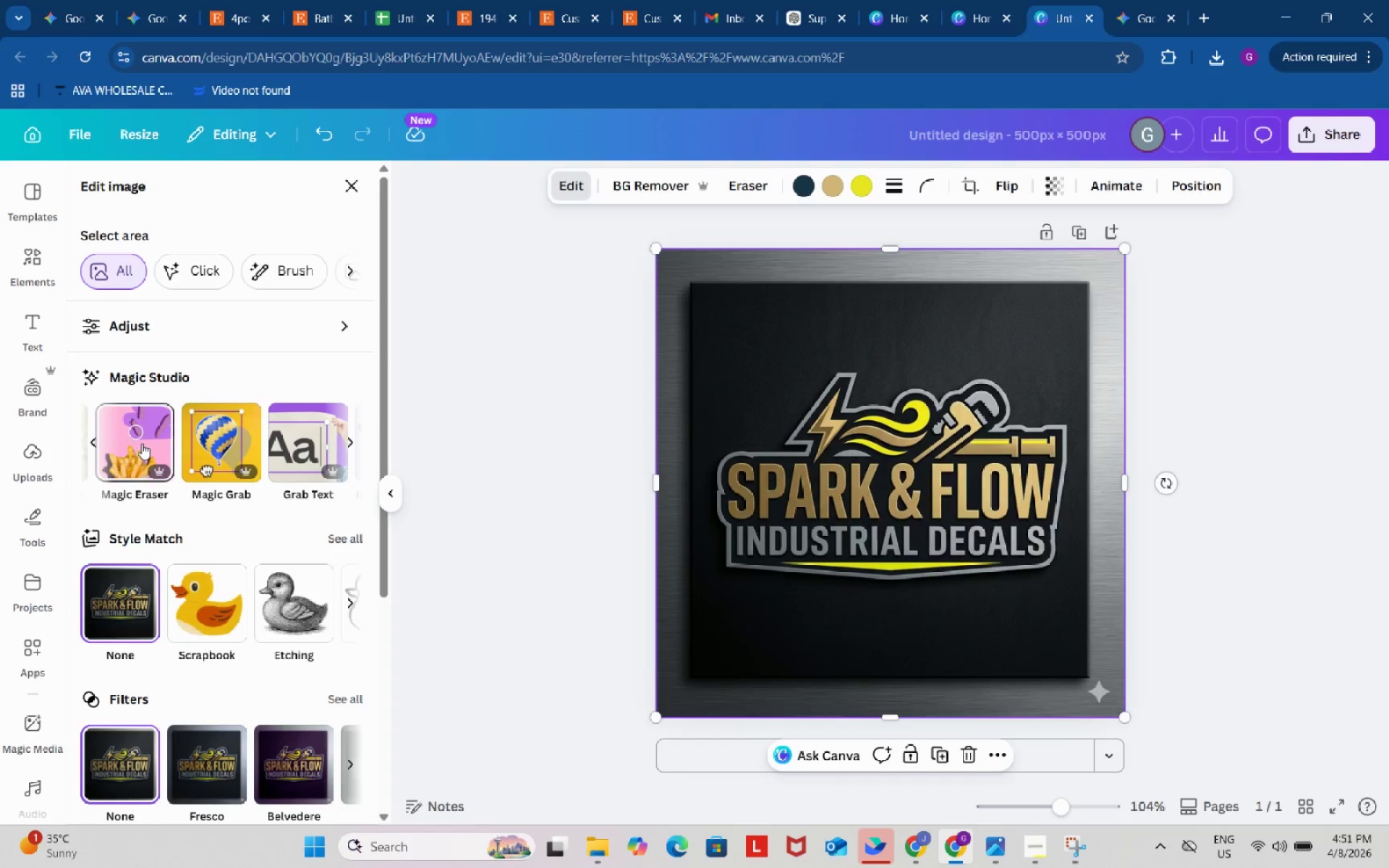 
left_click([1165, 736])
 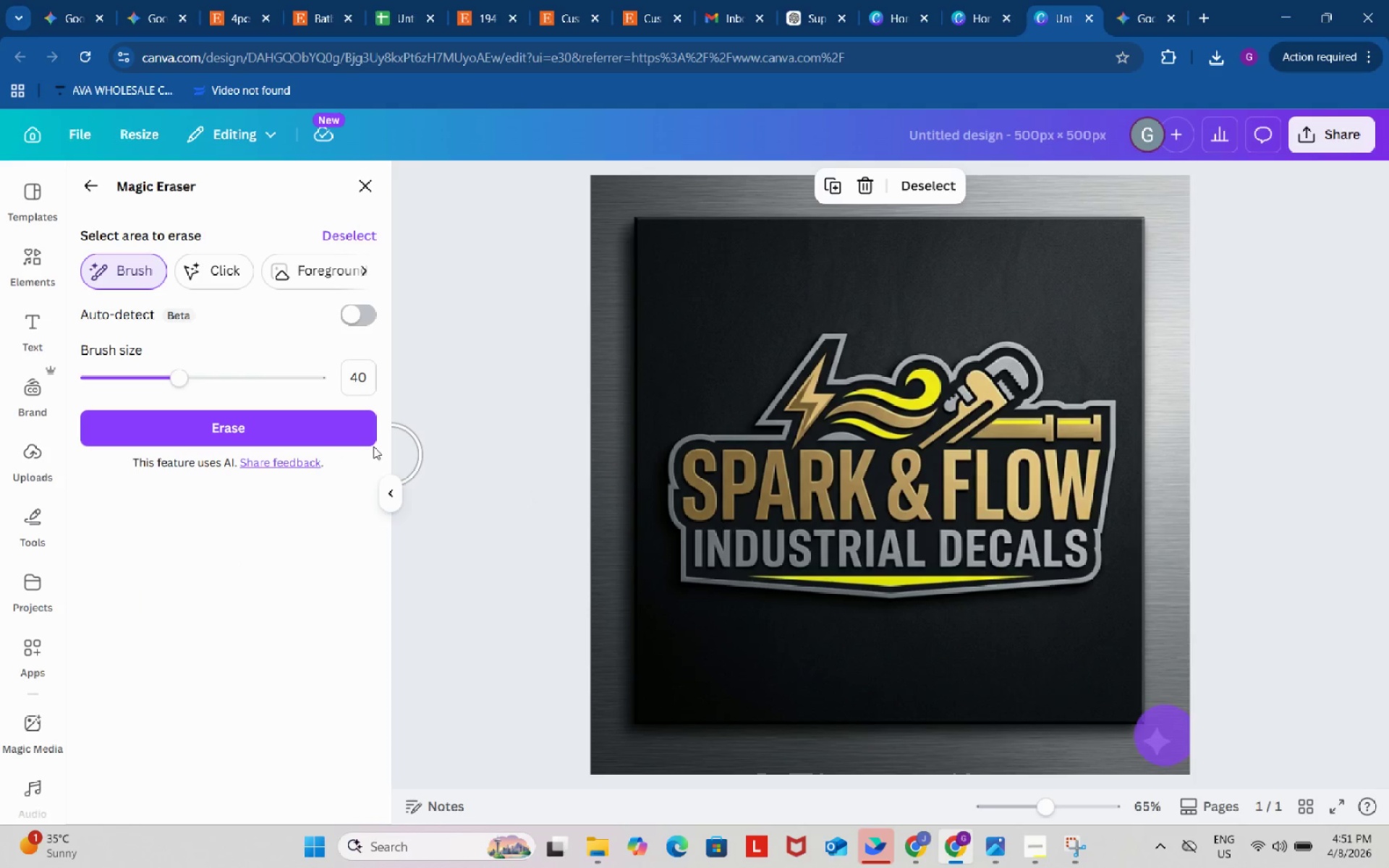 
left_click([352, 431])
 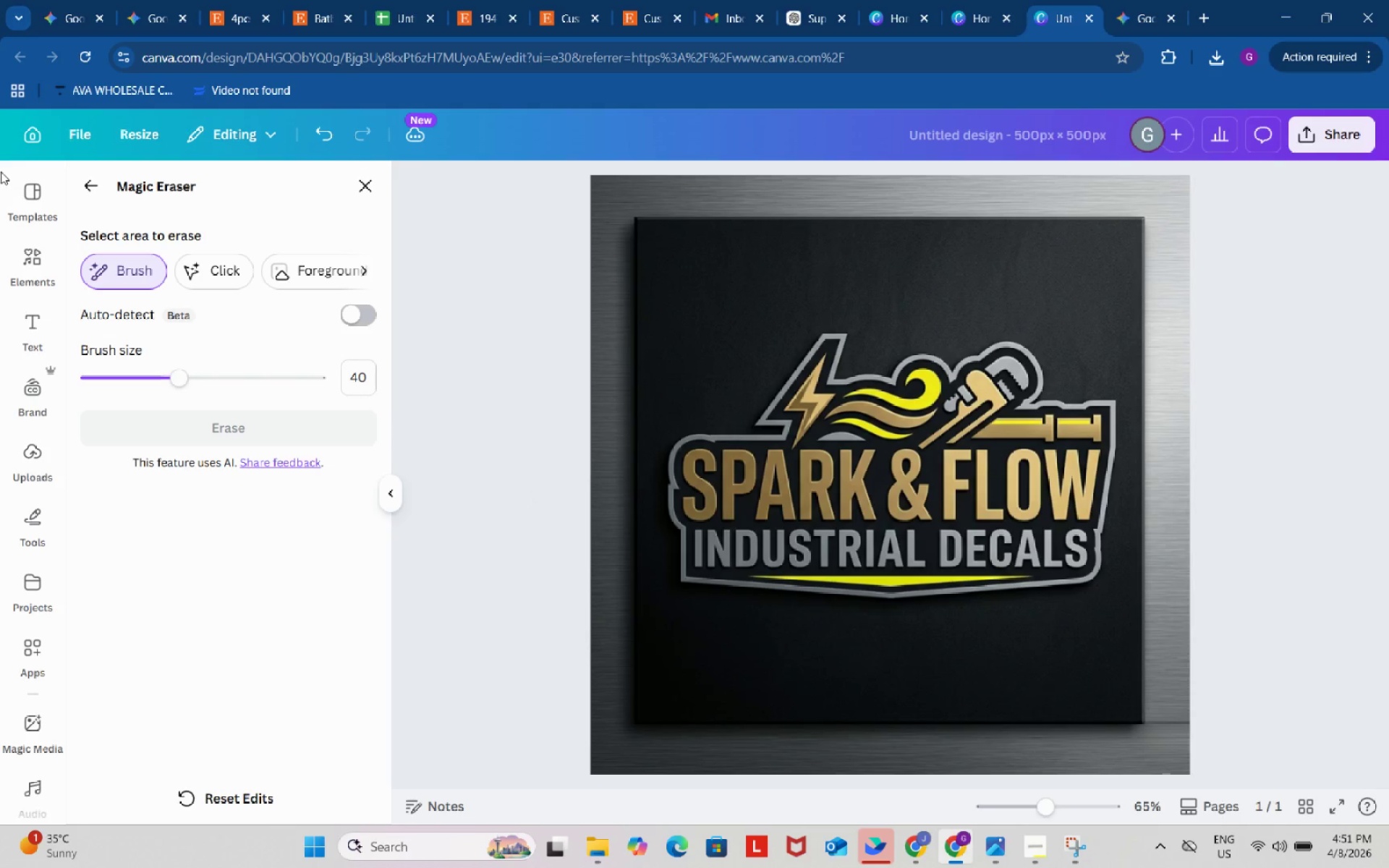 
wait(7.3)
 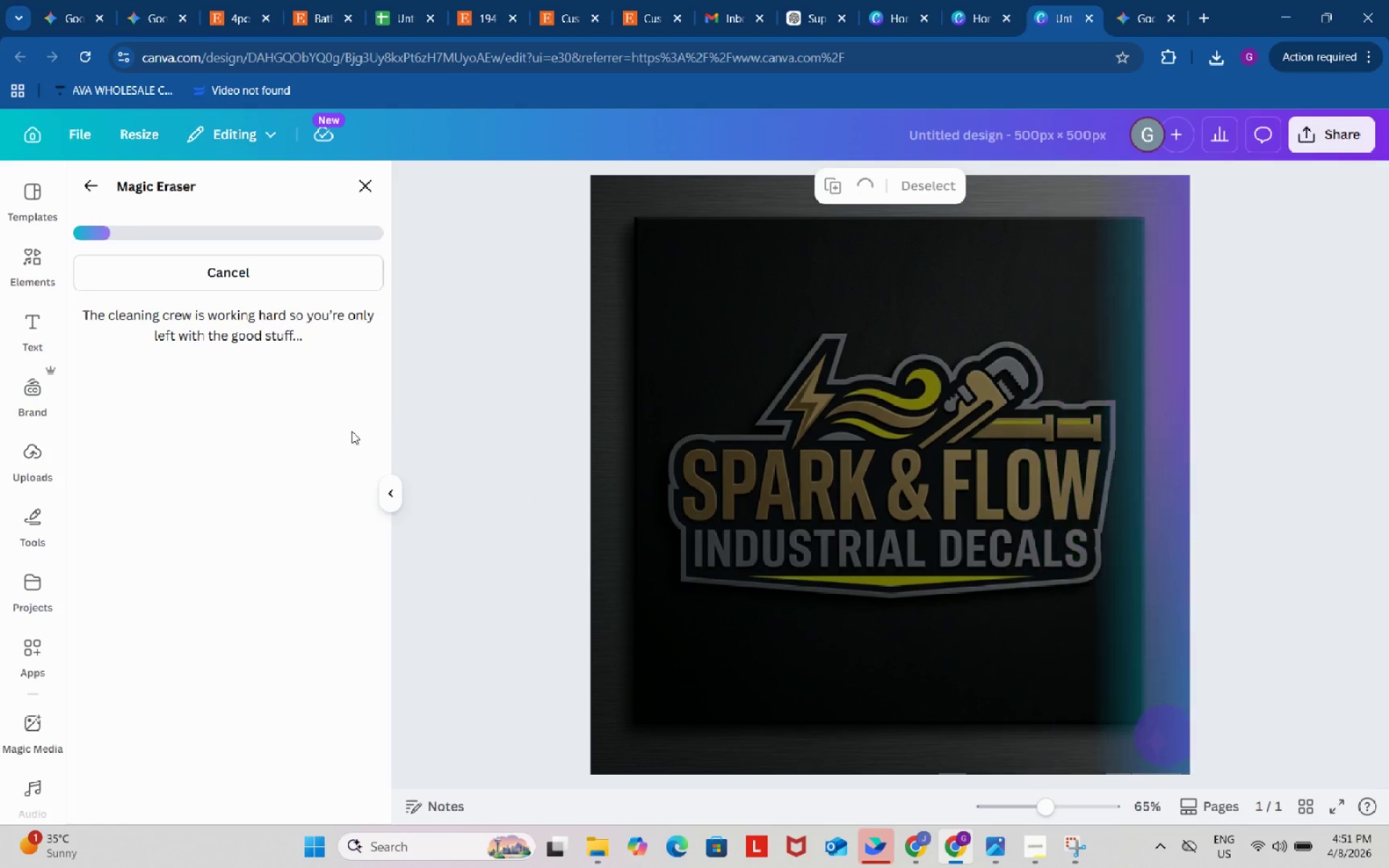 
double_click([501, 344])
 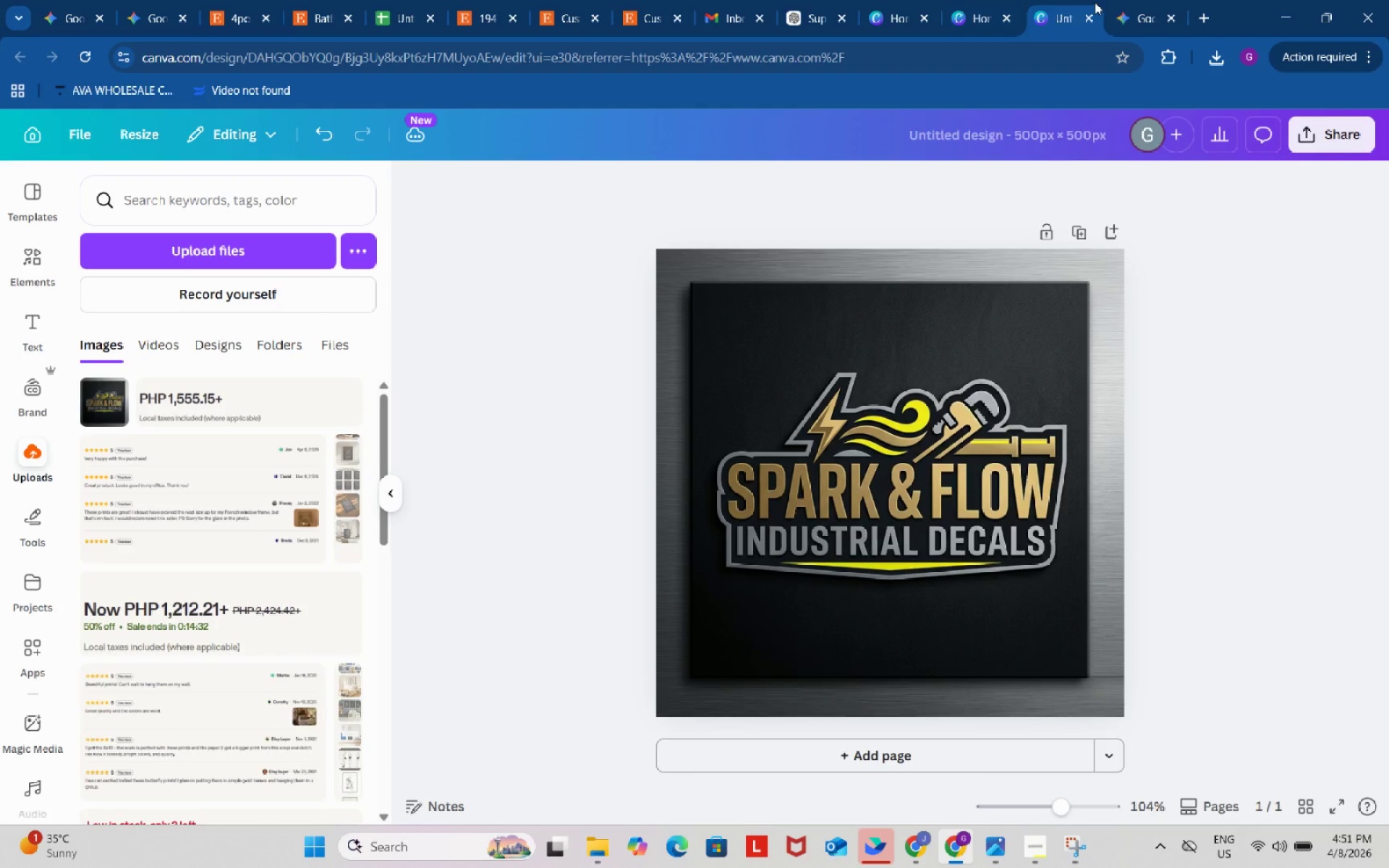 
left_click([1134, 1])
 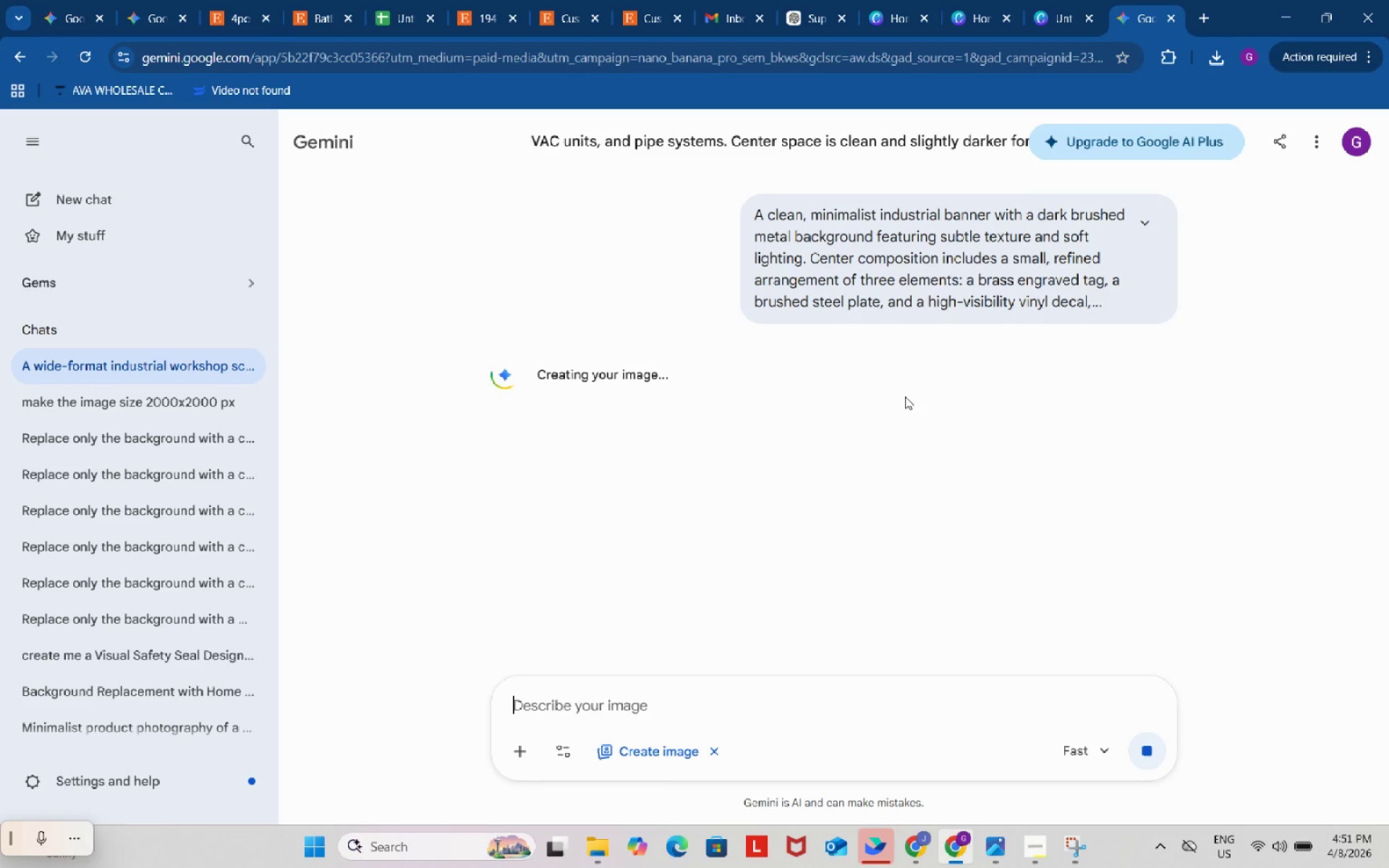 
left_click([972, 0])
 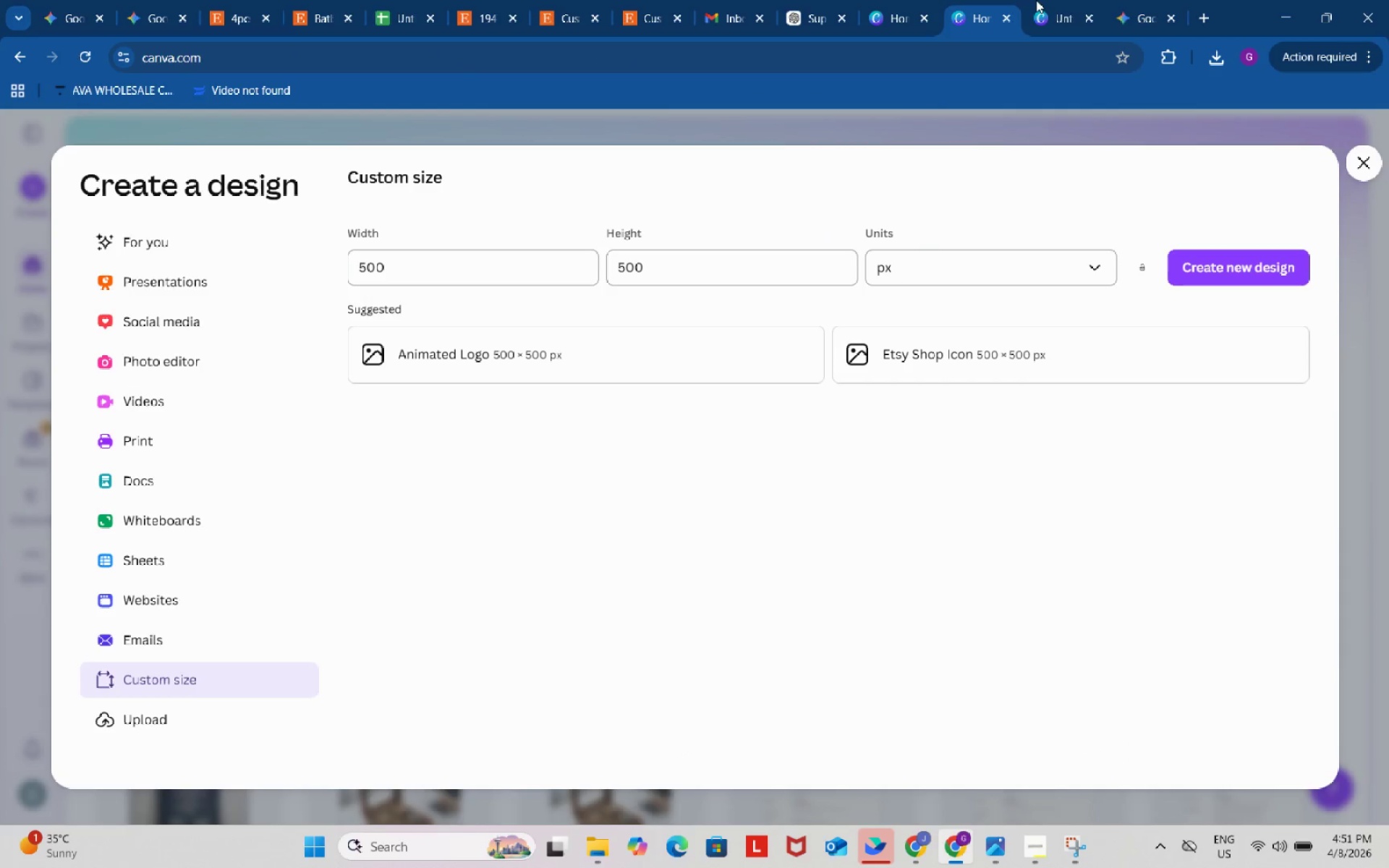 
left_click([1038, 0])
 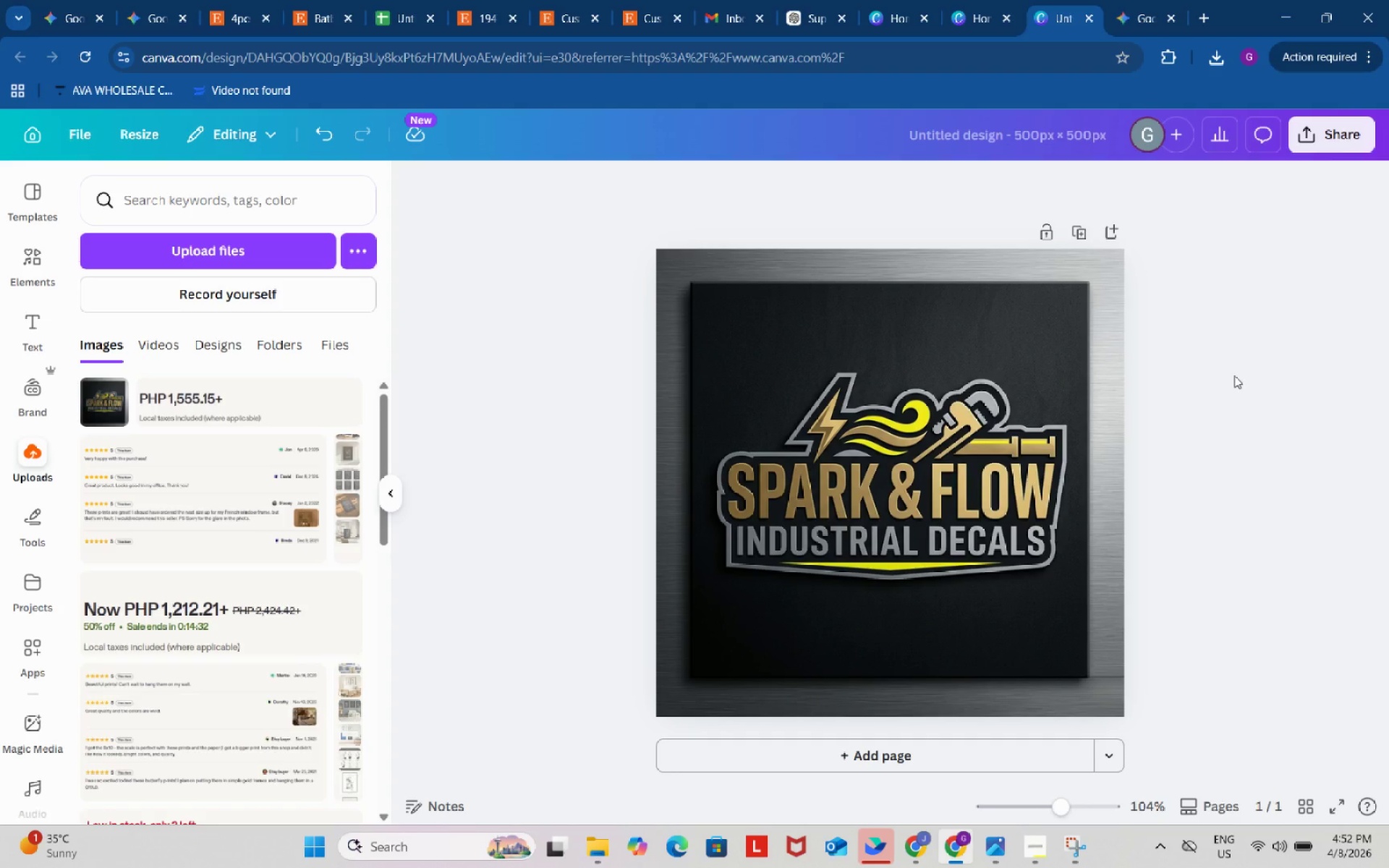 
wait(20.47)
 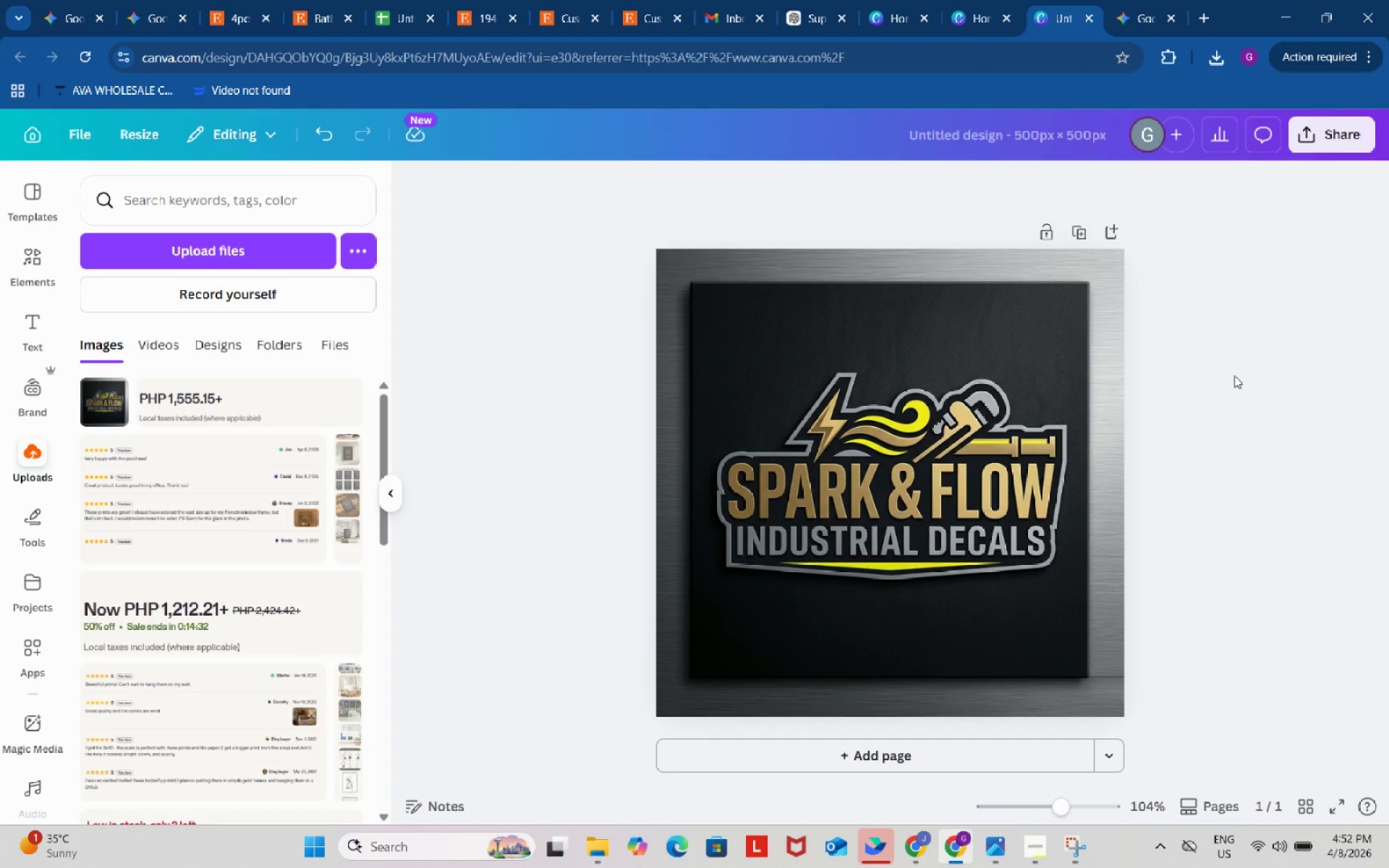 
left_click([1139, 0])
 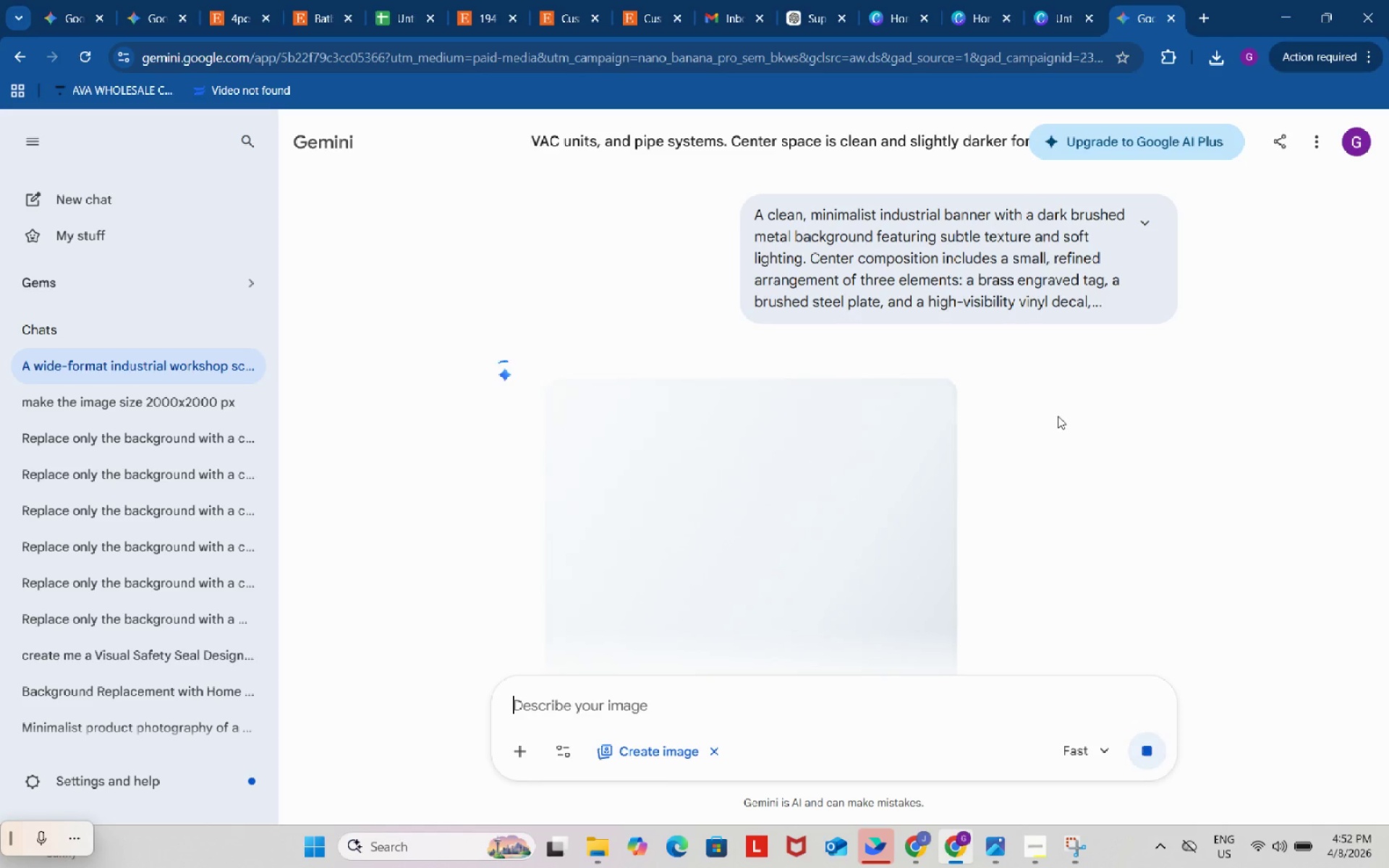 
scroll: coordinate [1058, 416], scroll_direction: down, amount: 2.0
 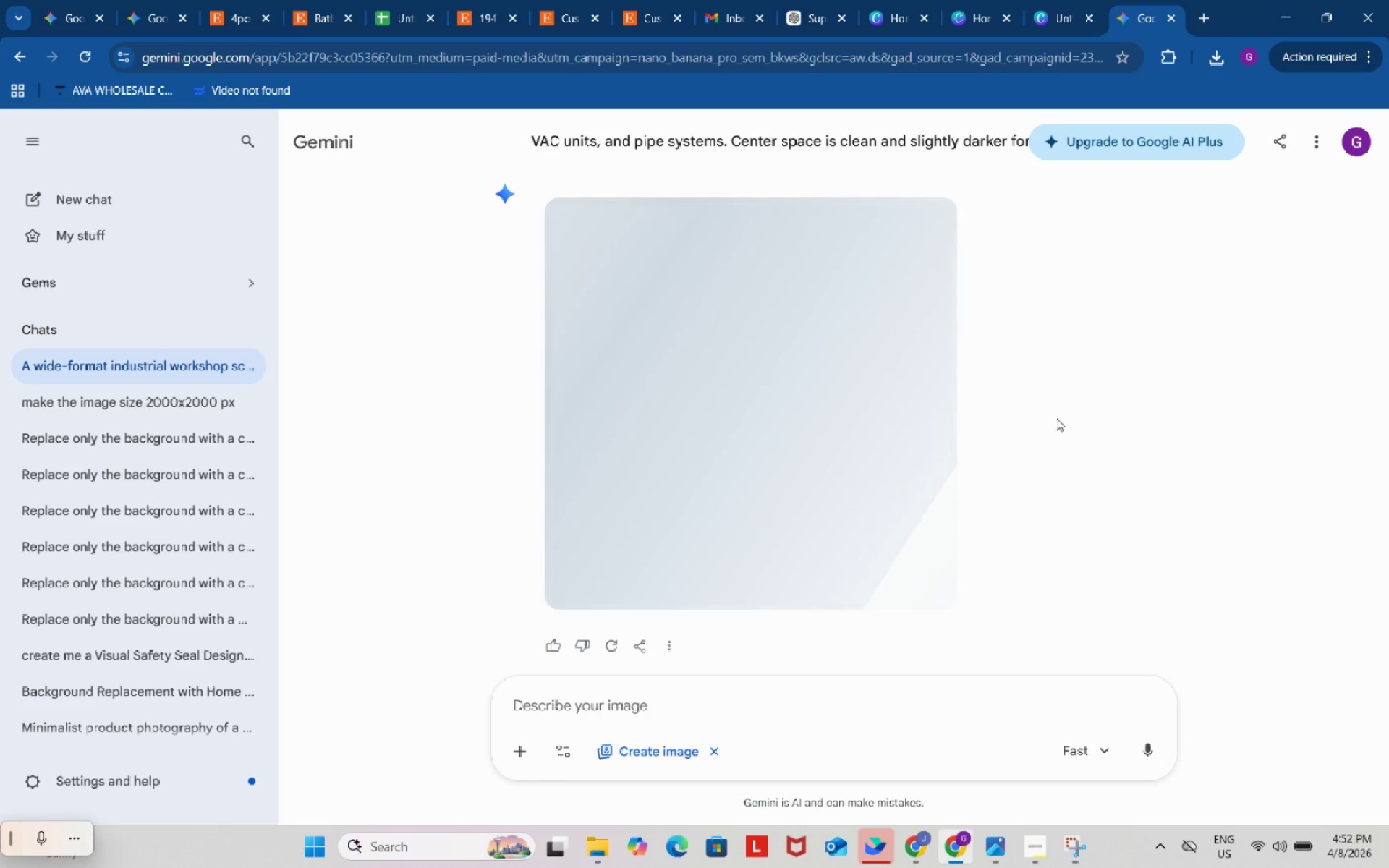 
scroll: coordinate [1046, 454], scroll_direction: up, amount: 3.0
 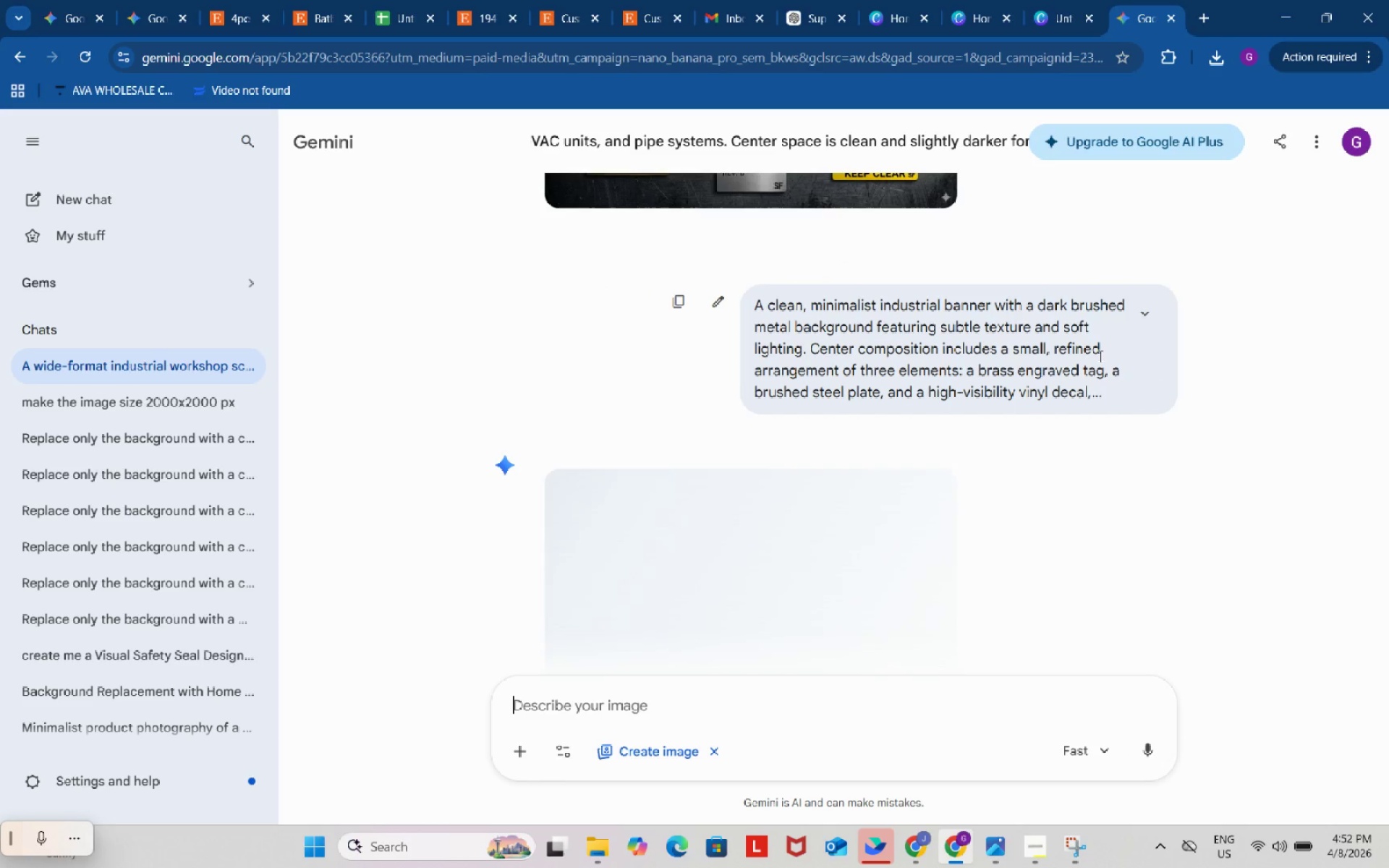 
mouse_move([1126, 335])
 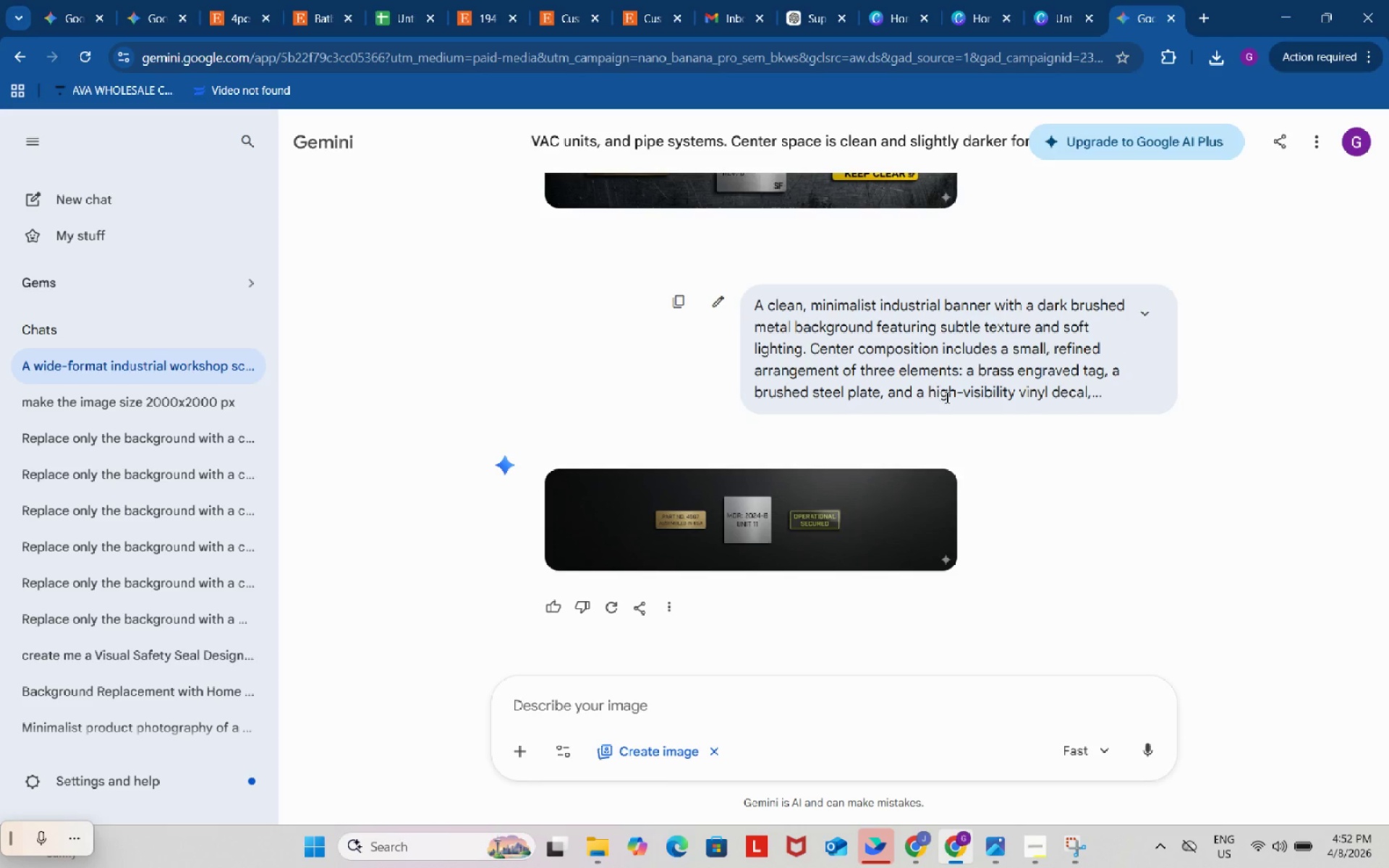 
wait(5.01)
 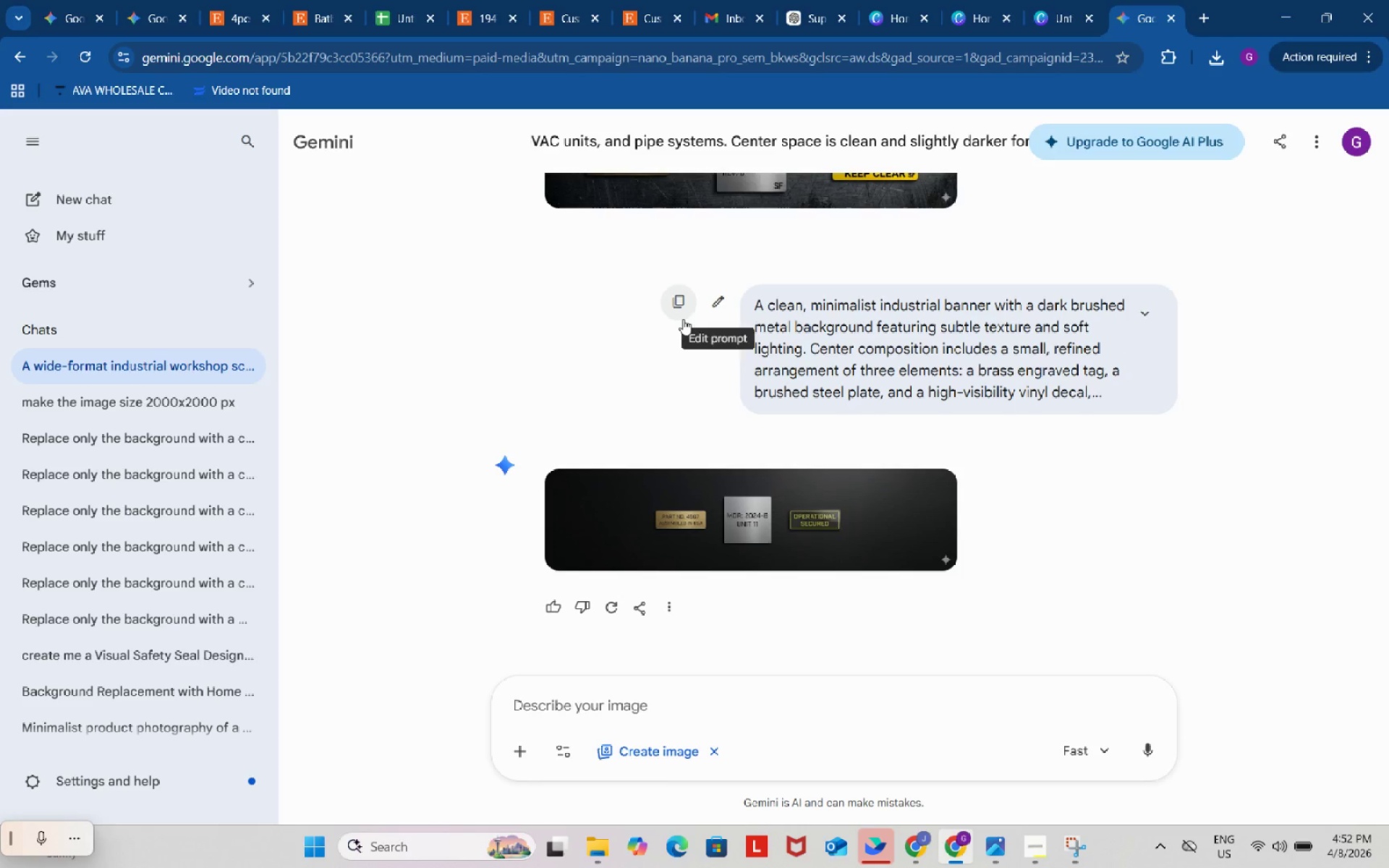 
left_click([1142, 314])
 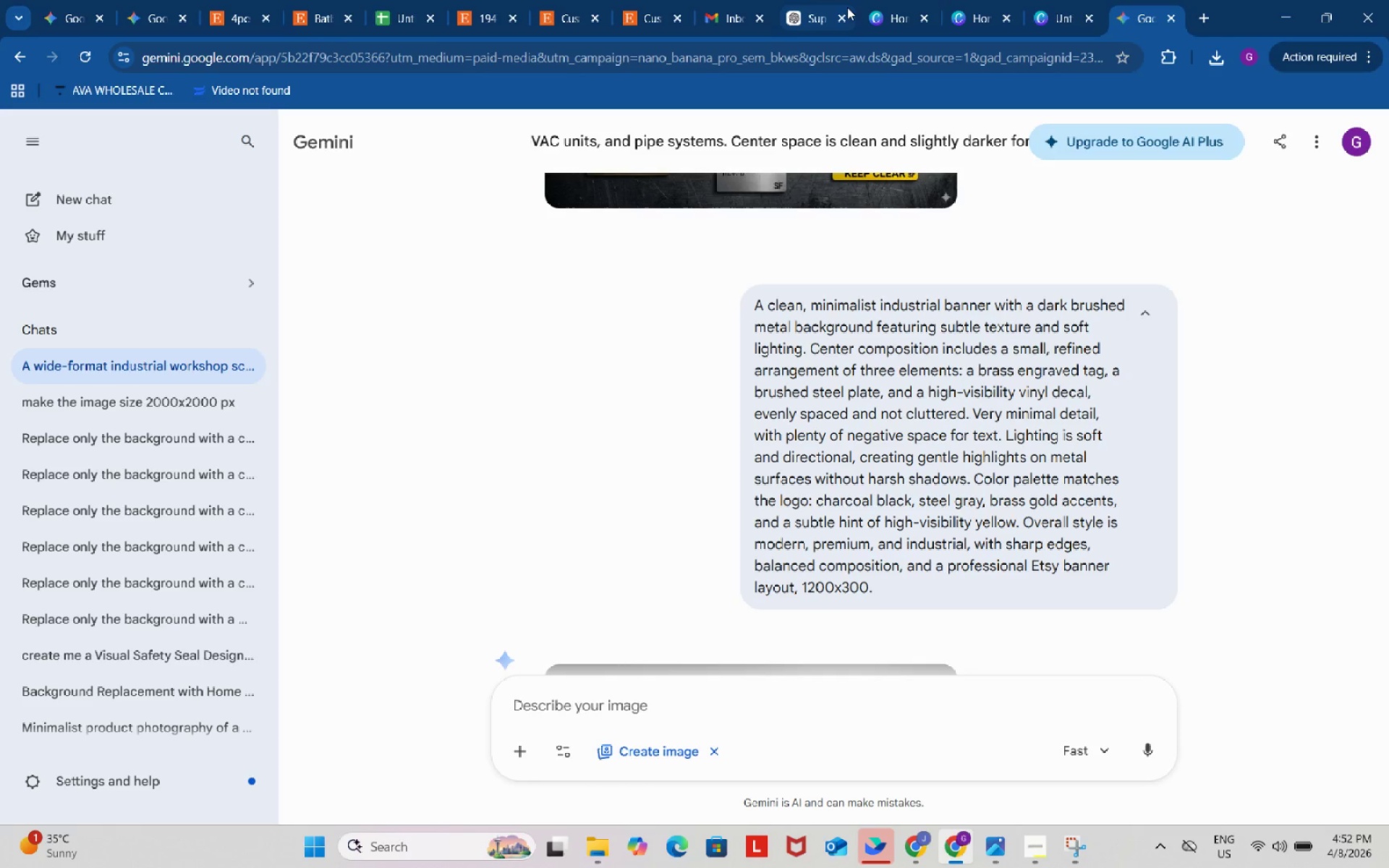 
wait(5.86)
 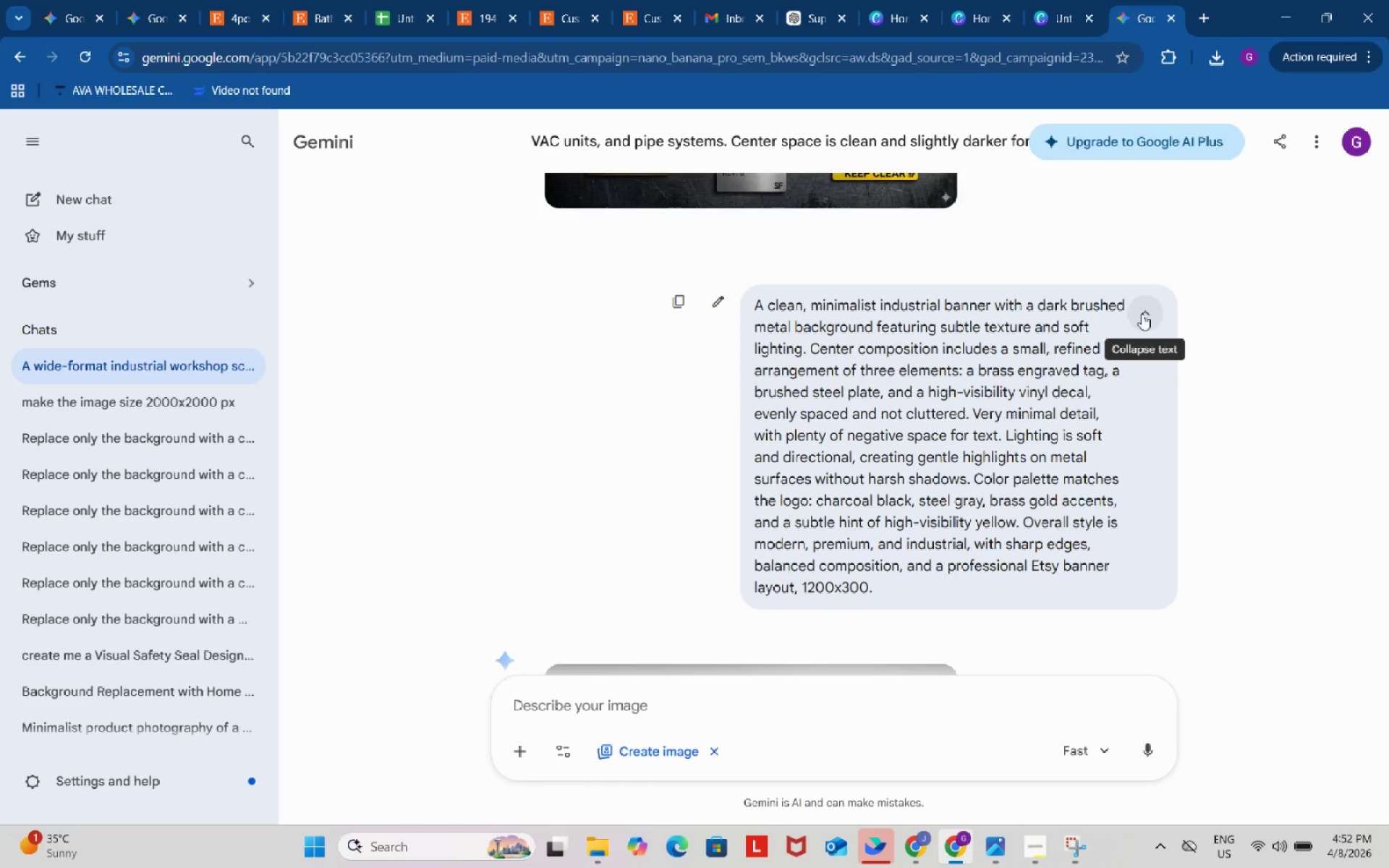 
left_click([882, 776])
 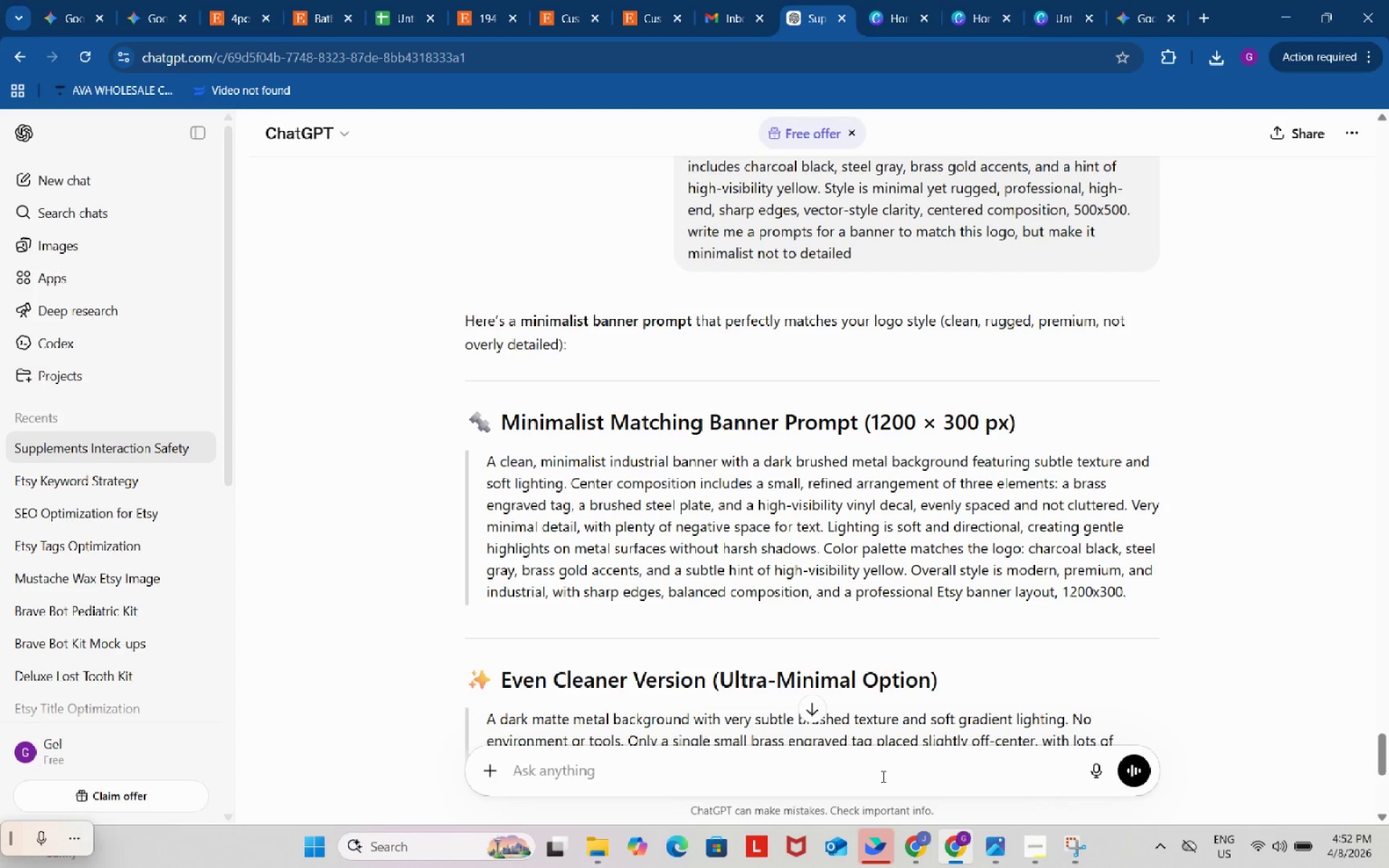 
type(add the name of the shop)
 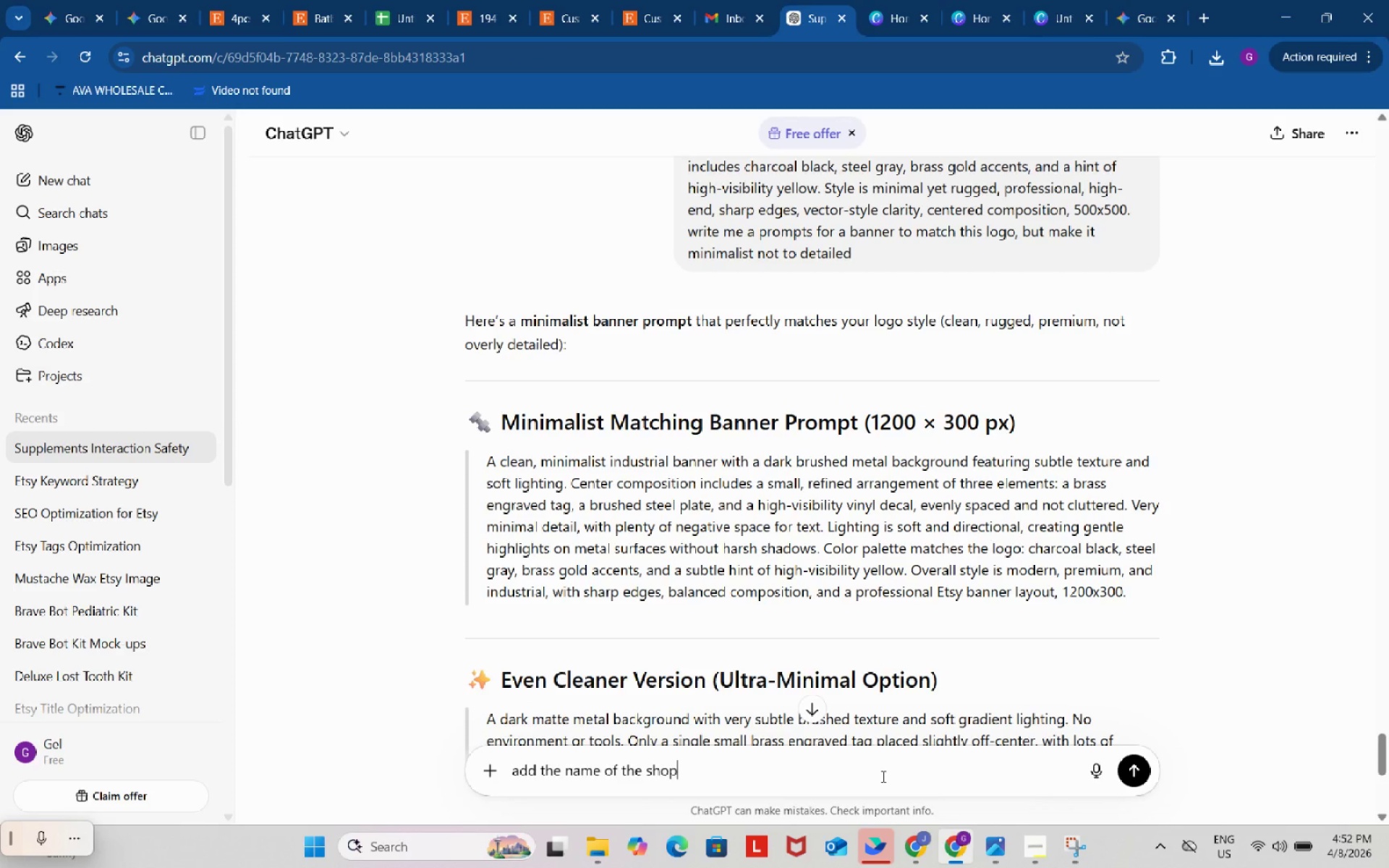 
key(Enter)
 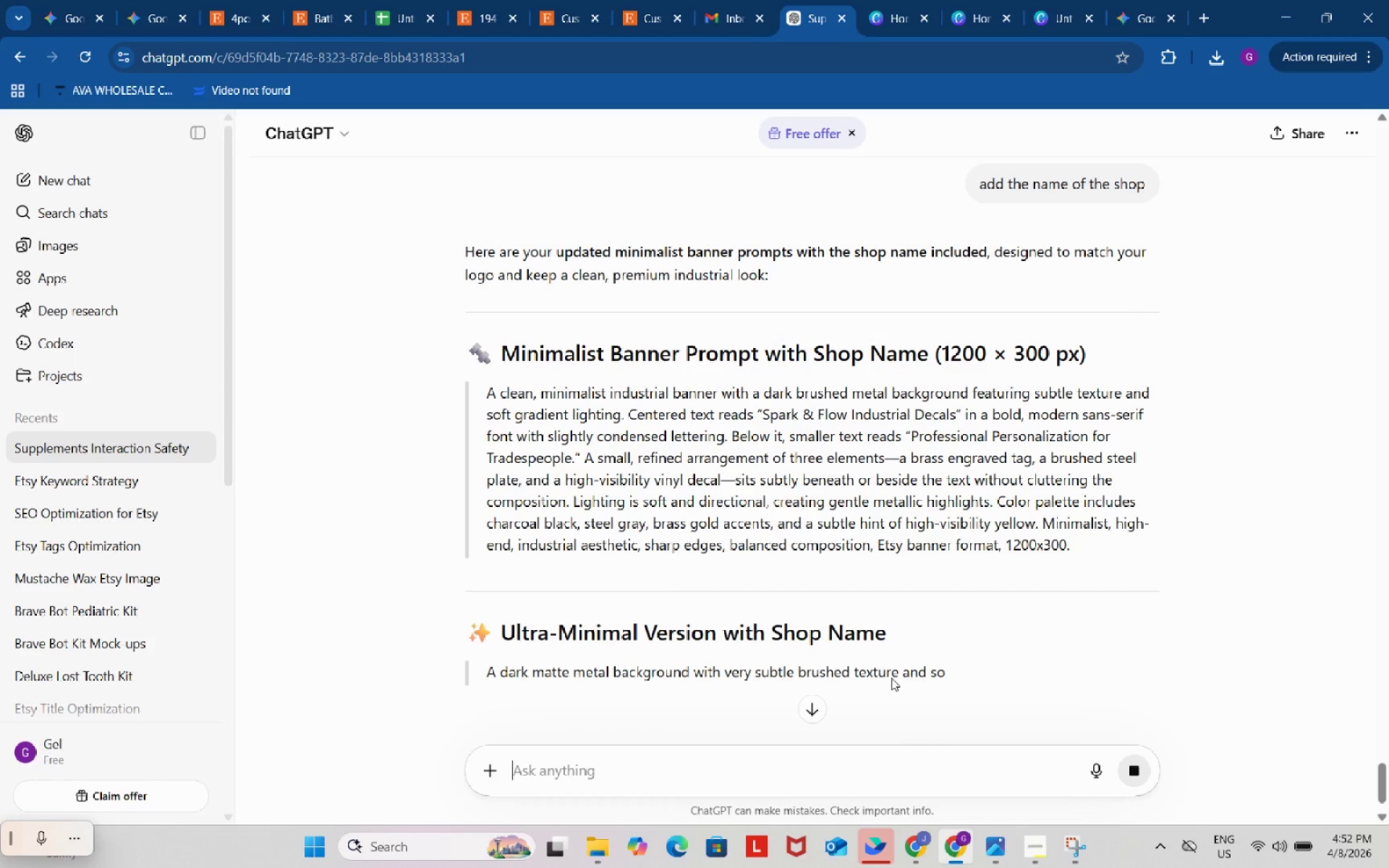 
wait(7.92)
 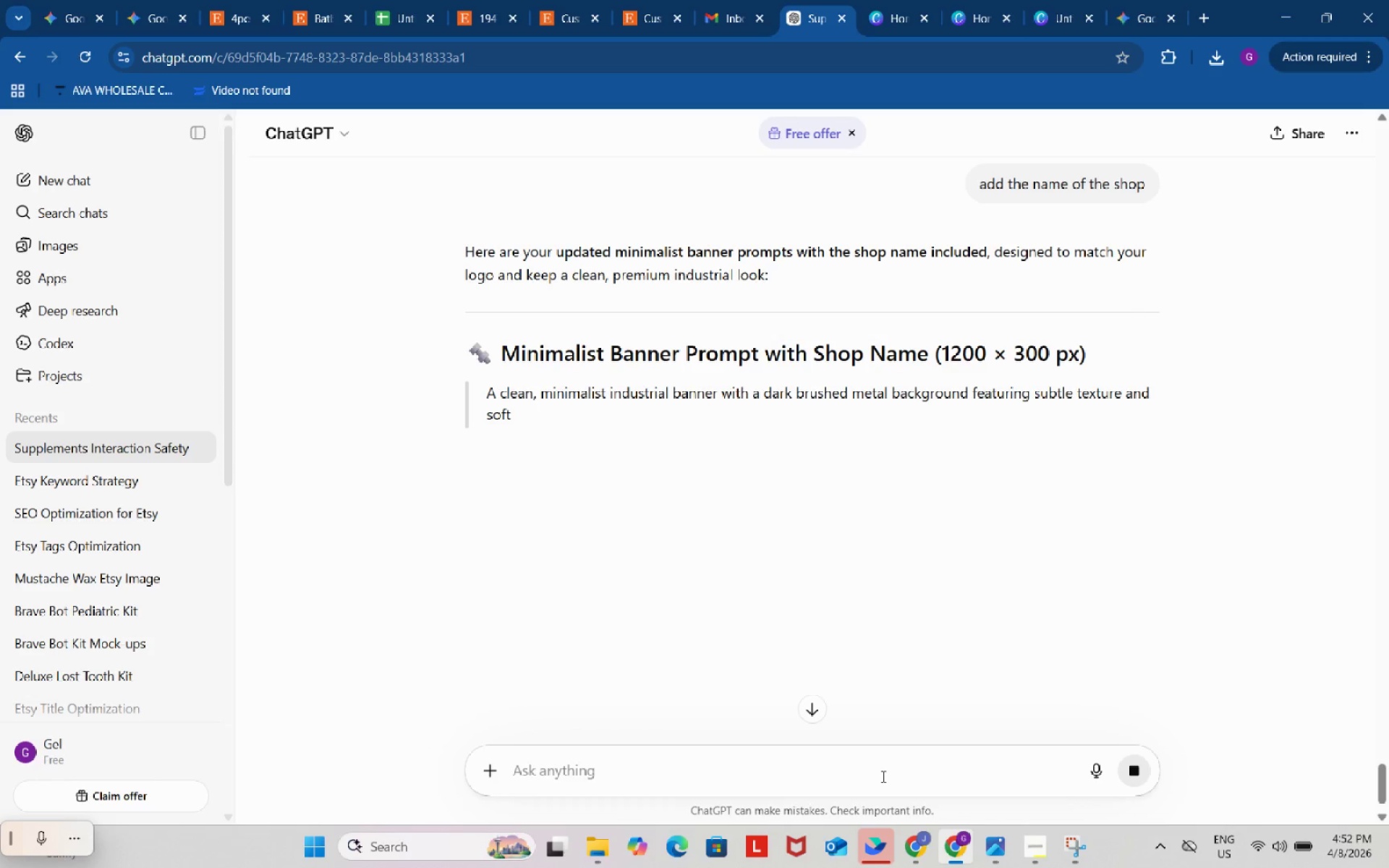 
scroll: coordinate [960, 563], scroll_direction: down, amount: 2.0
 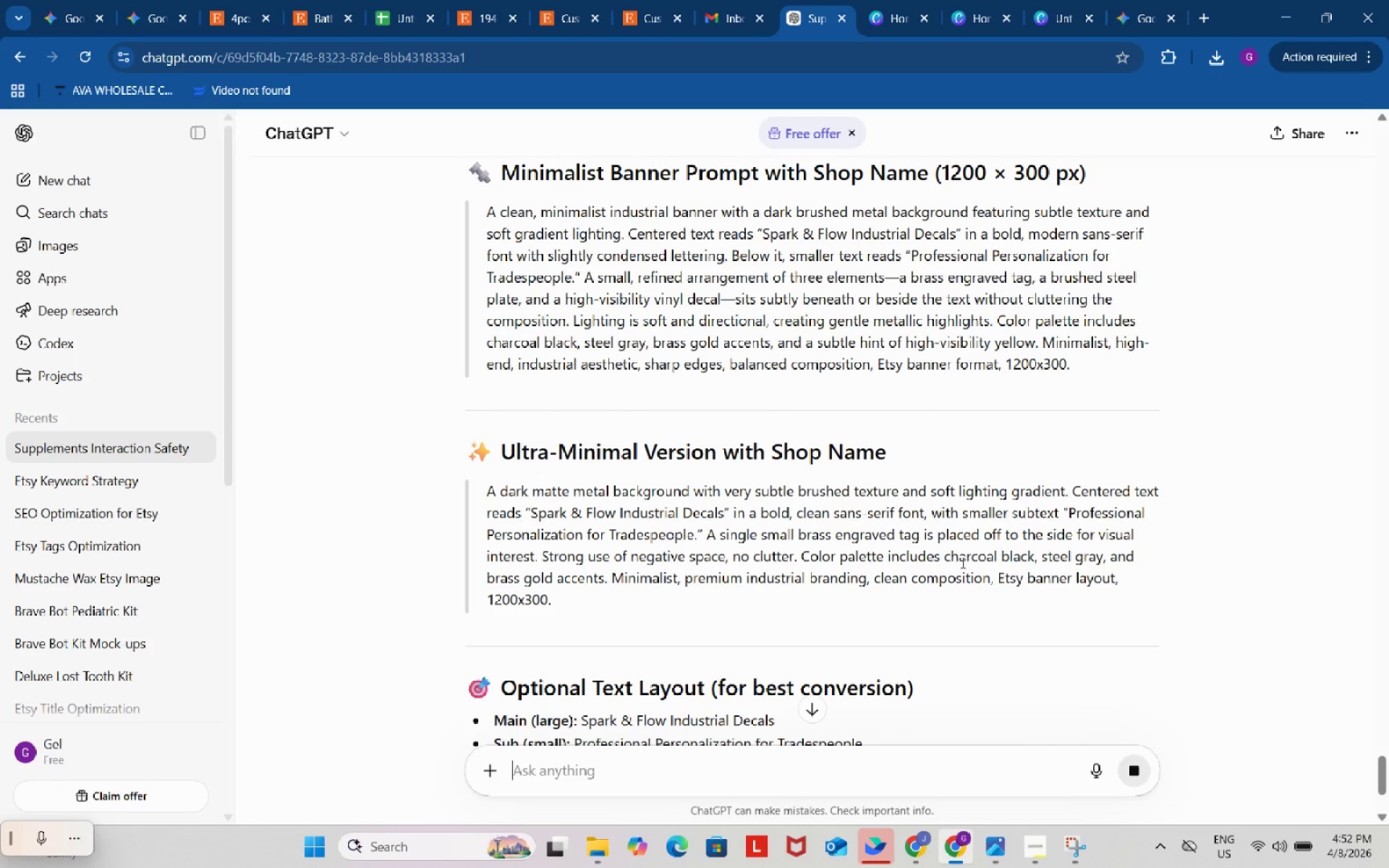 
scroll: coordinate [961, 562], scroll_direction: up, amount: 2.0
 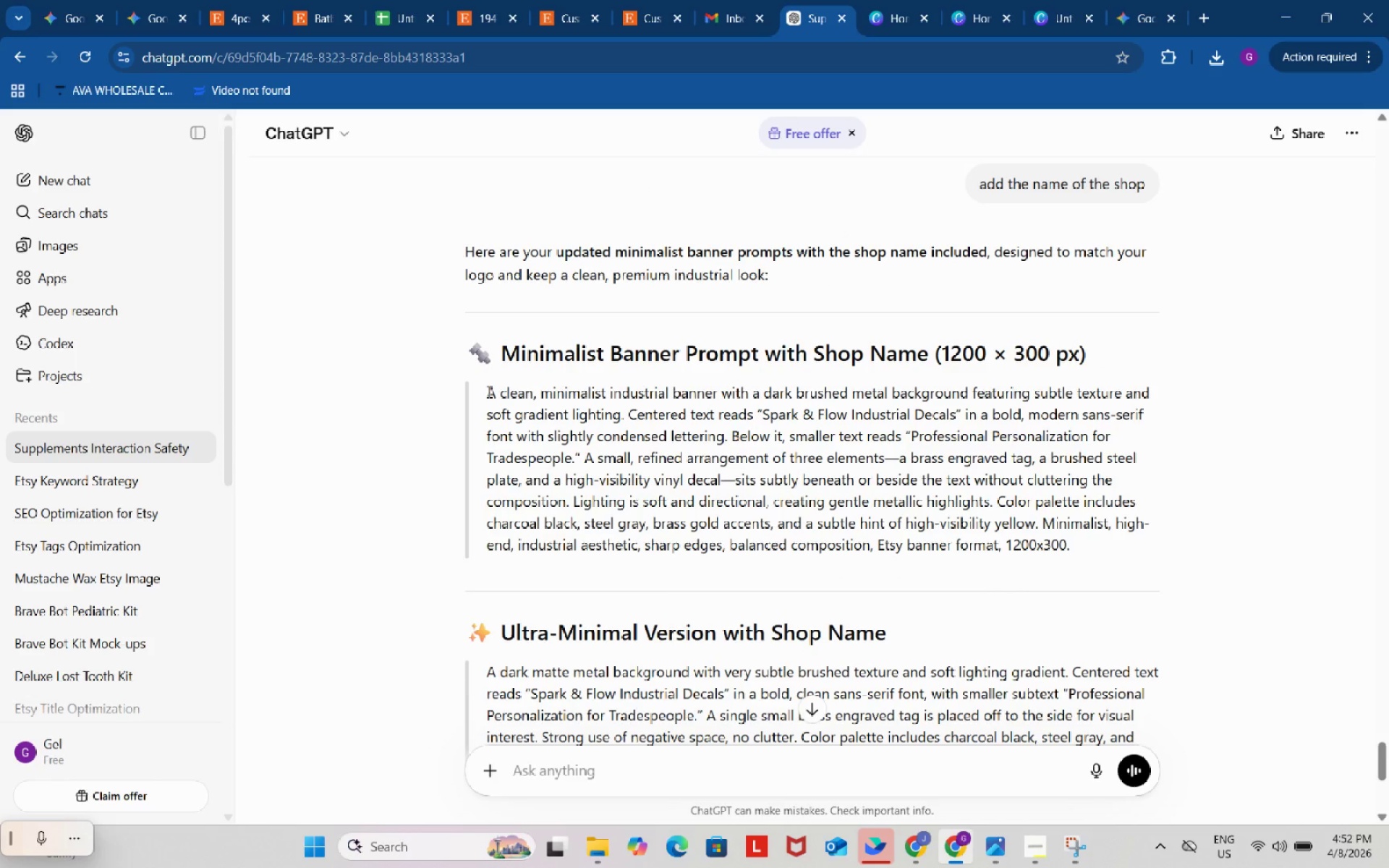 
left_click_drag(start_coordinate=[485, 390], to_coordinate=[1080, 549])
 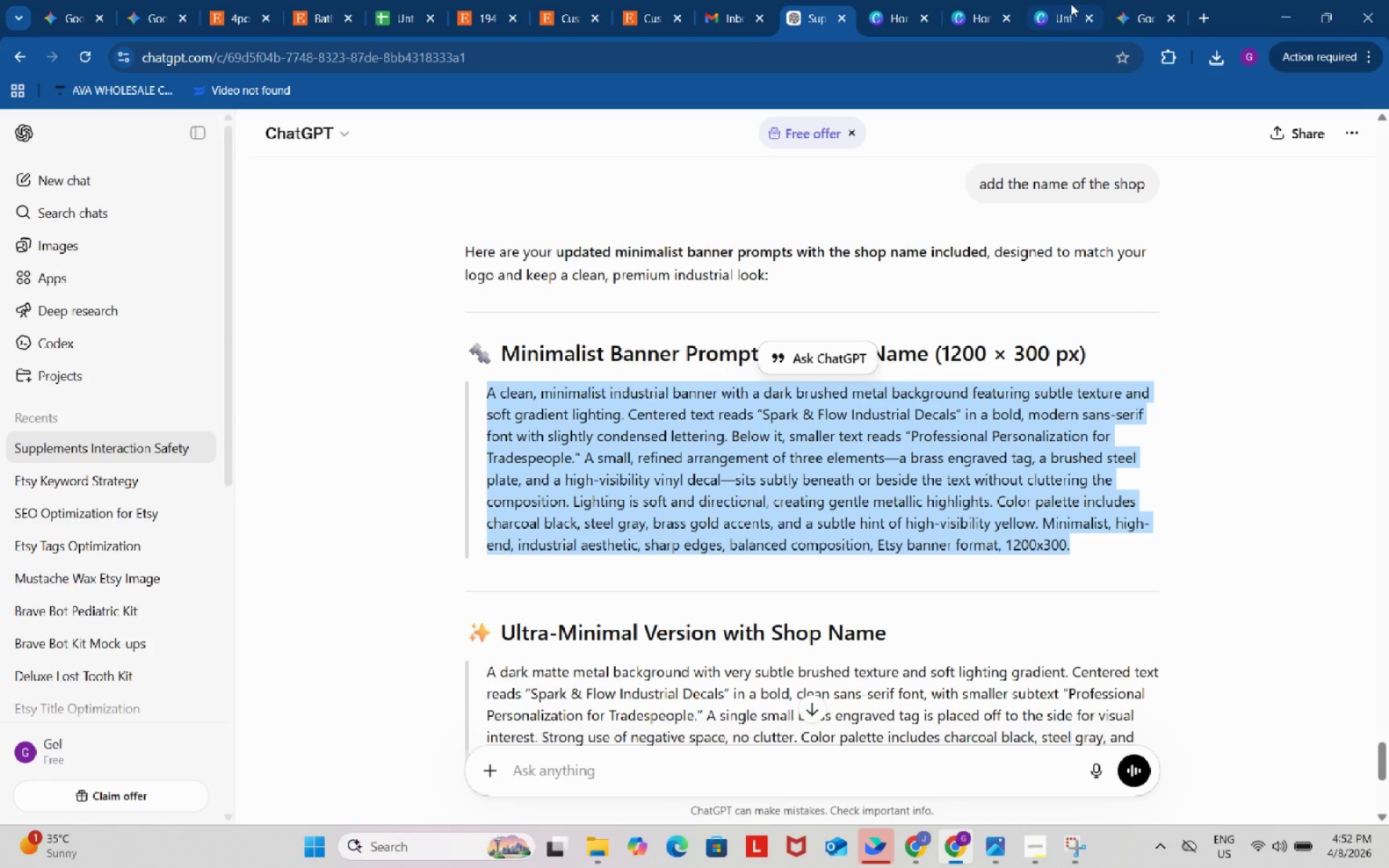 
key(Control+ControlLeft)
 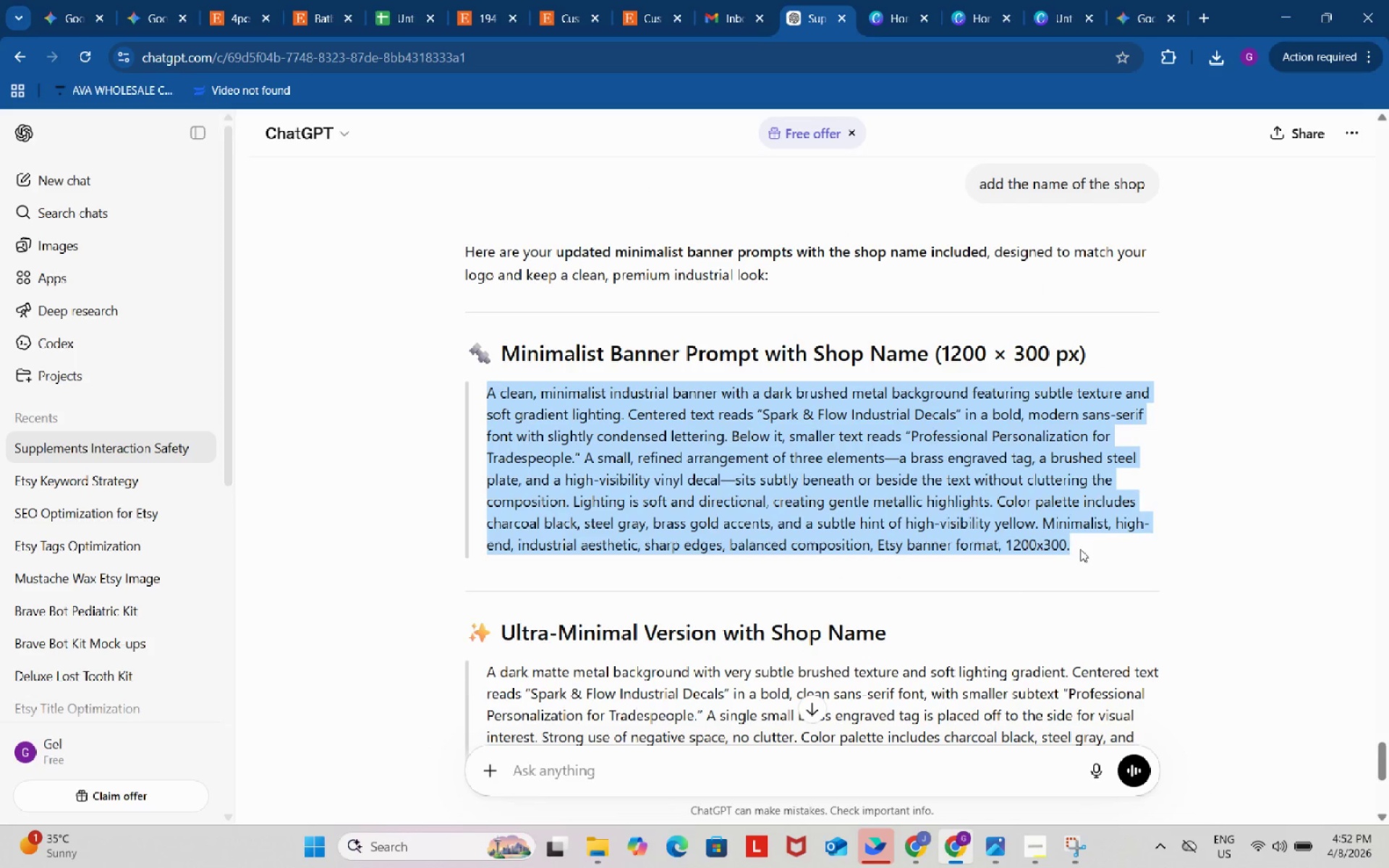 
key(Control+ControlLeft)
 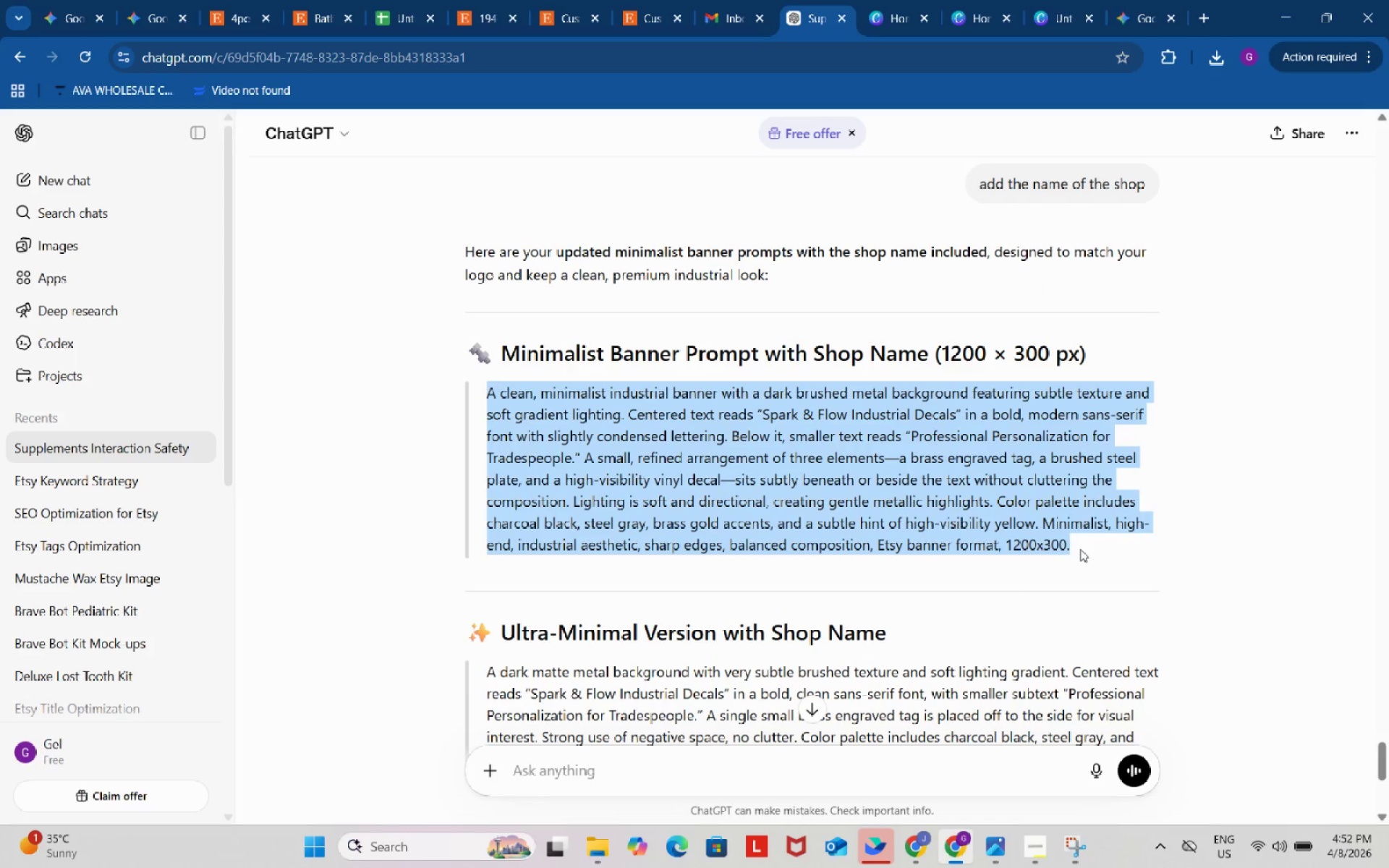 
key(Control+C)
 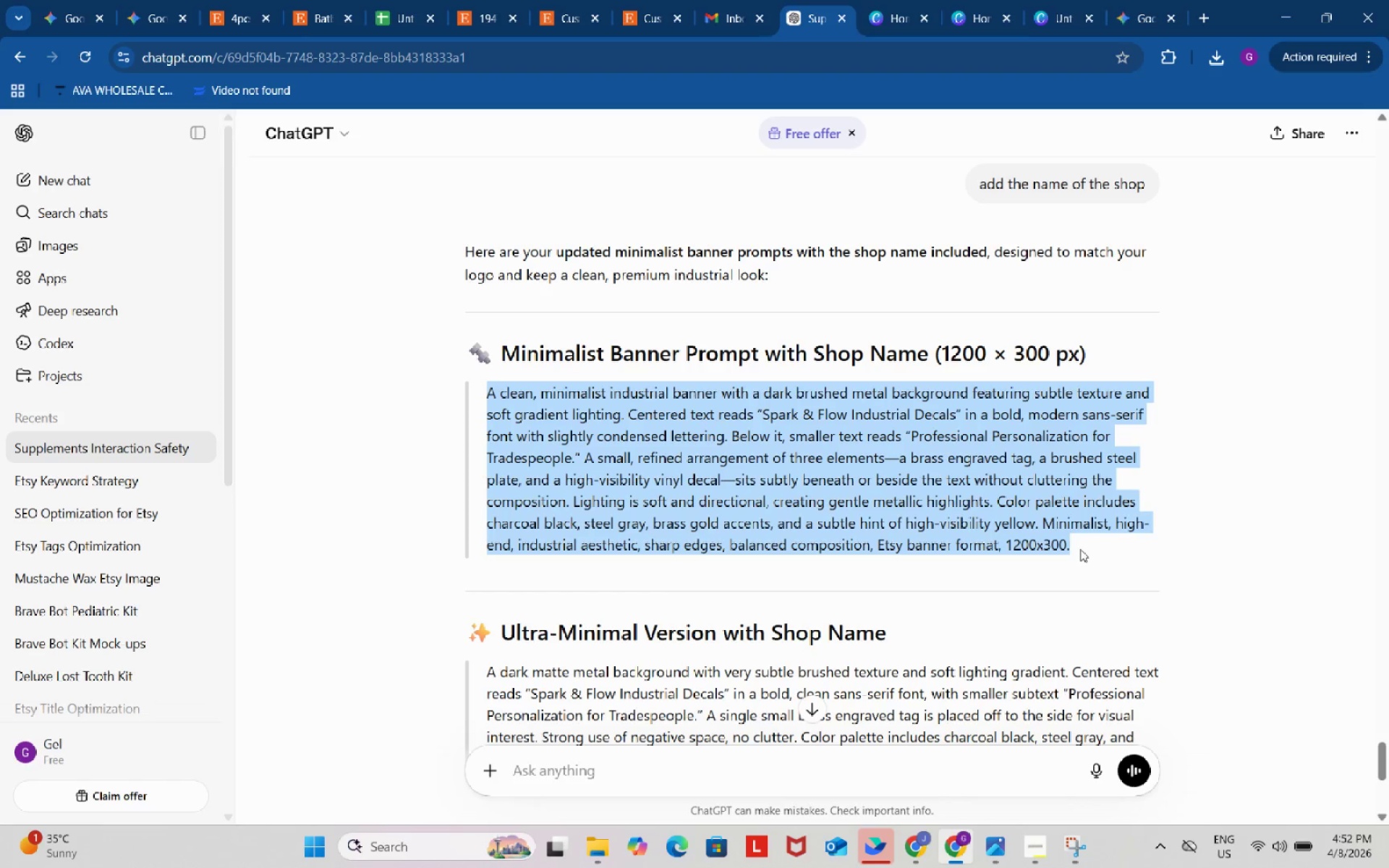 
key(Control+ControlLeft)
 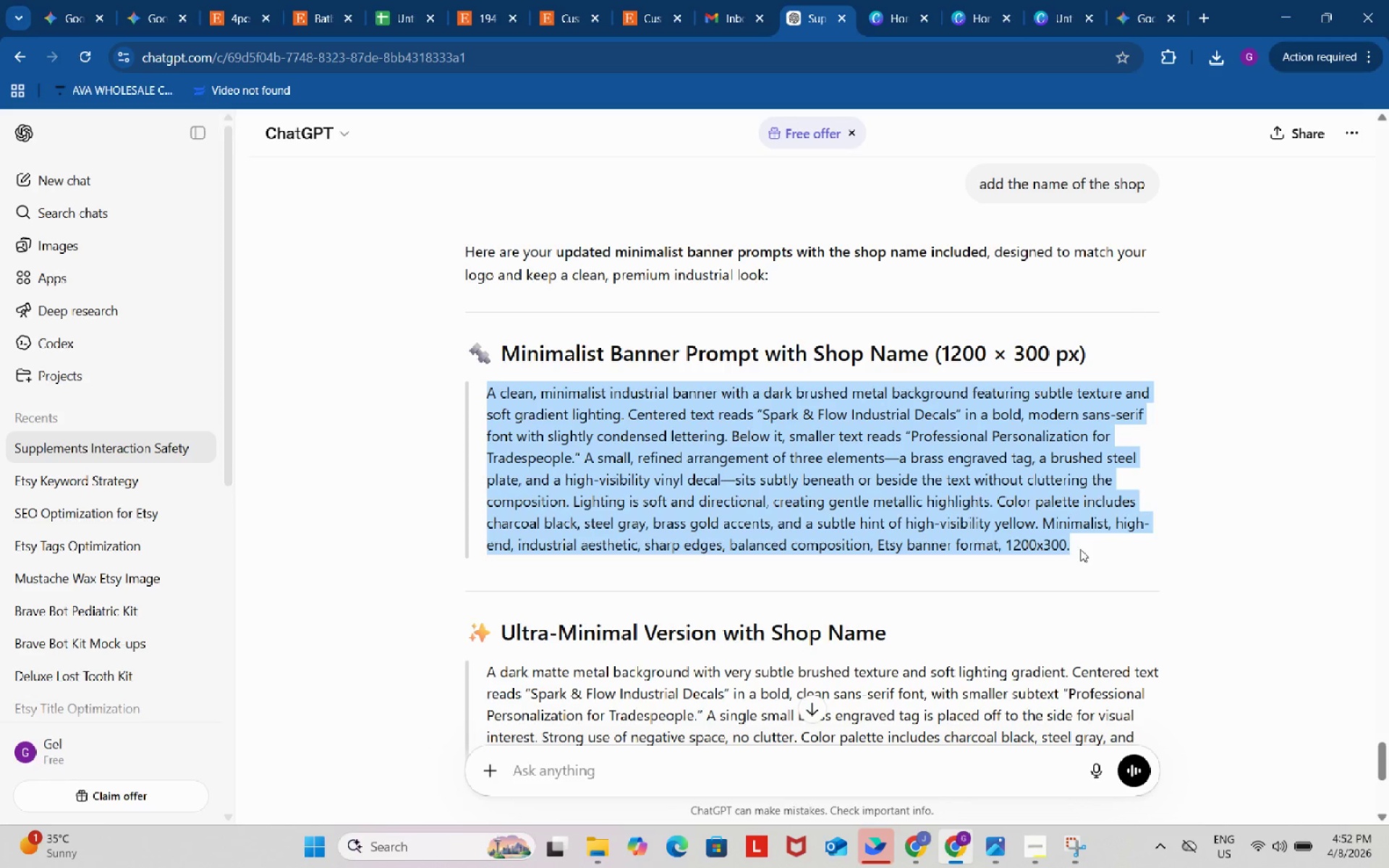 
key(Control+C)
 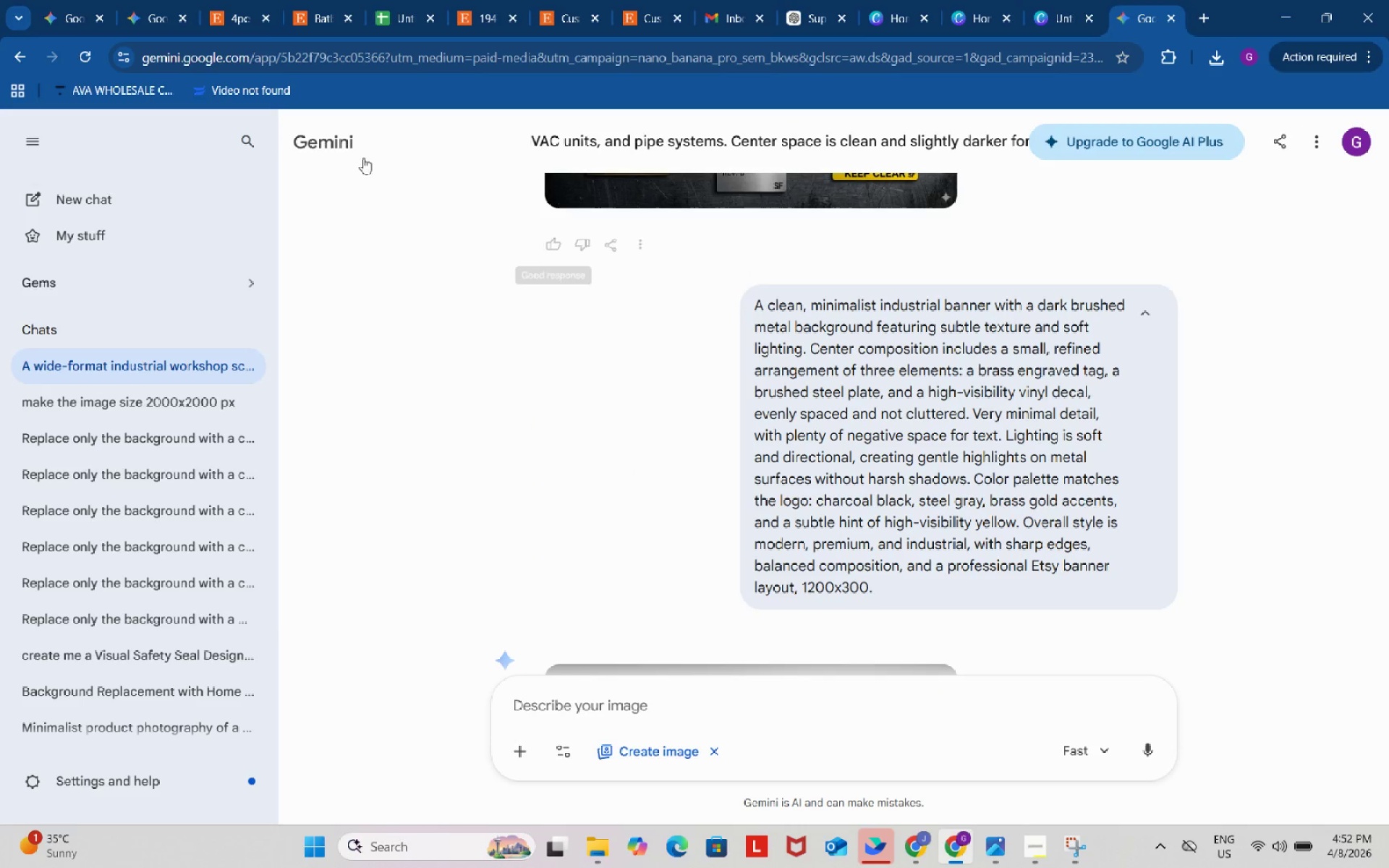 
left_click([98, 186])
 